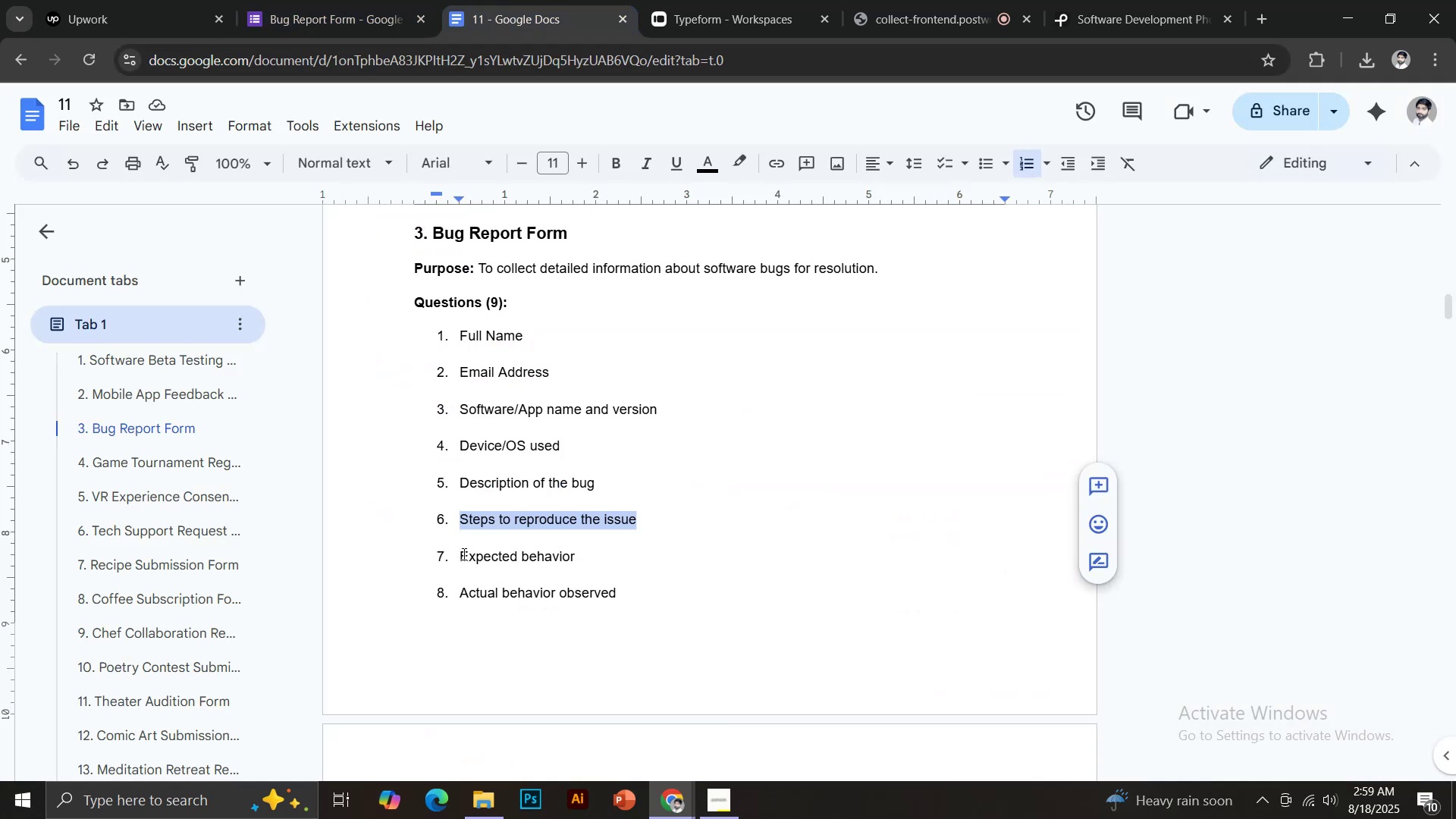 
left_click_drag(start_coordinate=[457, 554], to_coordinate=[580, 557])
 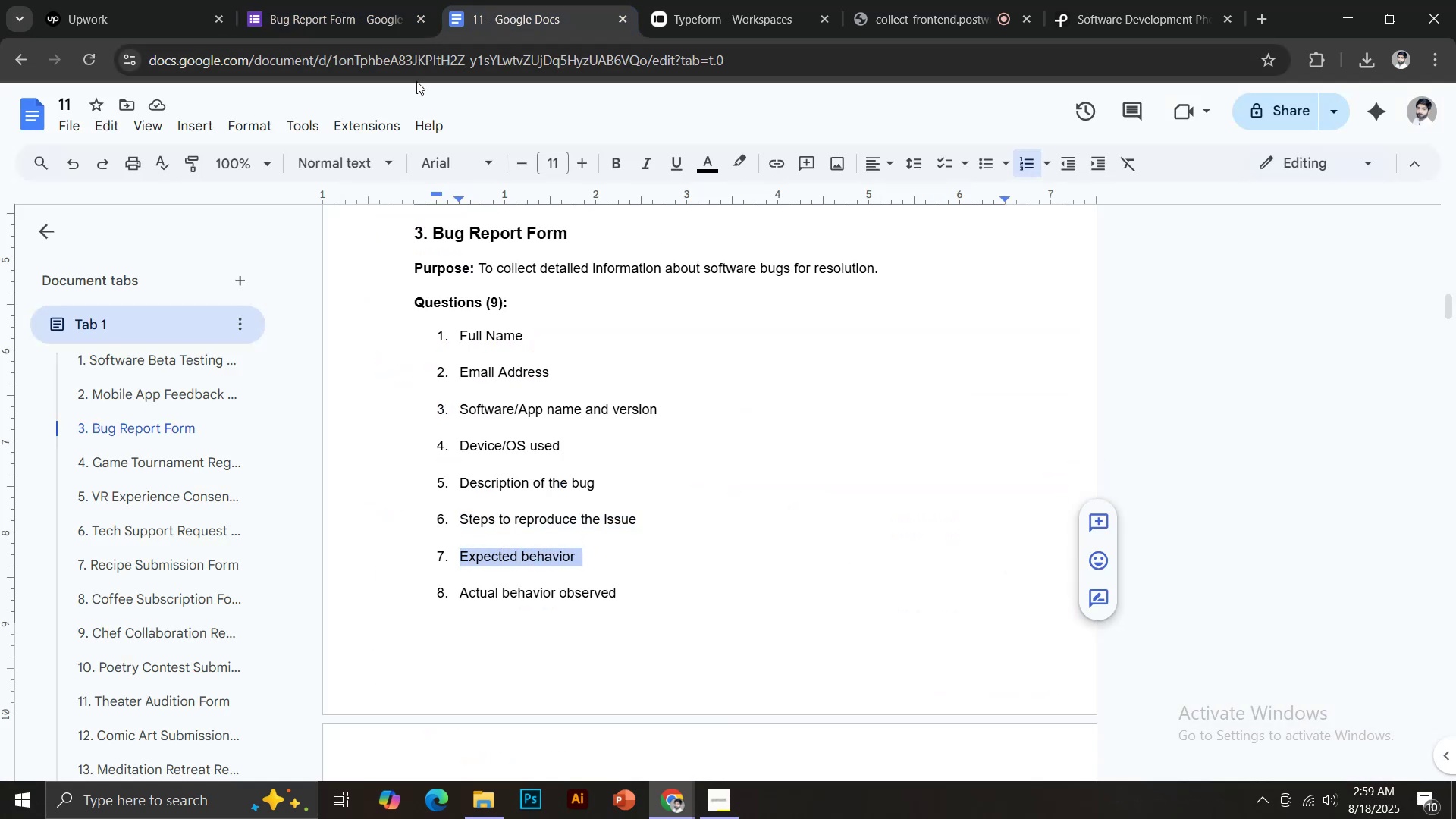 
key(Control+C)
 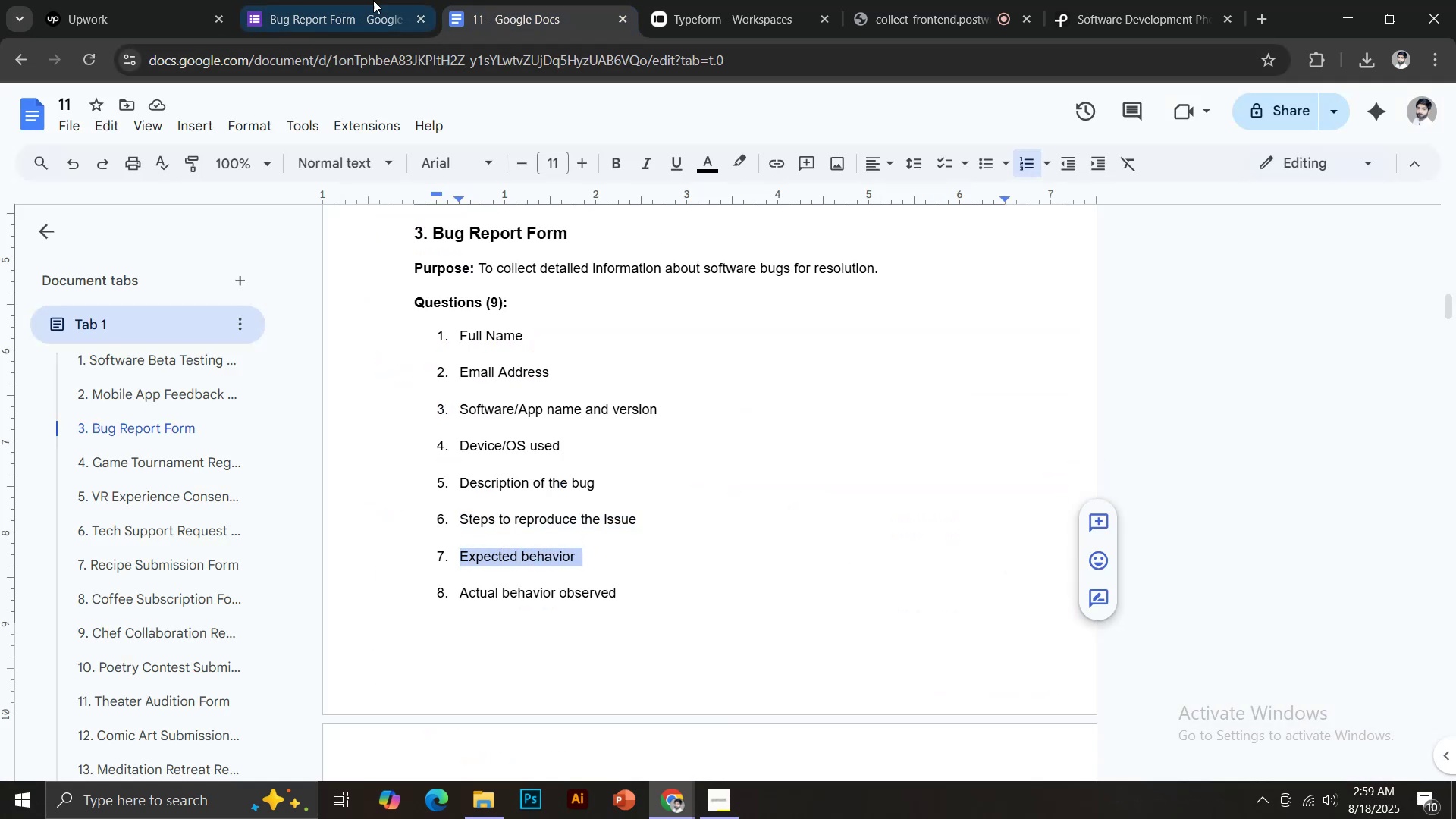 
key(Control+Shift+V)
 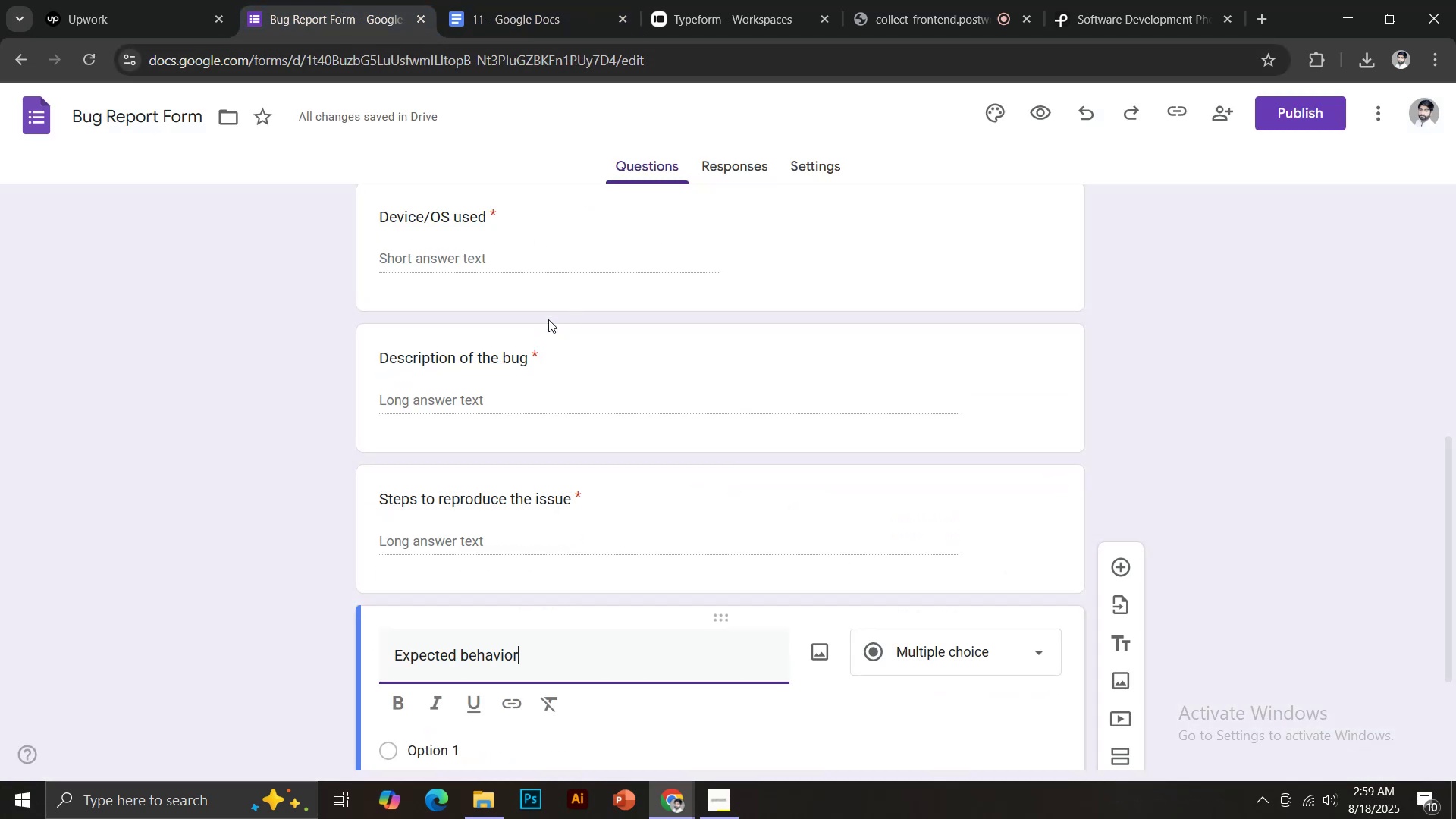 
scroll: coordinate [629, 381], scroll_direction: down, amount: 4.0
 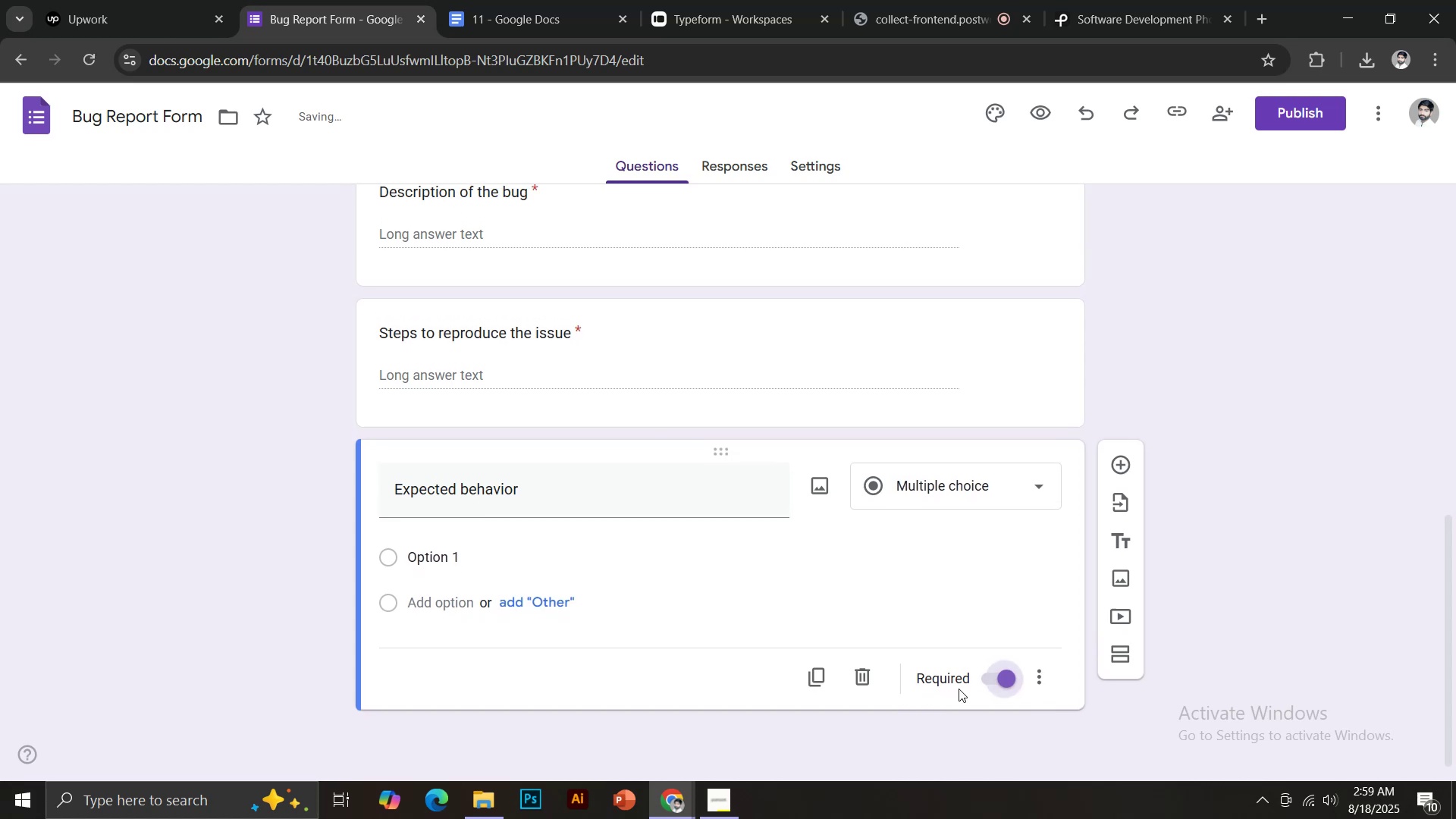 
left_click([992, 498])
 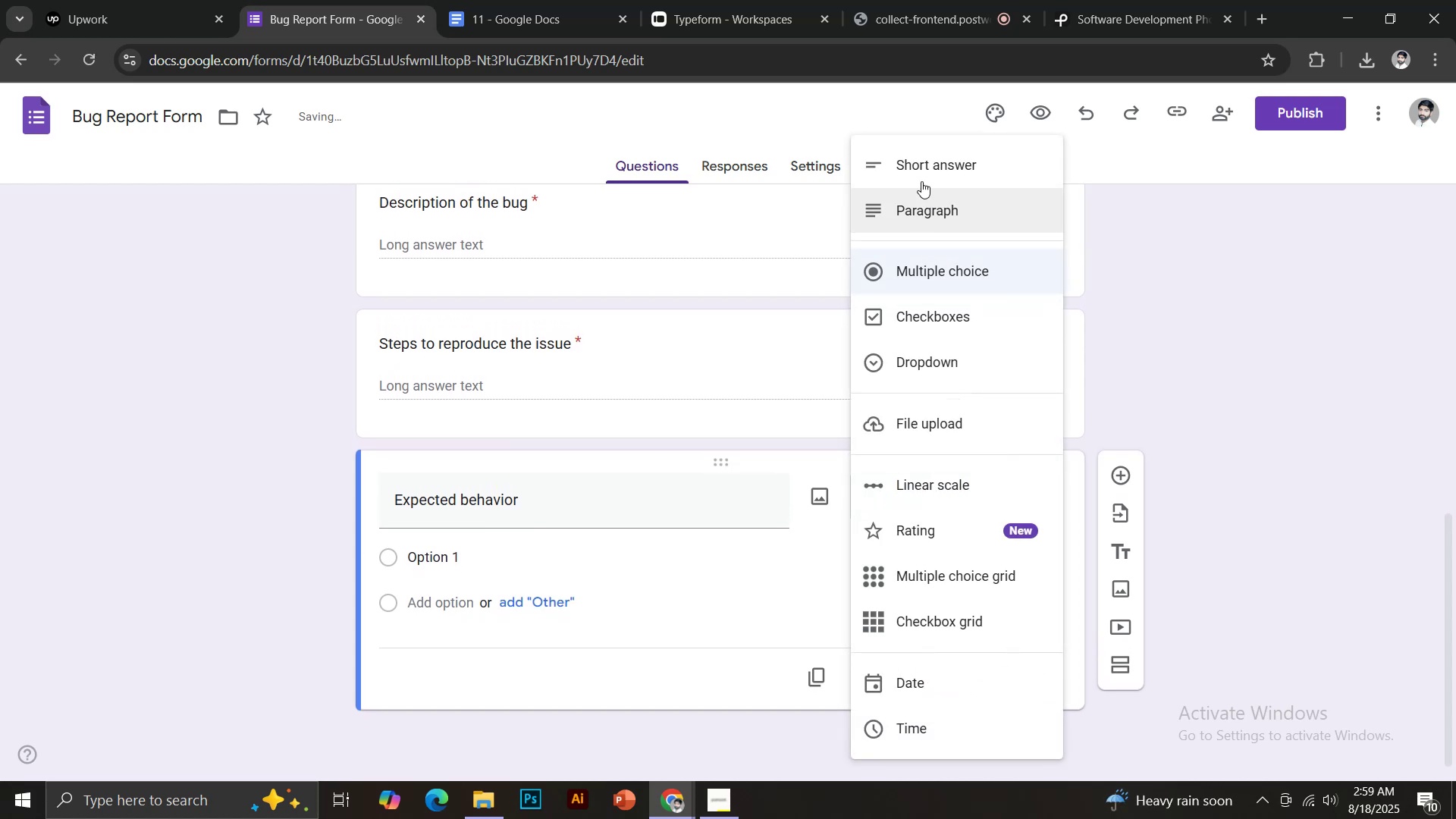 
left_click([917, 161])
 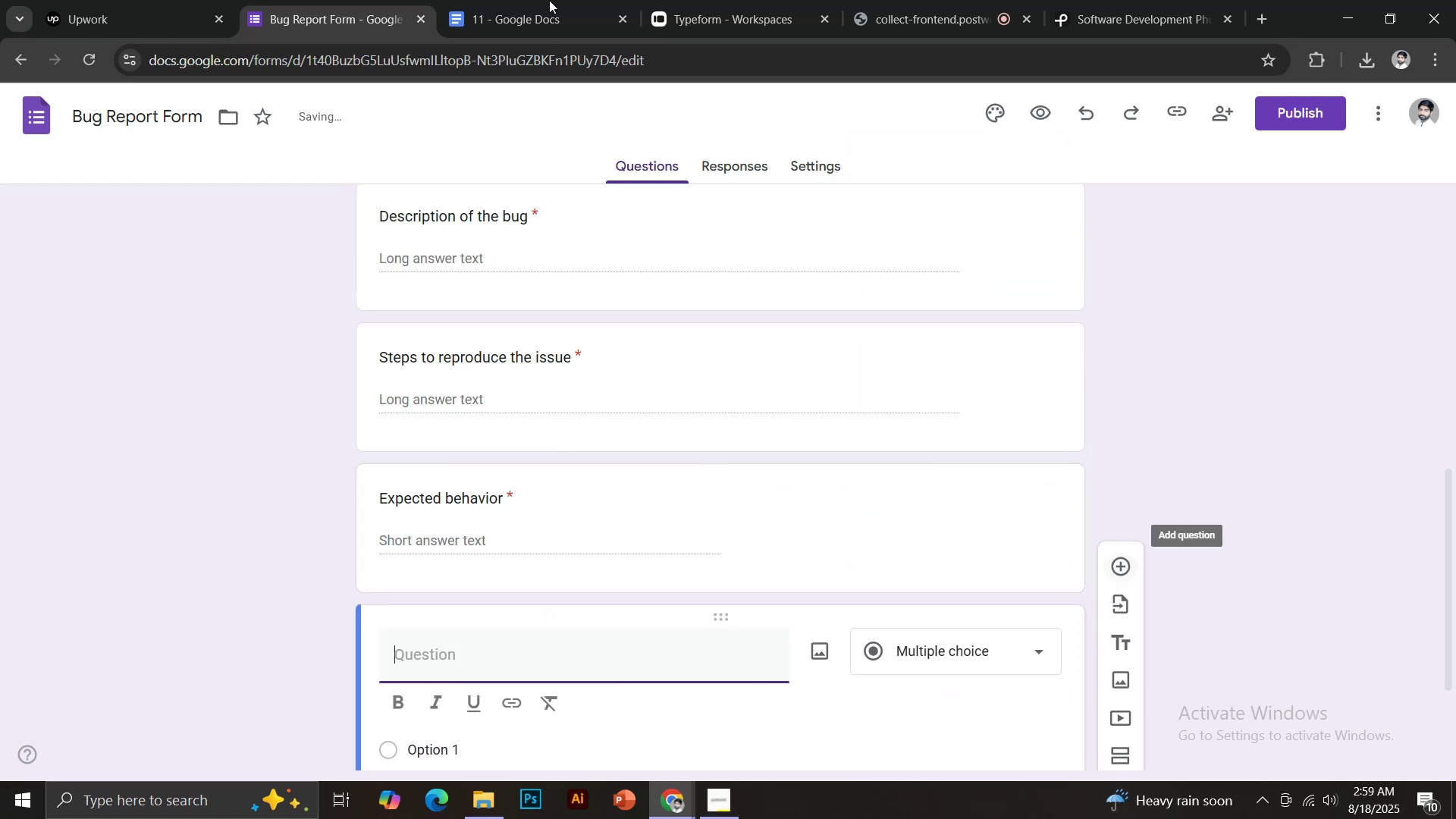 
left_click([506, 0])
 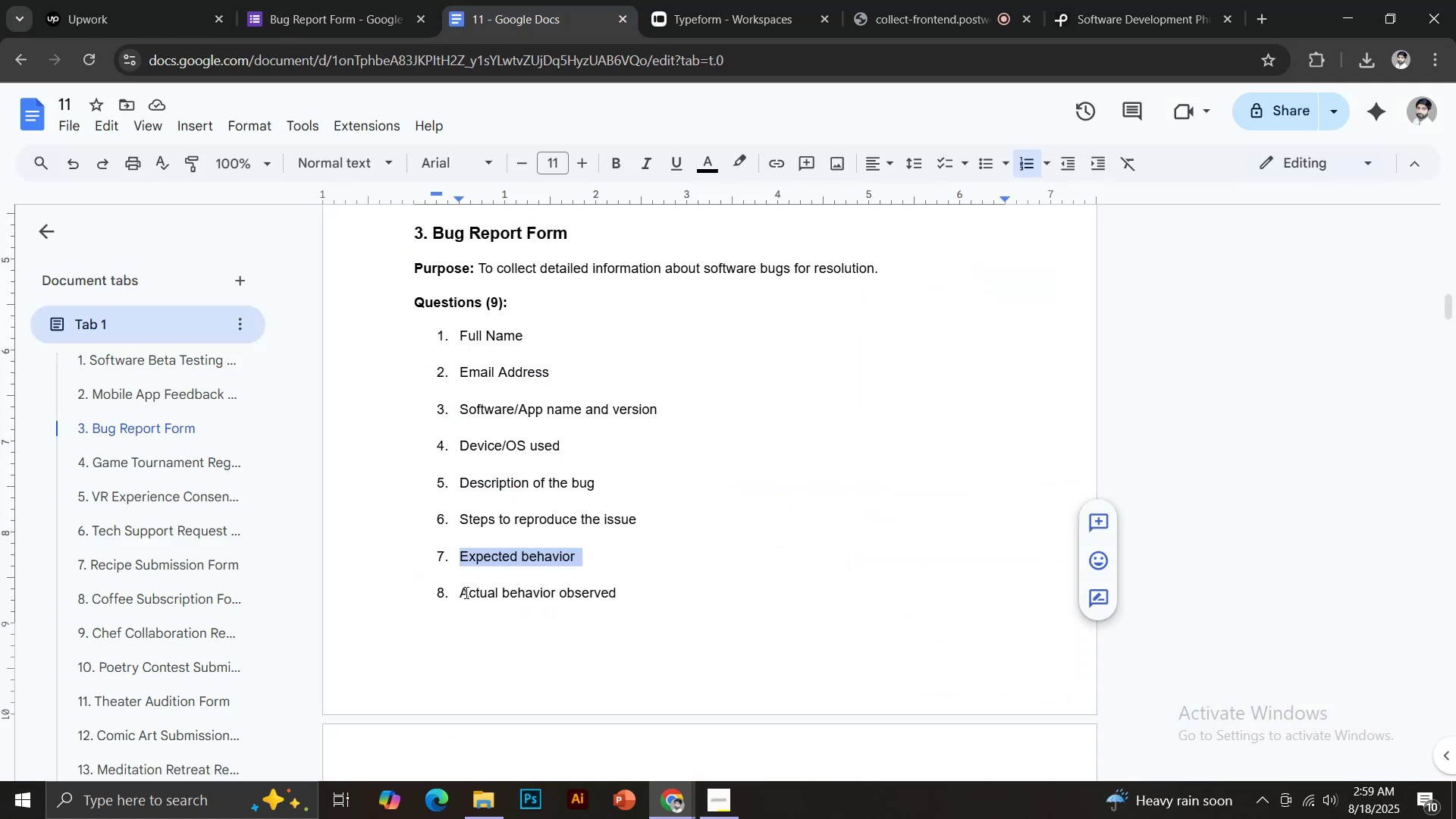 
left_click_drag(start_coordinate=[460, 596], to_coordinate=[620, 603])
 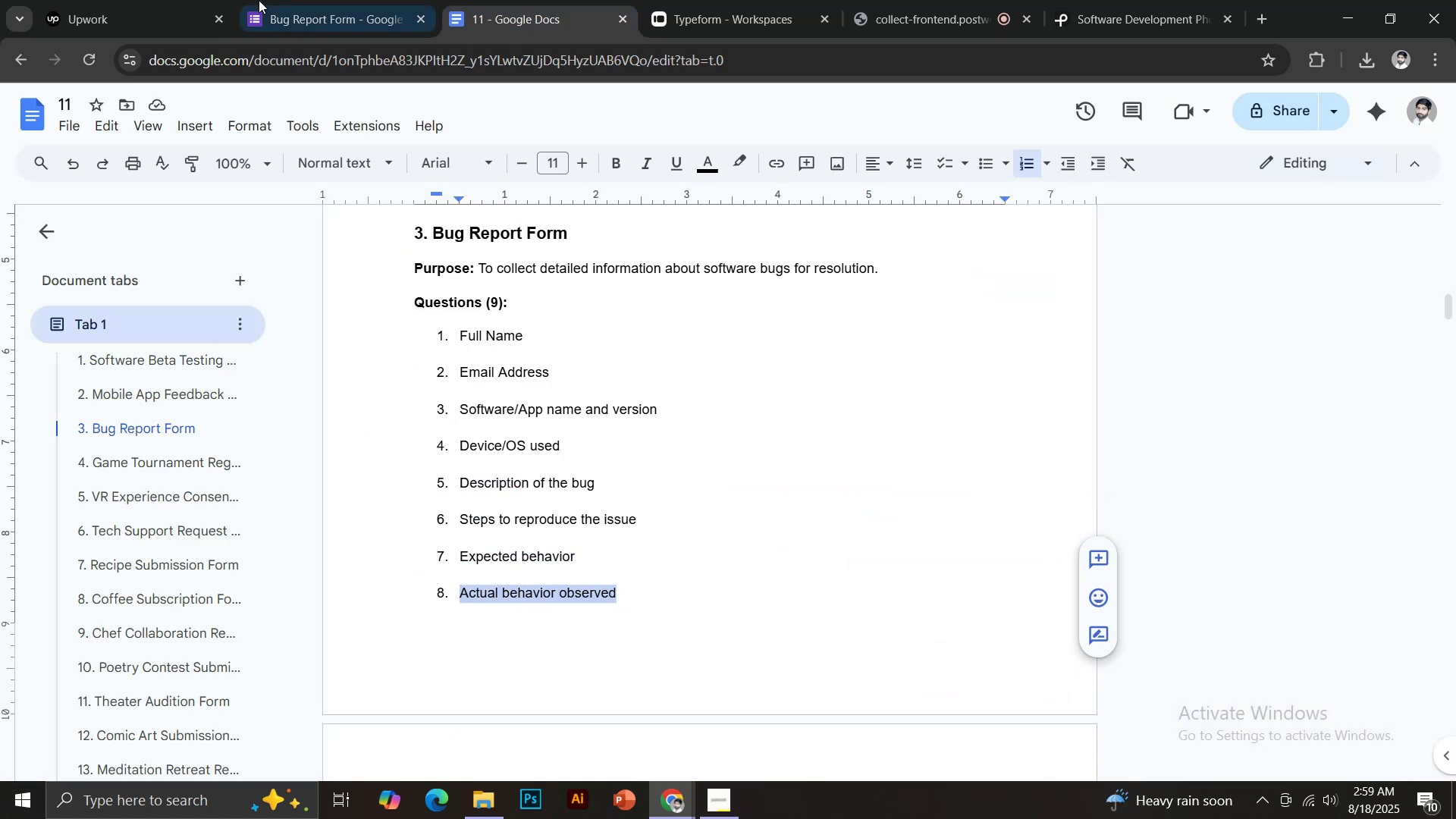 
key(Control+C)
 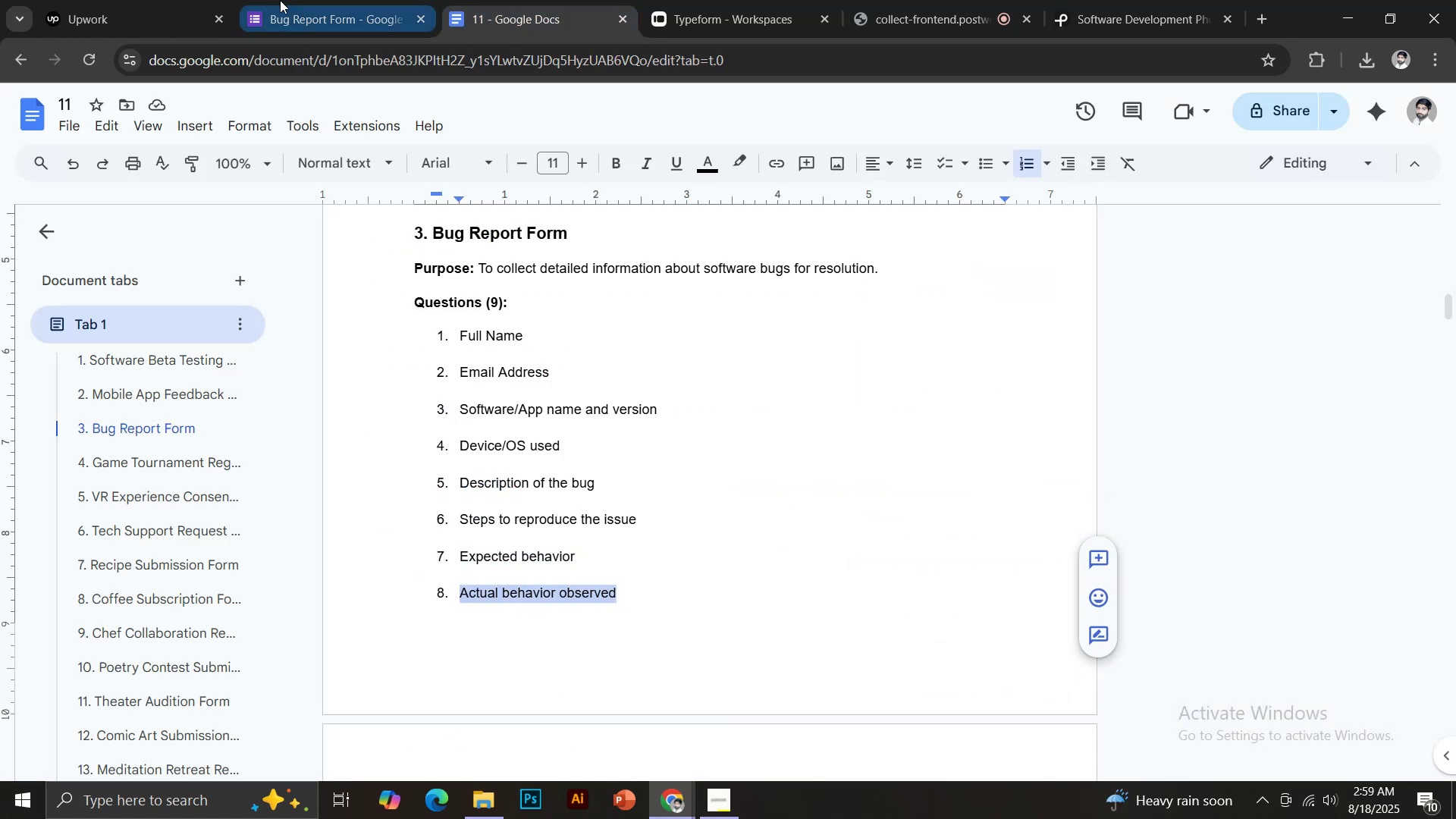 
left_click([306, 0])
 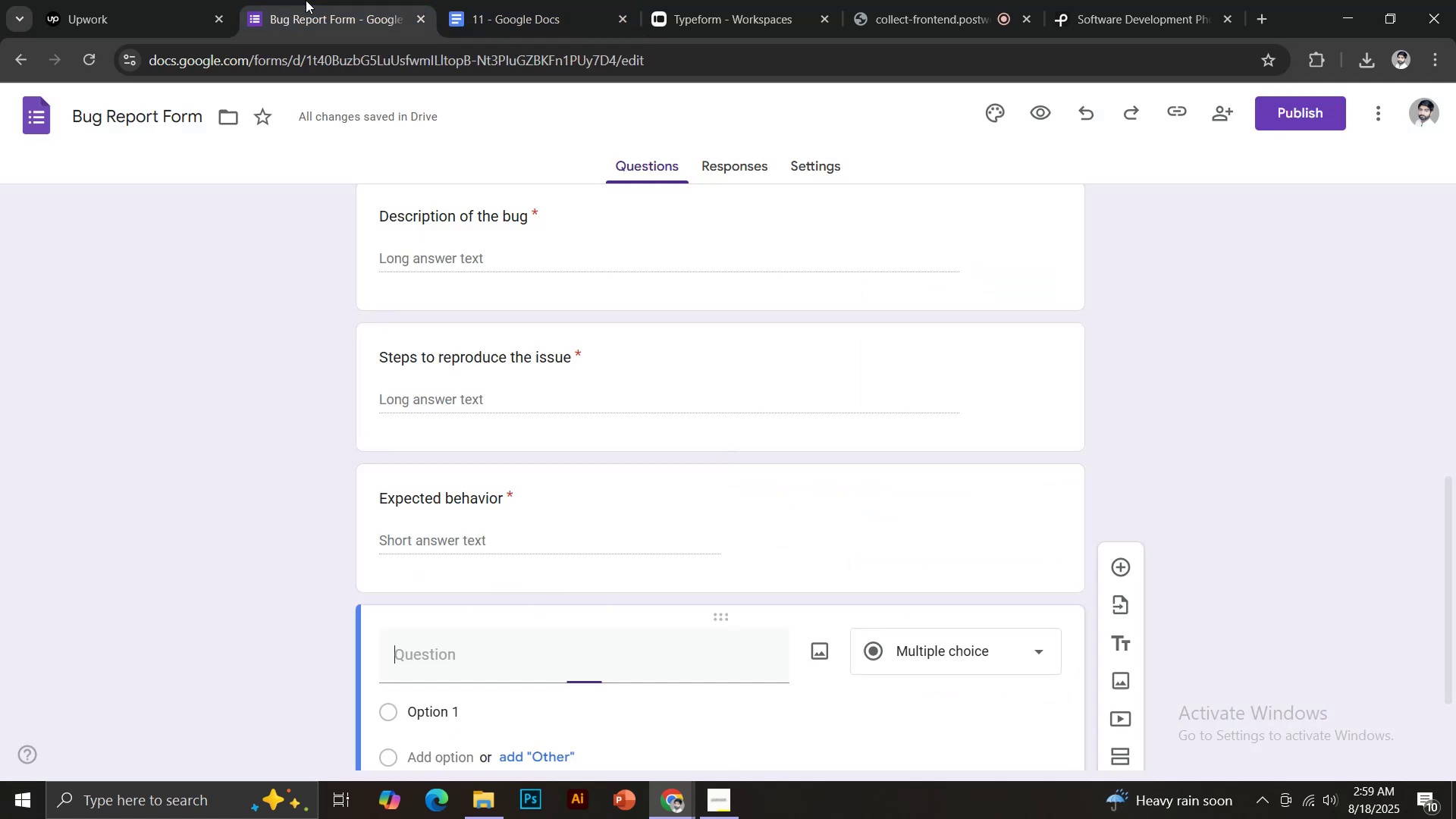 
key(Control+Shift+V)
 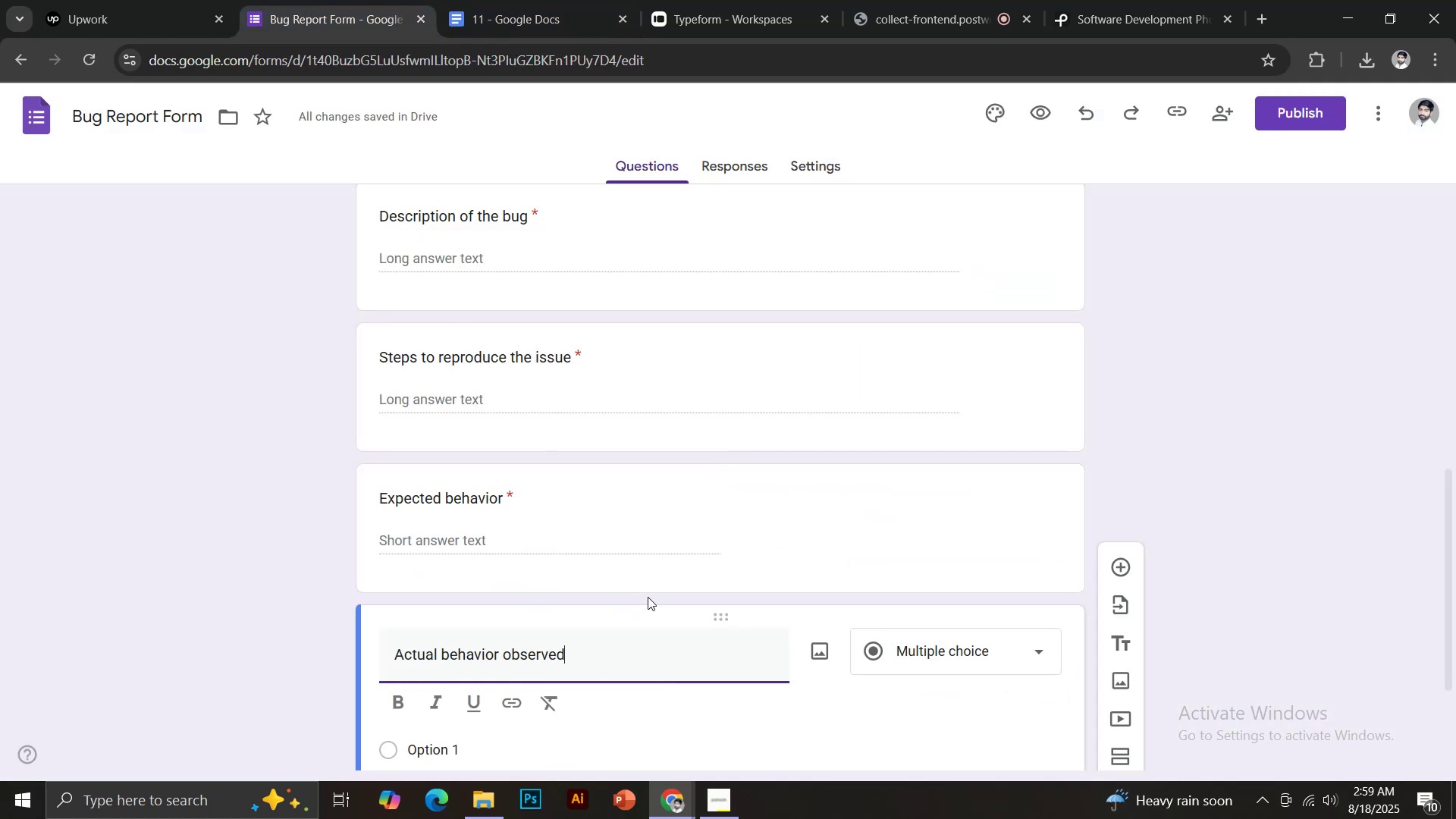 
scroll: coordinate [661, 593], scroll_direction: down, amount: 5.0
 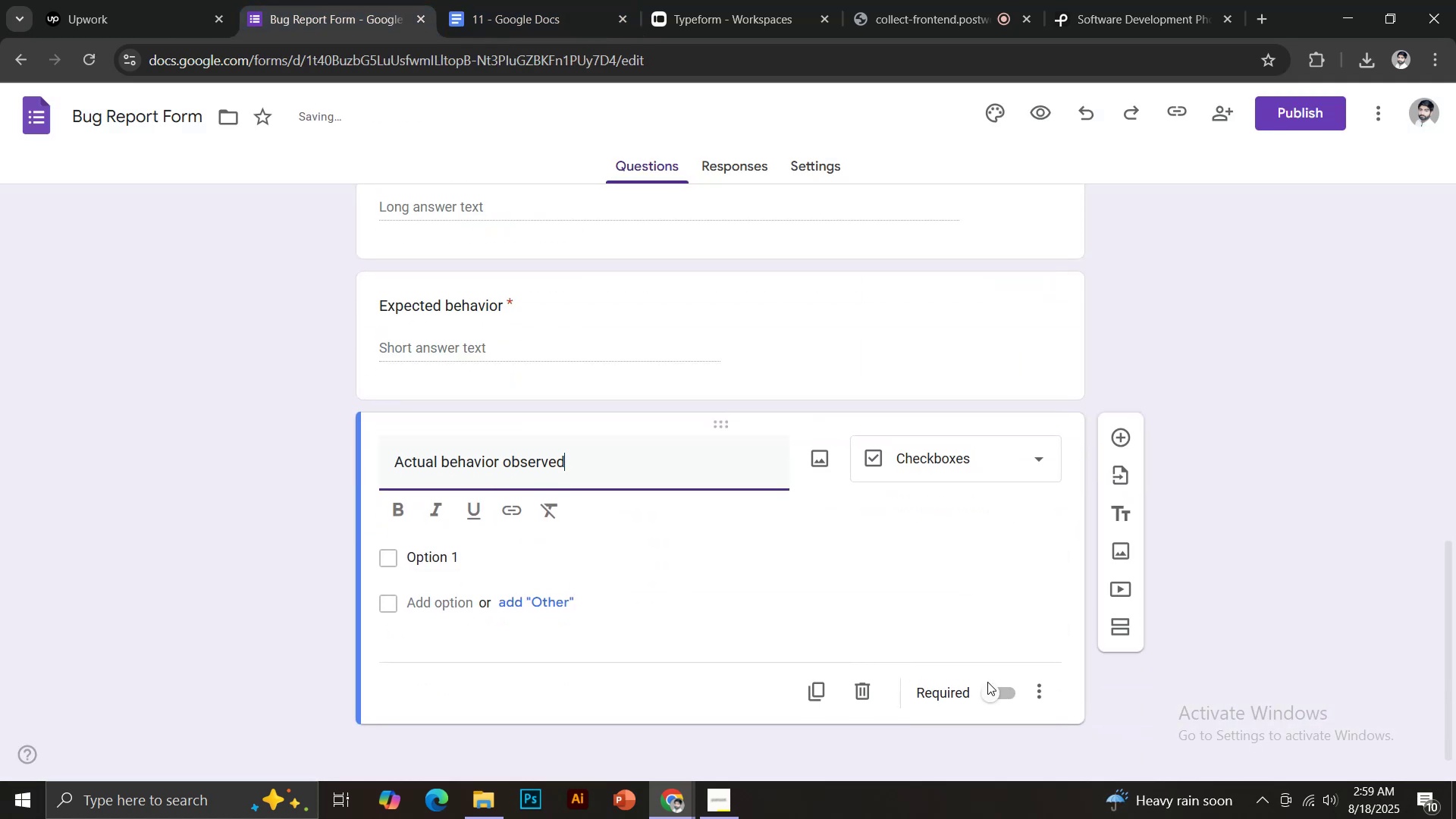 
left_click([993, 694])
 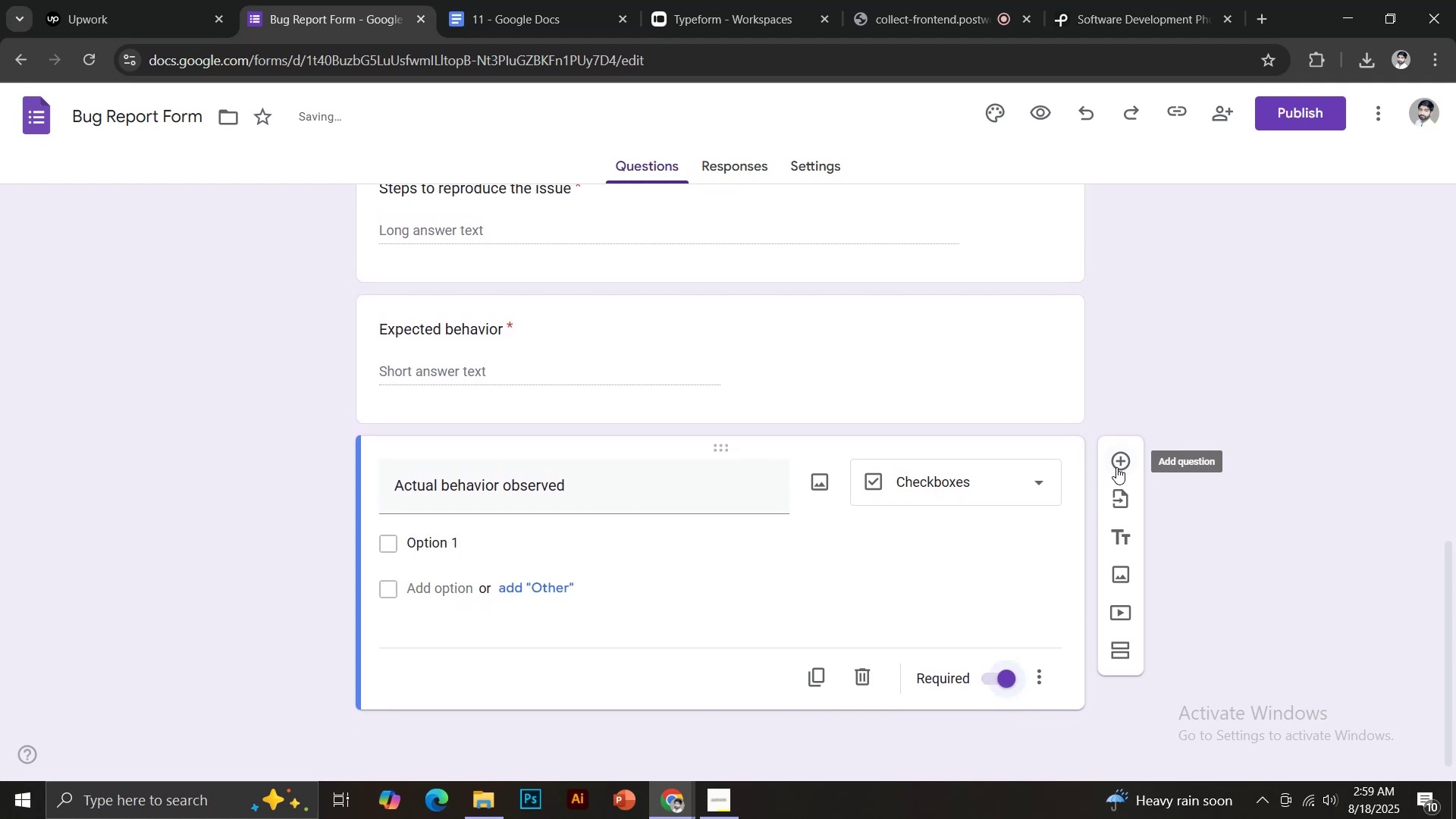 
left_click([1119, 469])
 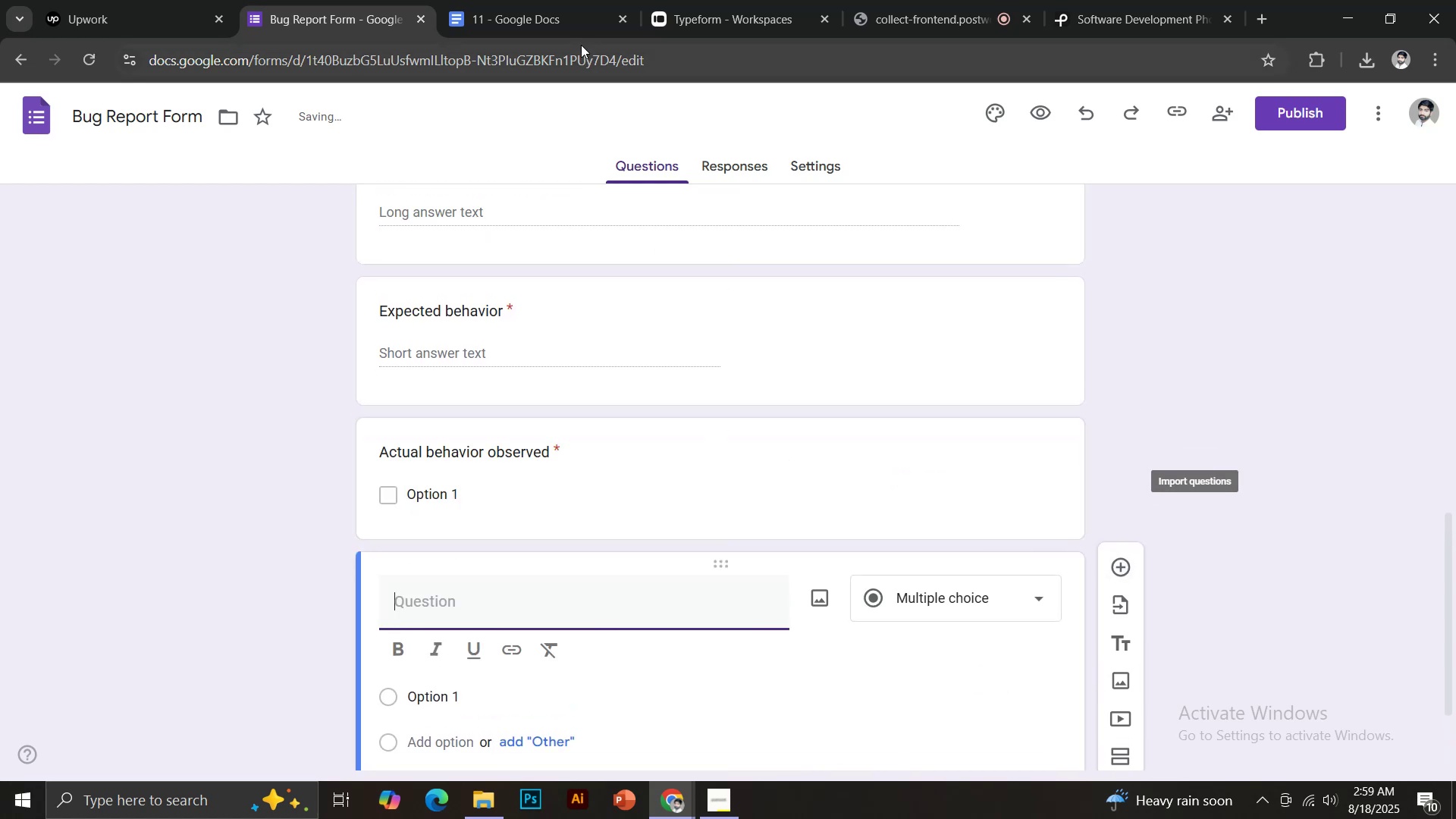 
left_click([544, 0])
 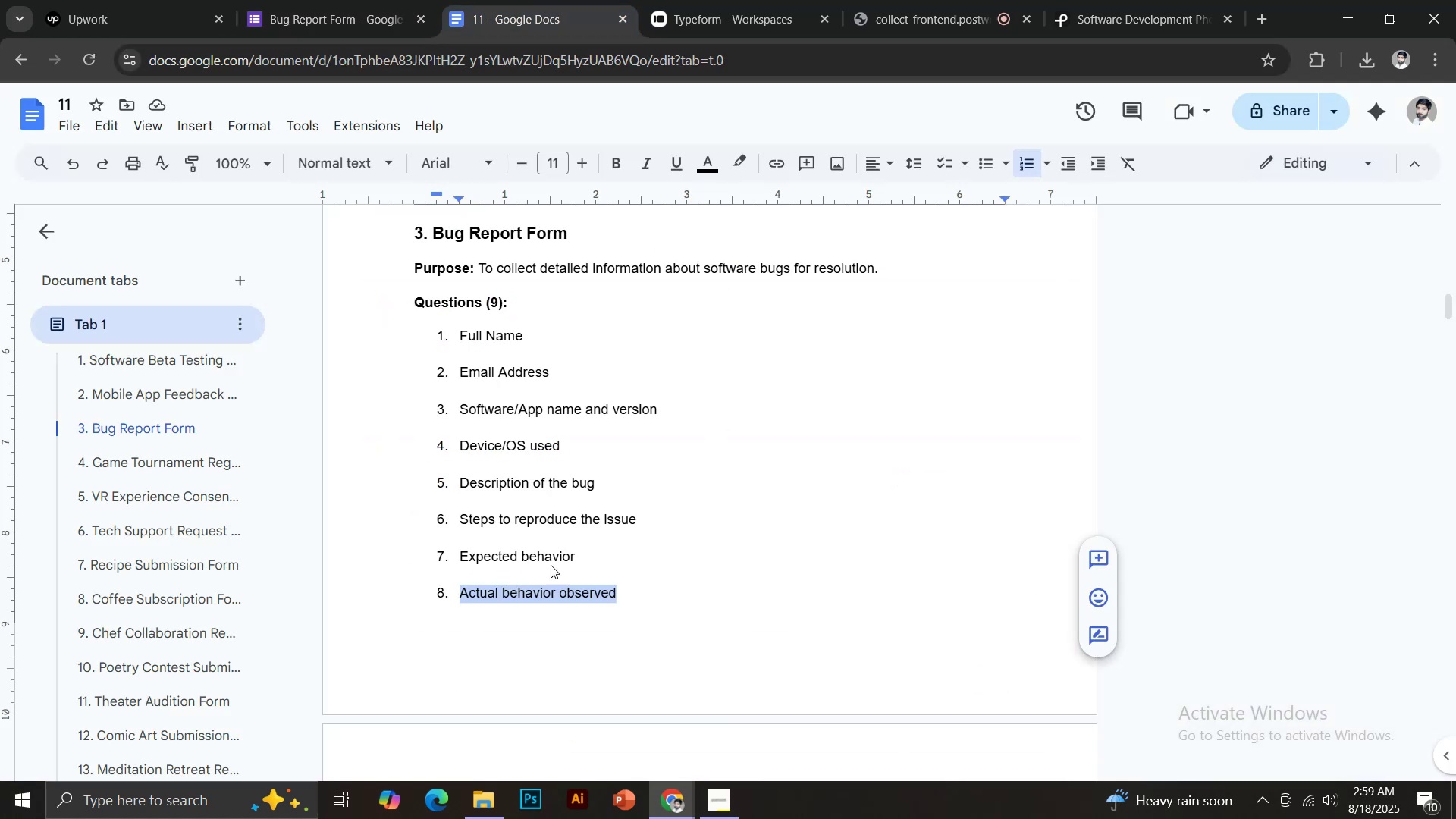 
scroll: coordinate [548, 571], scroll_direction: down, amount: 3.0
 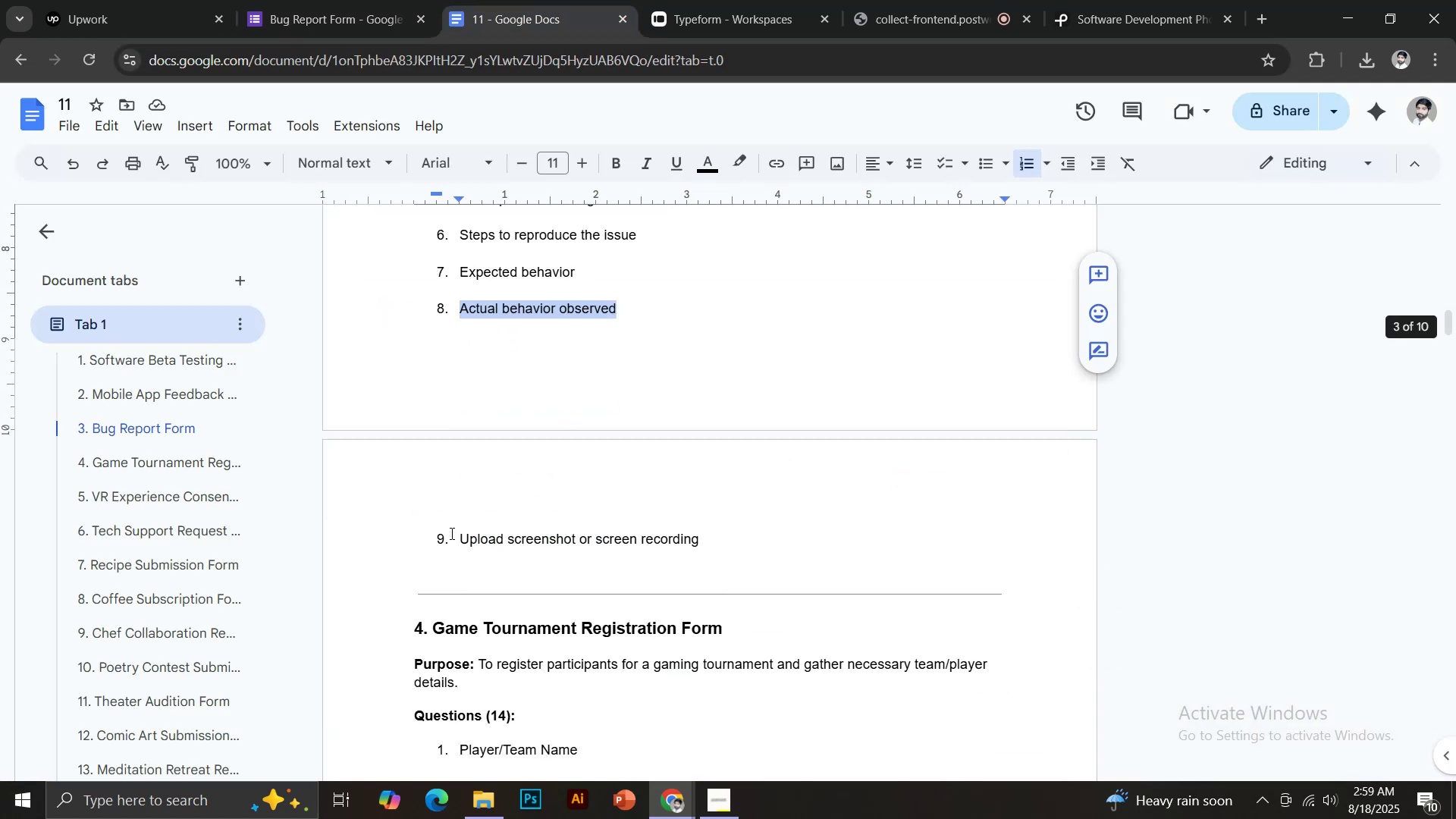 
left_click_drag(start_coordinate=[462, 538], to_coordinate=[704, 548])
 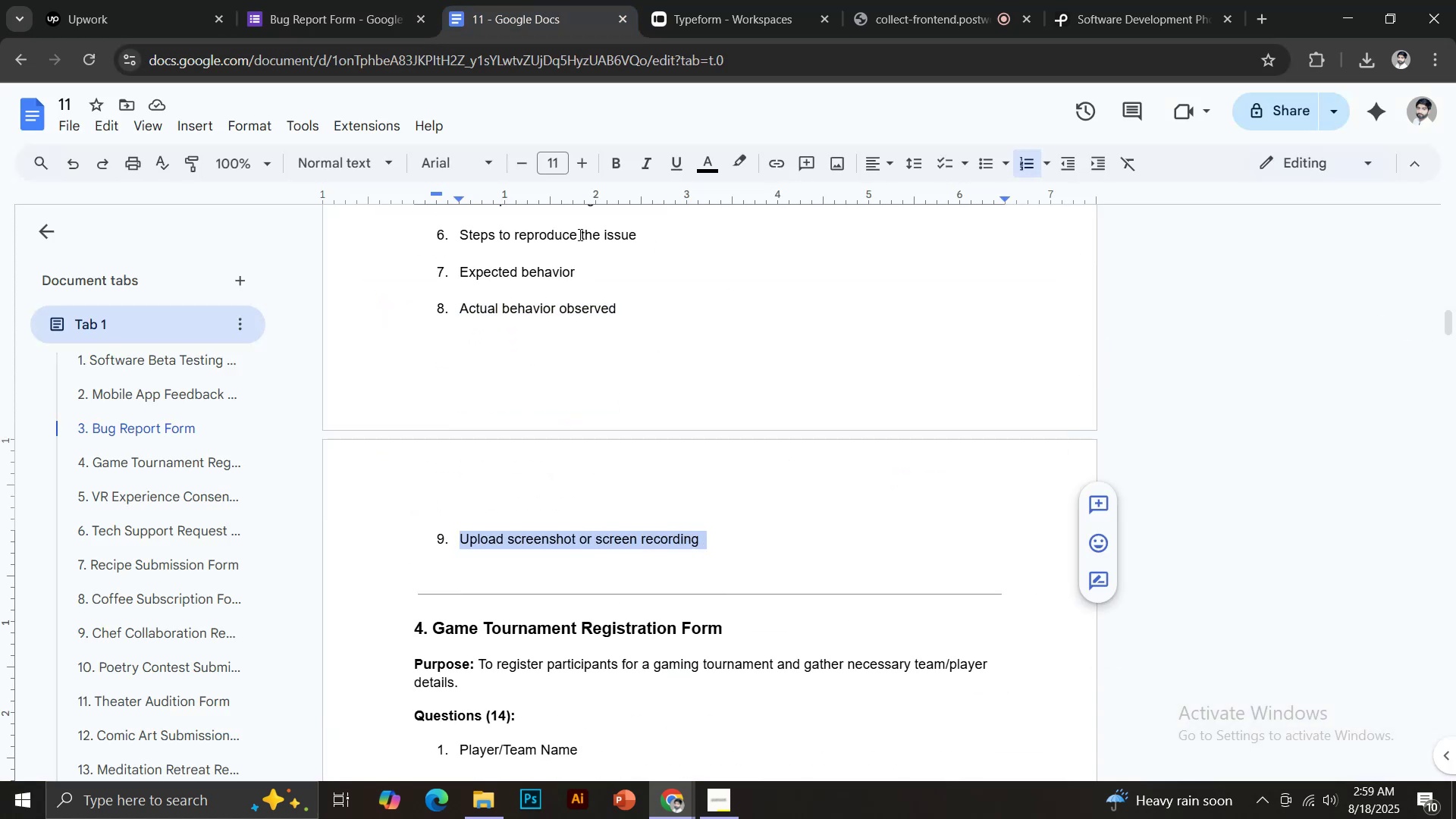 
key(Control+C)
 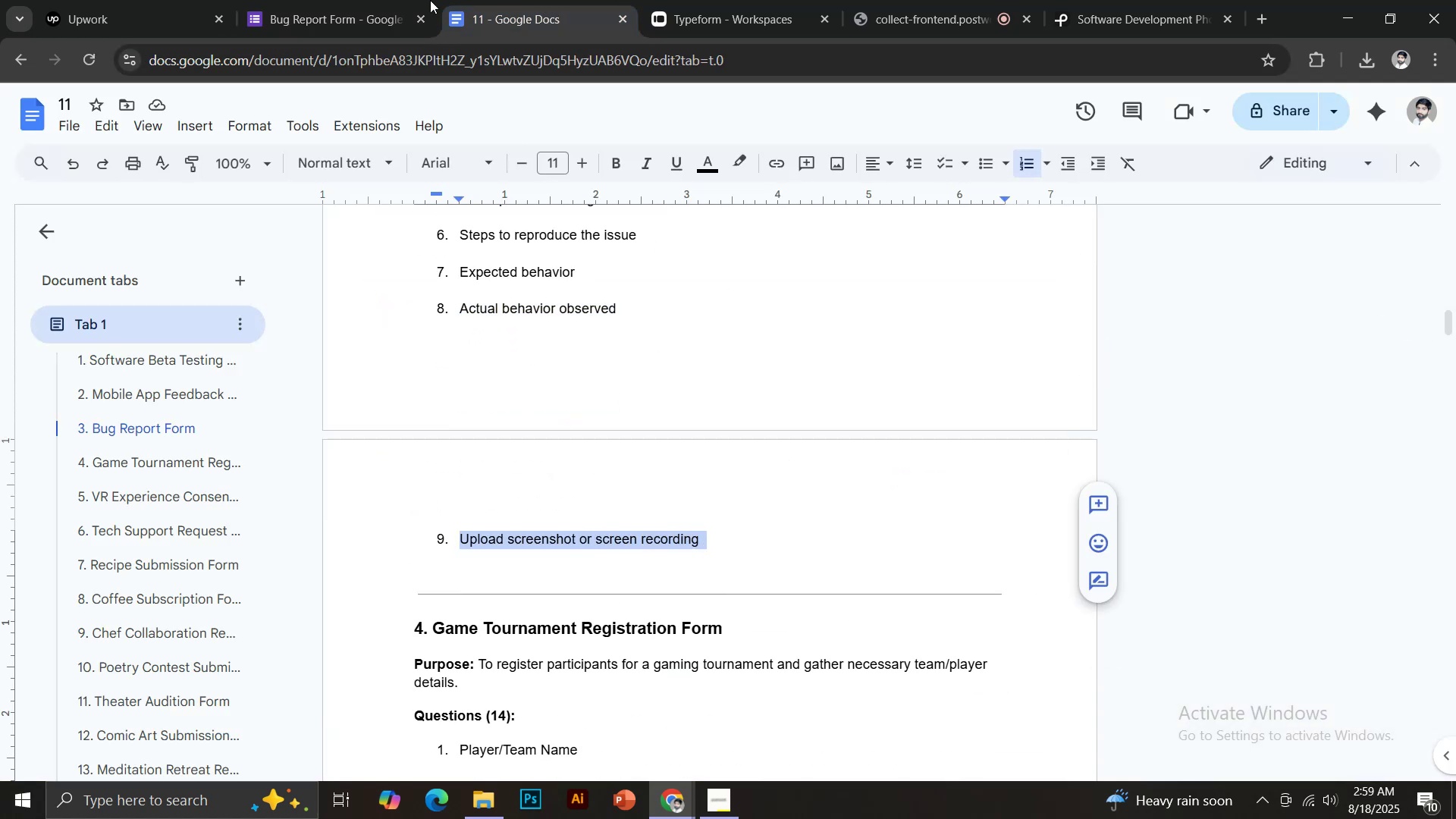 
left_click([369, 0])
 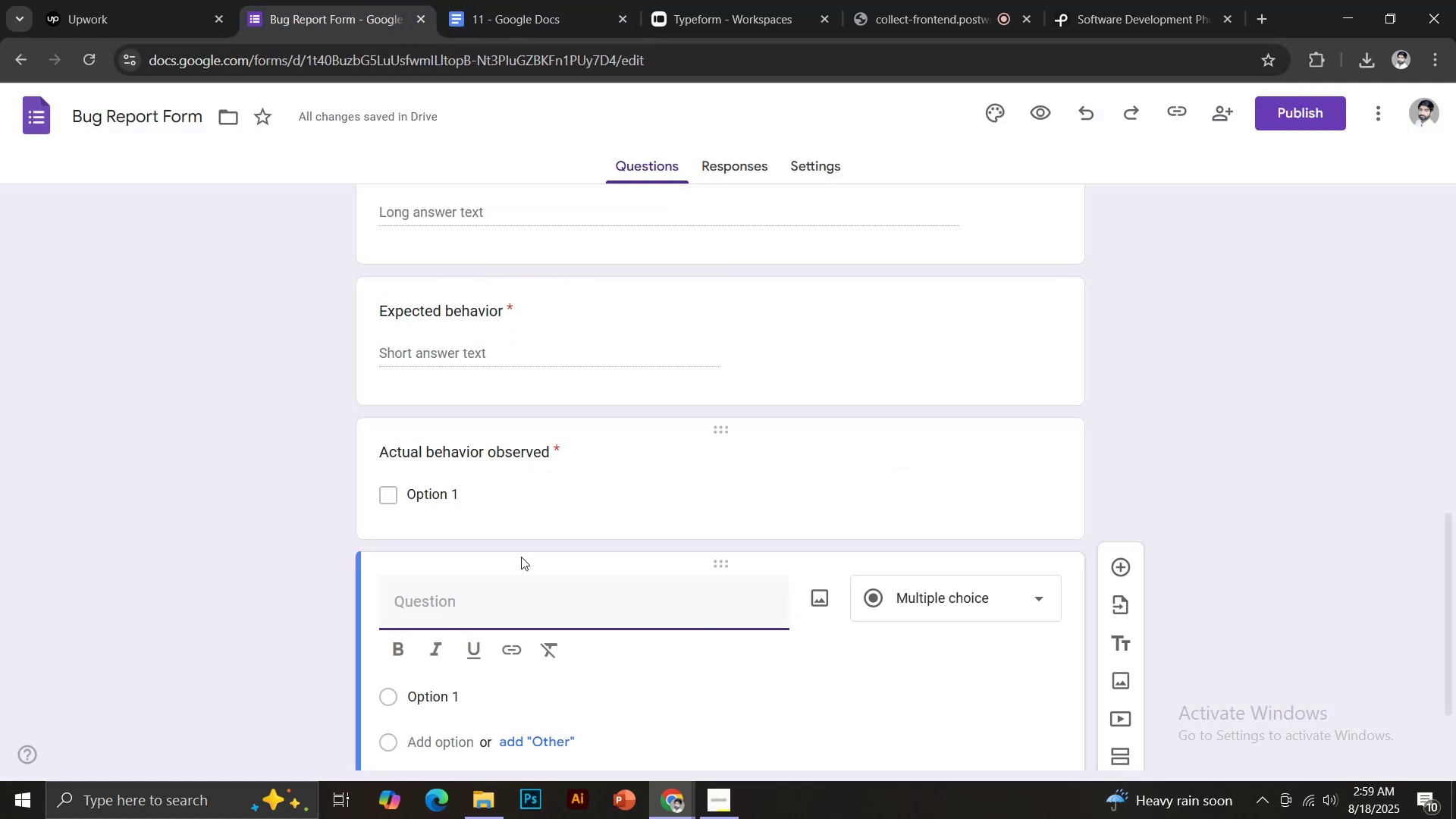 
key(Control+V)
 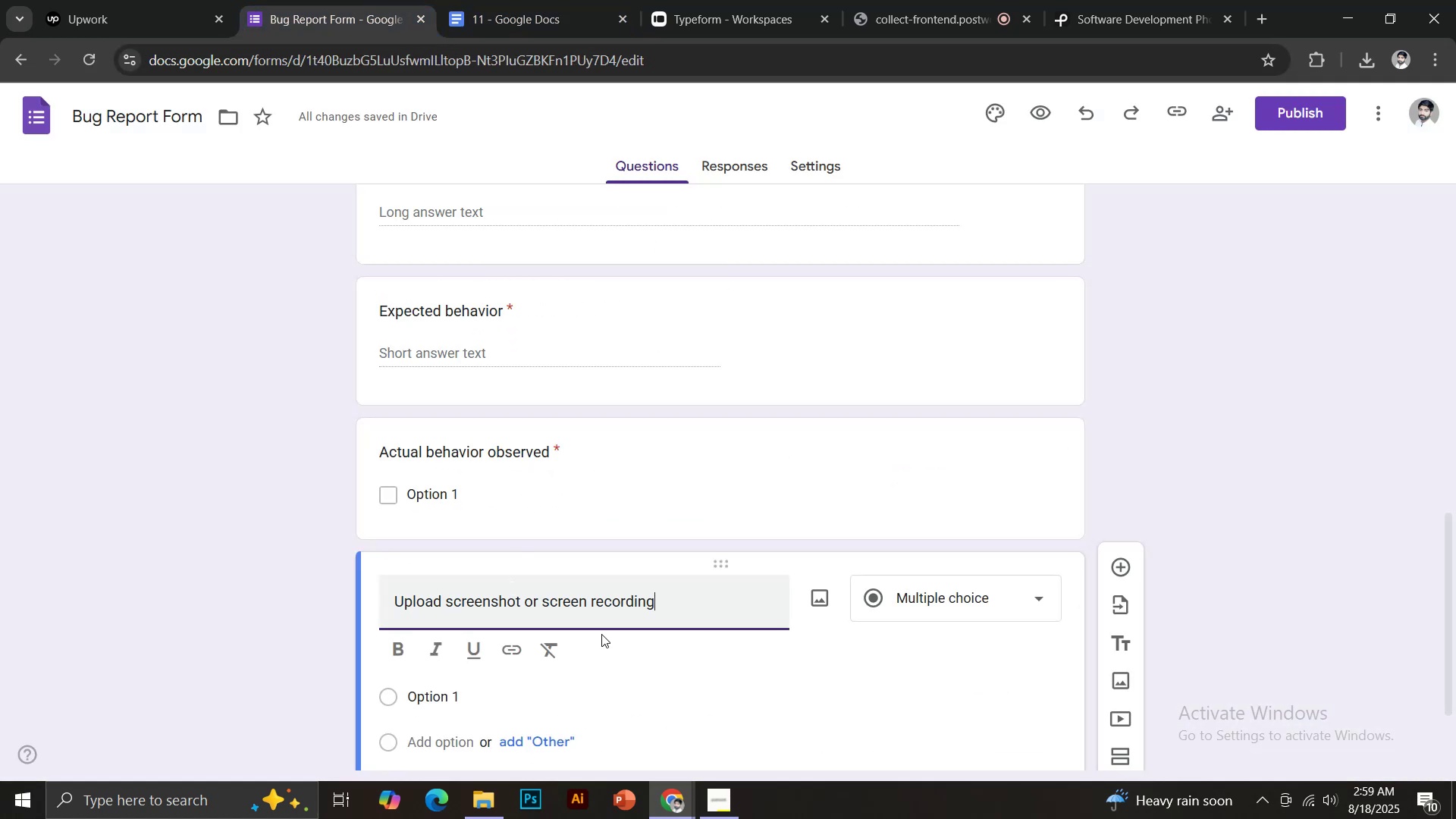 
scroll: coordinate [593, 624], scroll_direction: down, amount: 2.0
 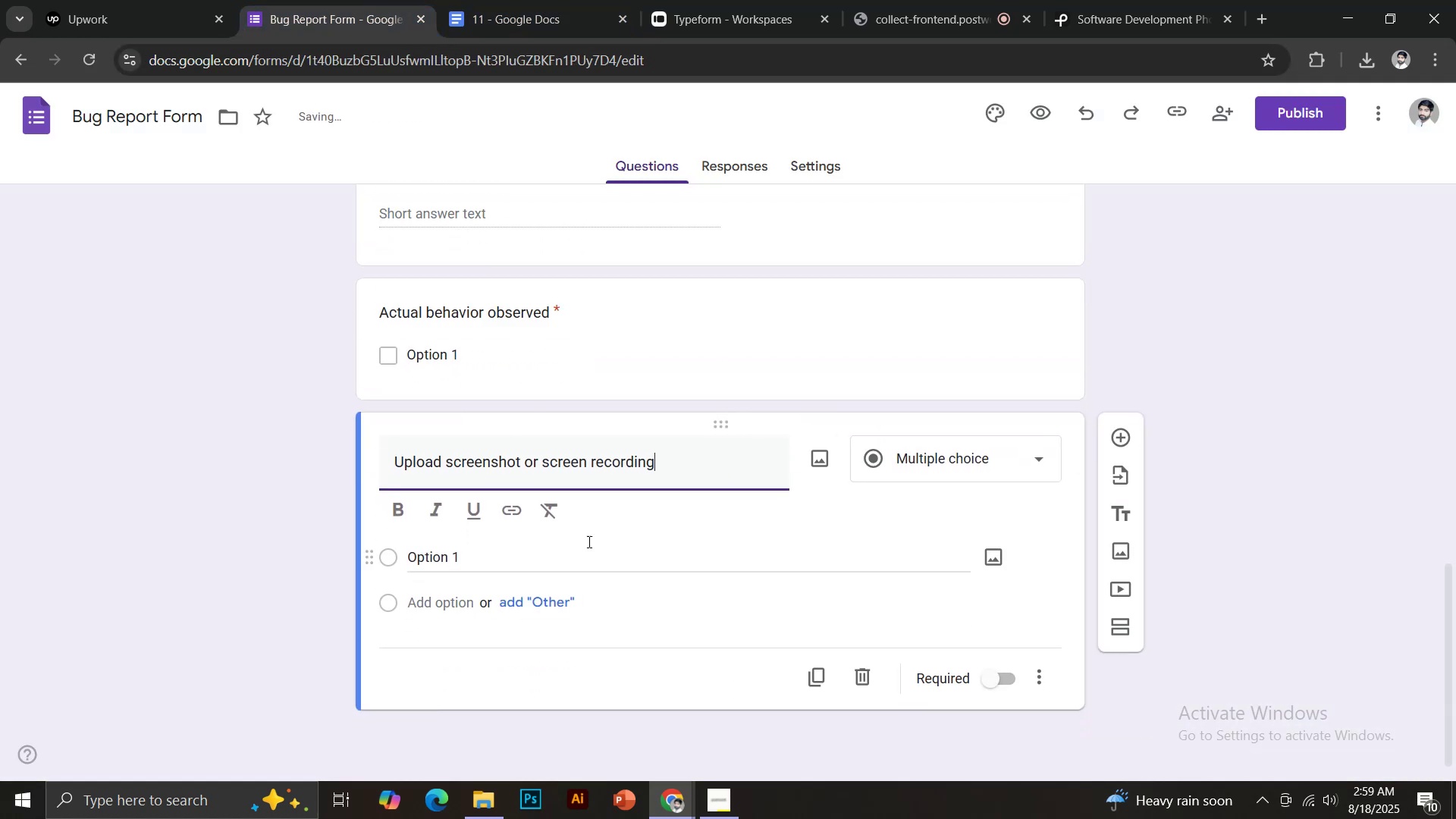 
left_click([981, 435])
 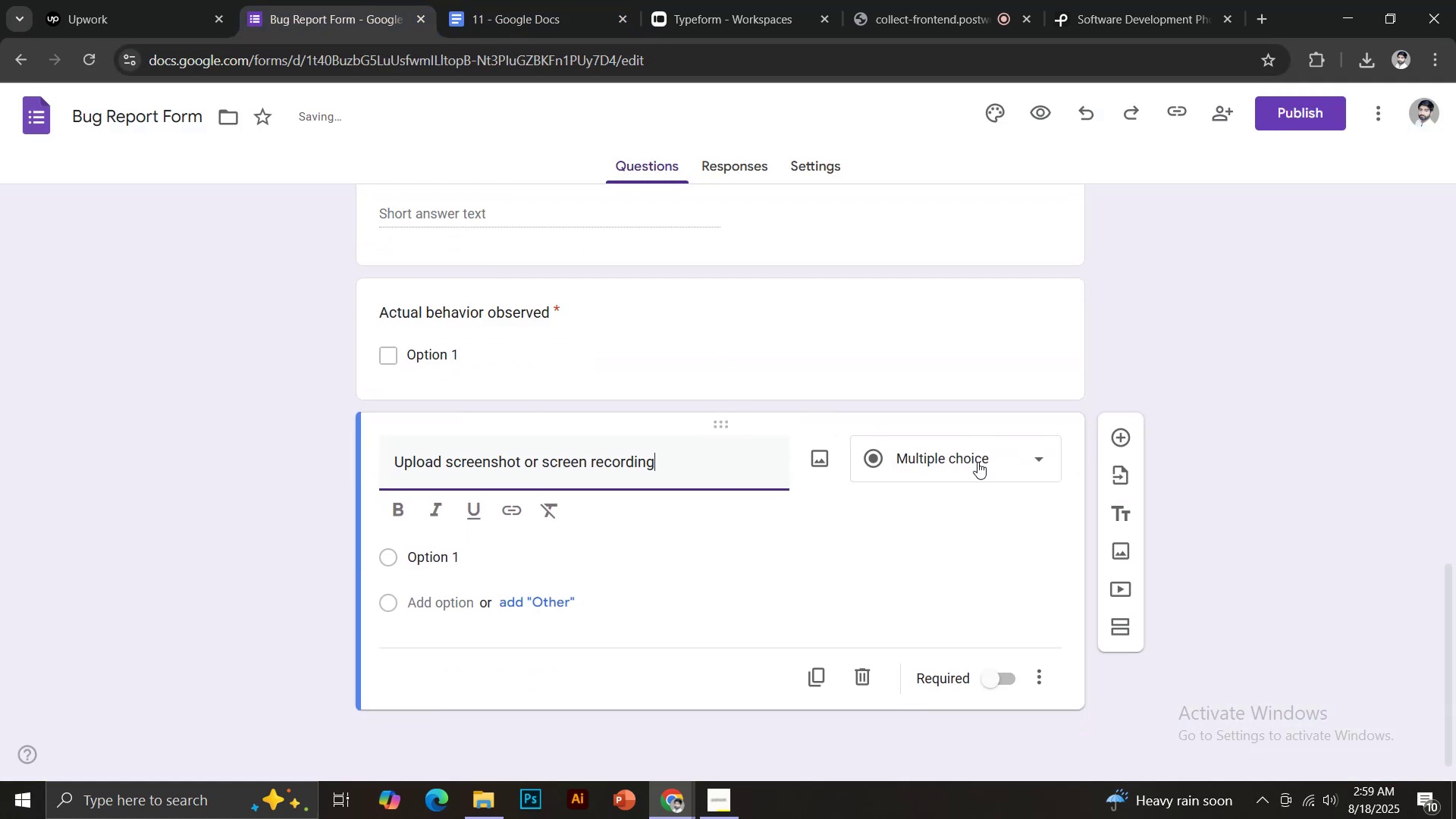 
left_click([978, 463])
 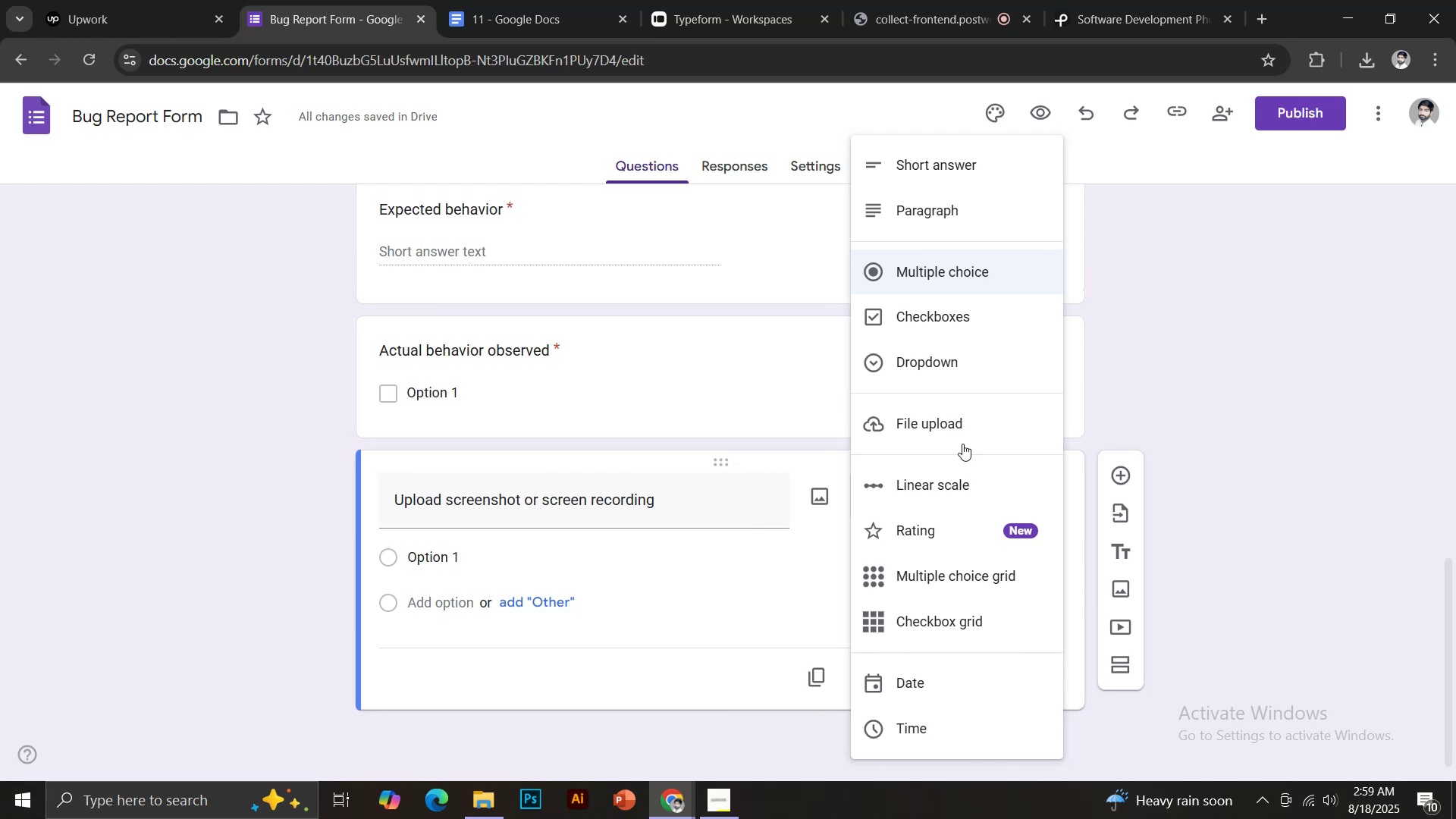 
left_click([954, 422])
 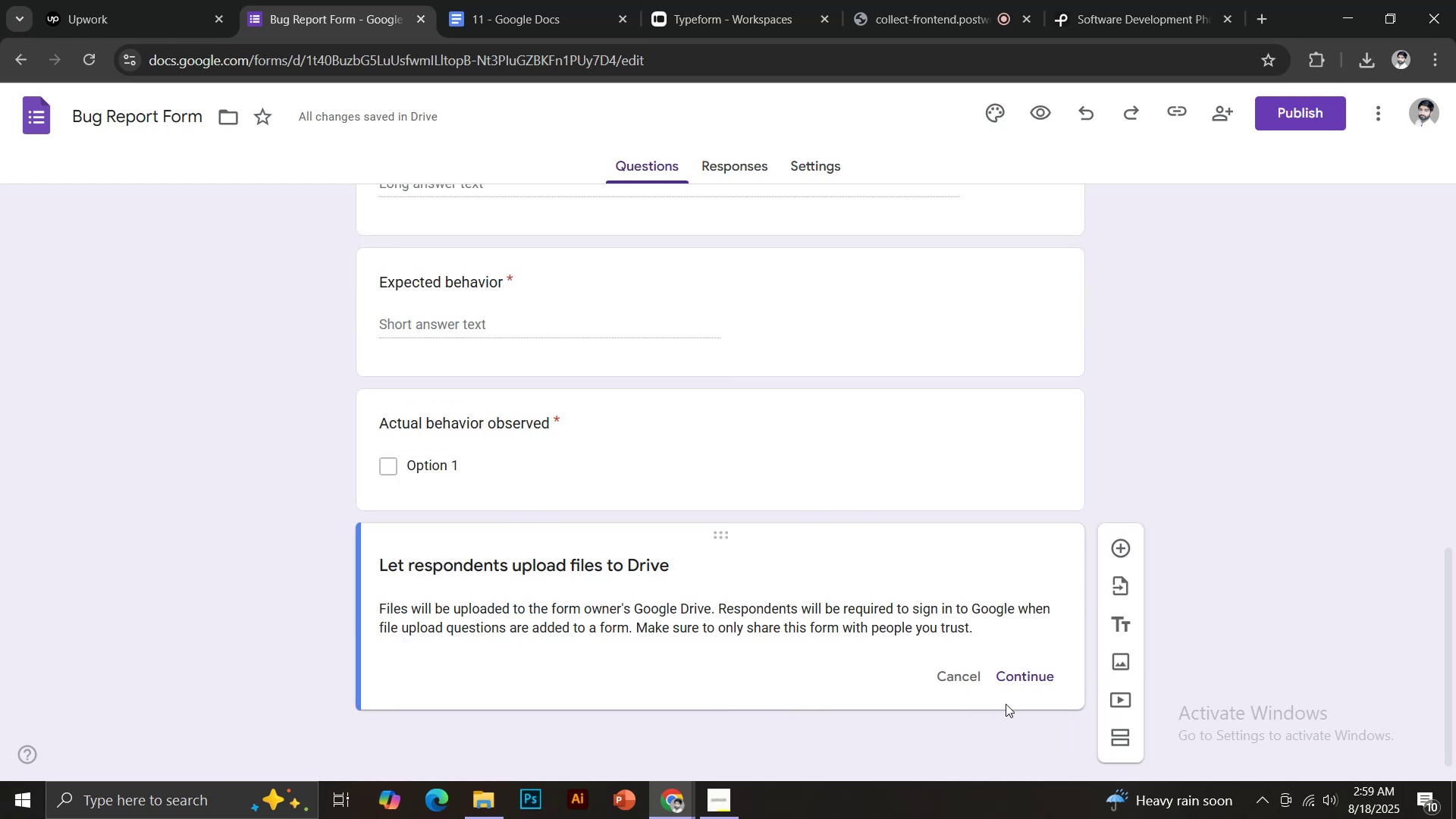 
left_click([1027, 677])
 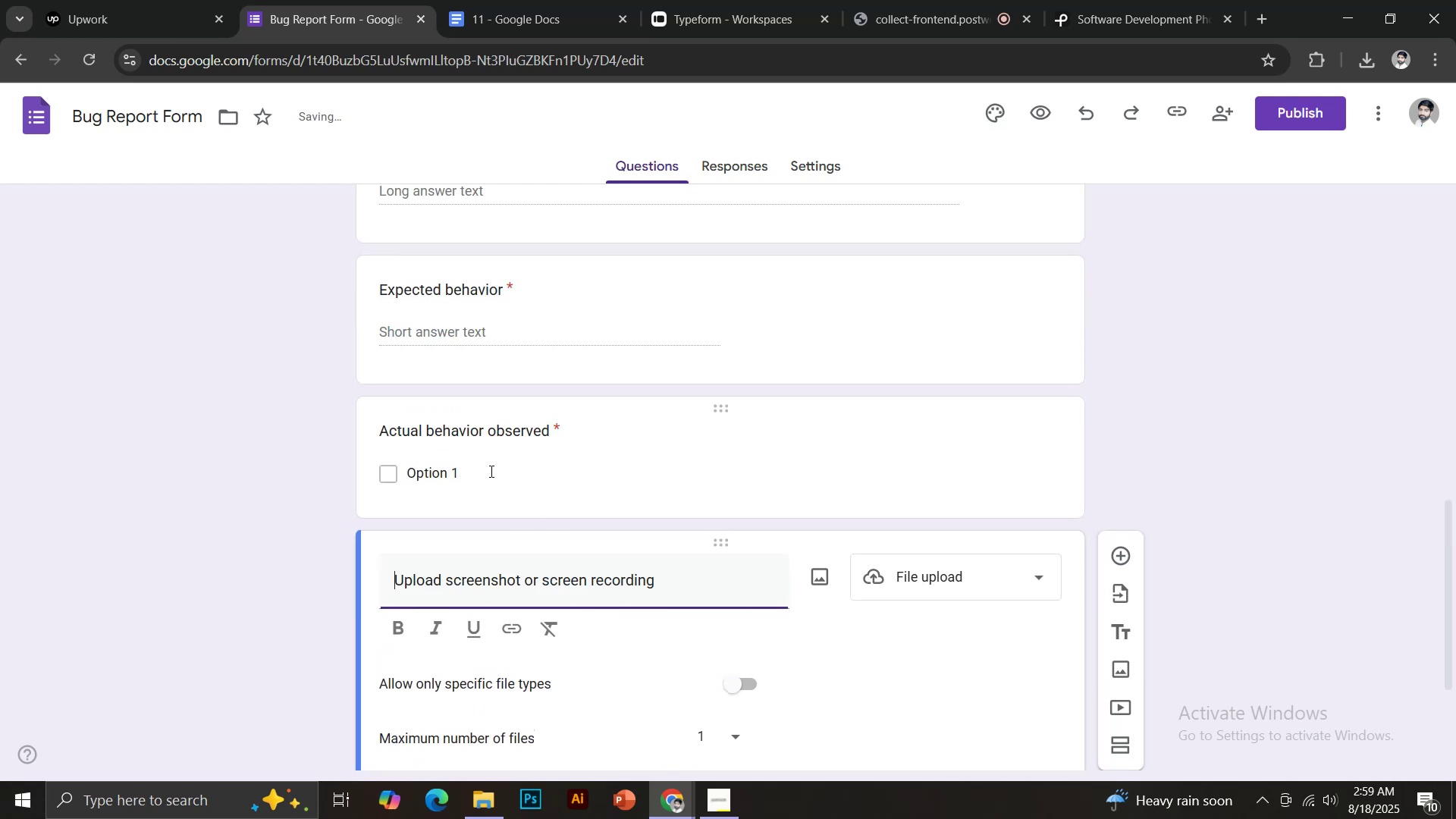 
left_click([489, 439])
 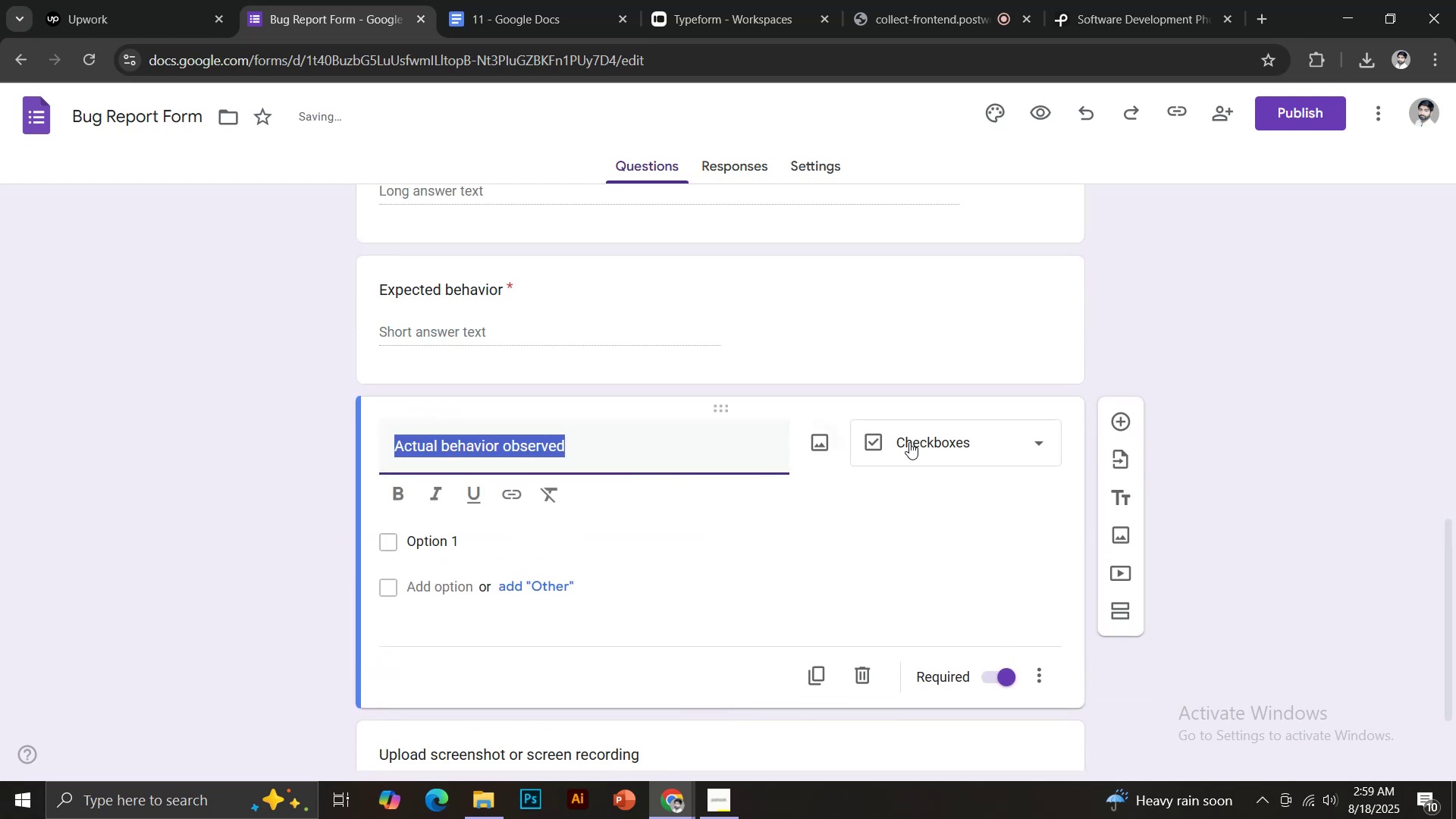 
left_click([925, 441])
 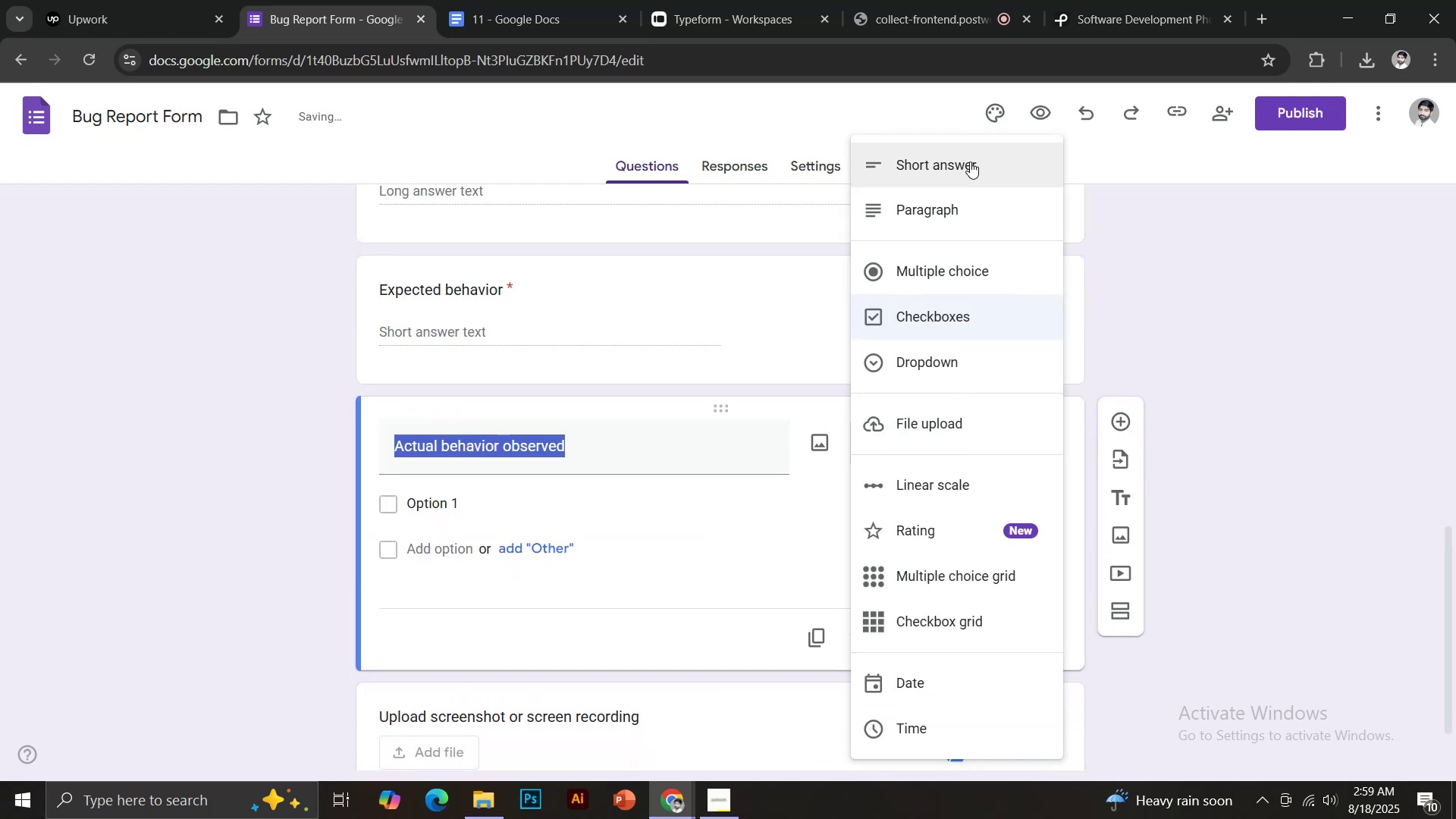 
left_click([966, 162])
 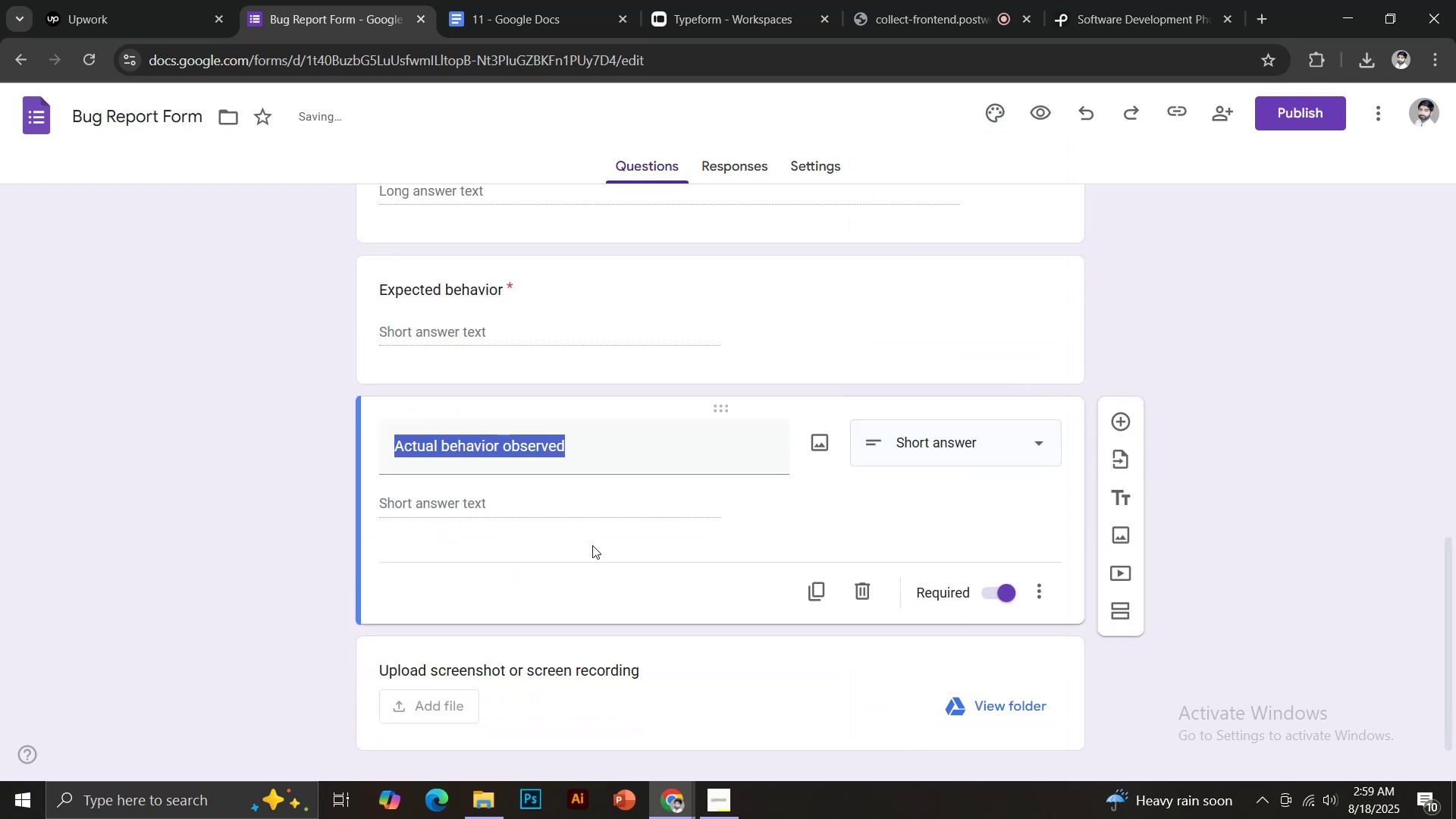 
scroll: coordinate [594, 546], scroll_direction: down, amount: 2.0
 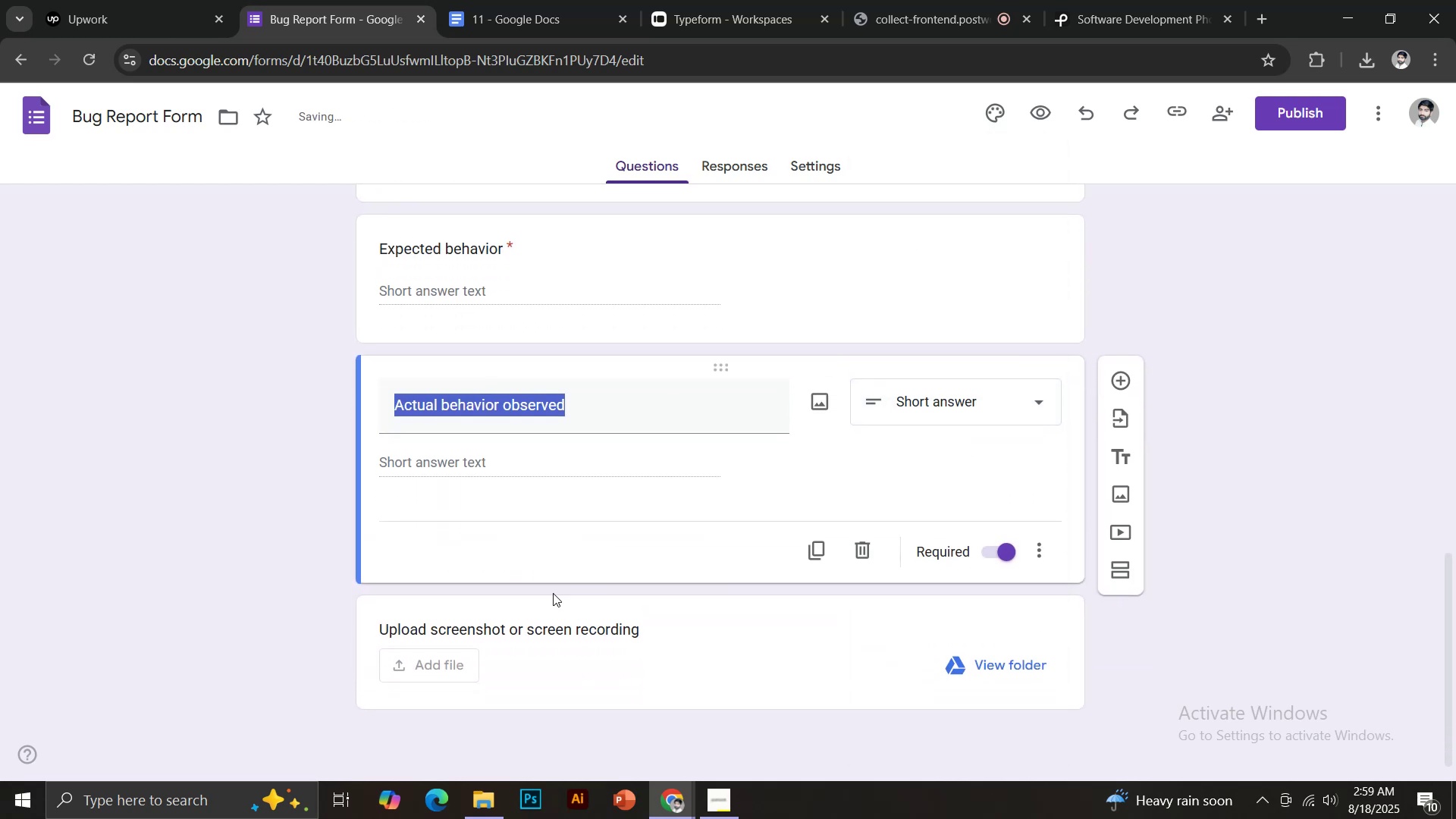 
left_click([551, 621])
 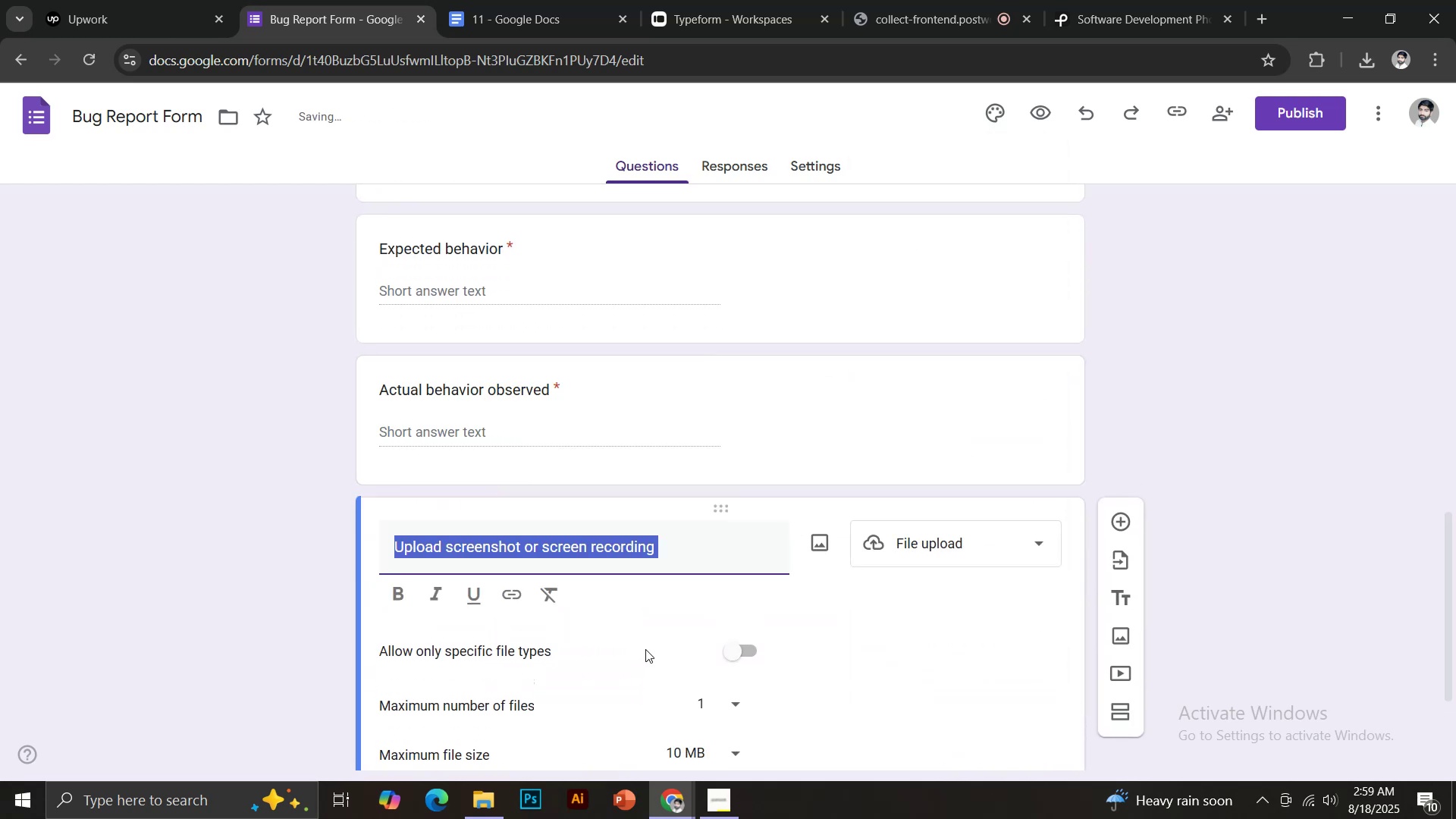 
scroll: coordinate [648, 648], scroll_direction: down, amount: 3.0
 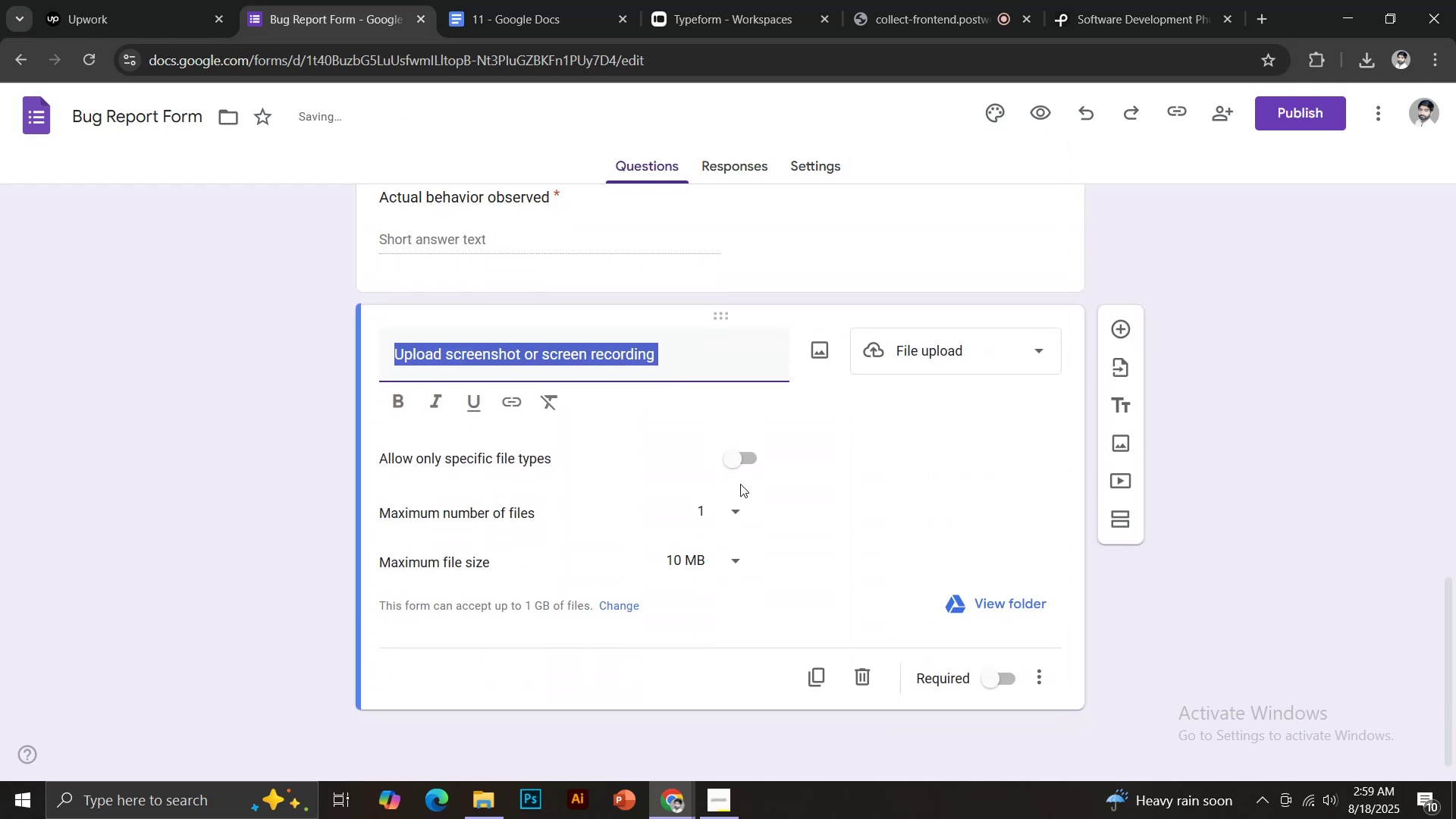 
left_click([736, 457])
 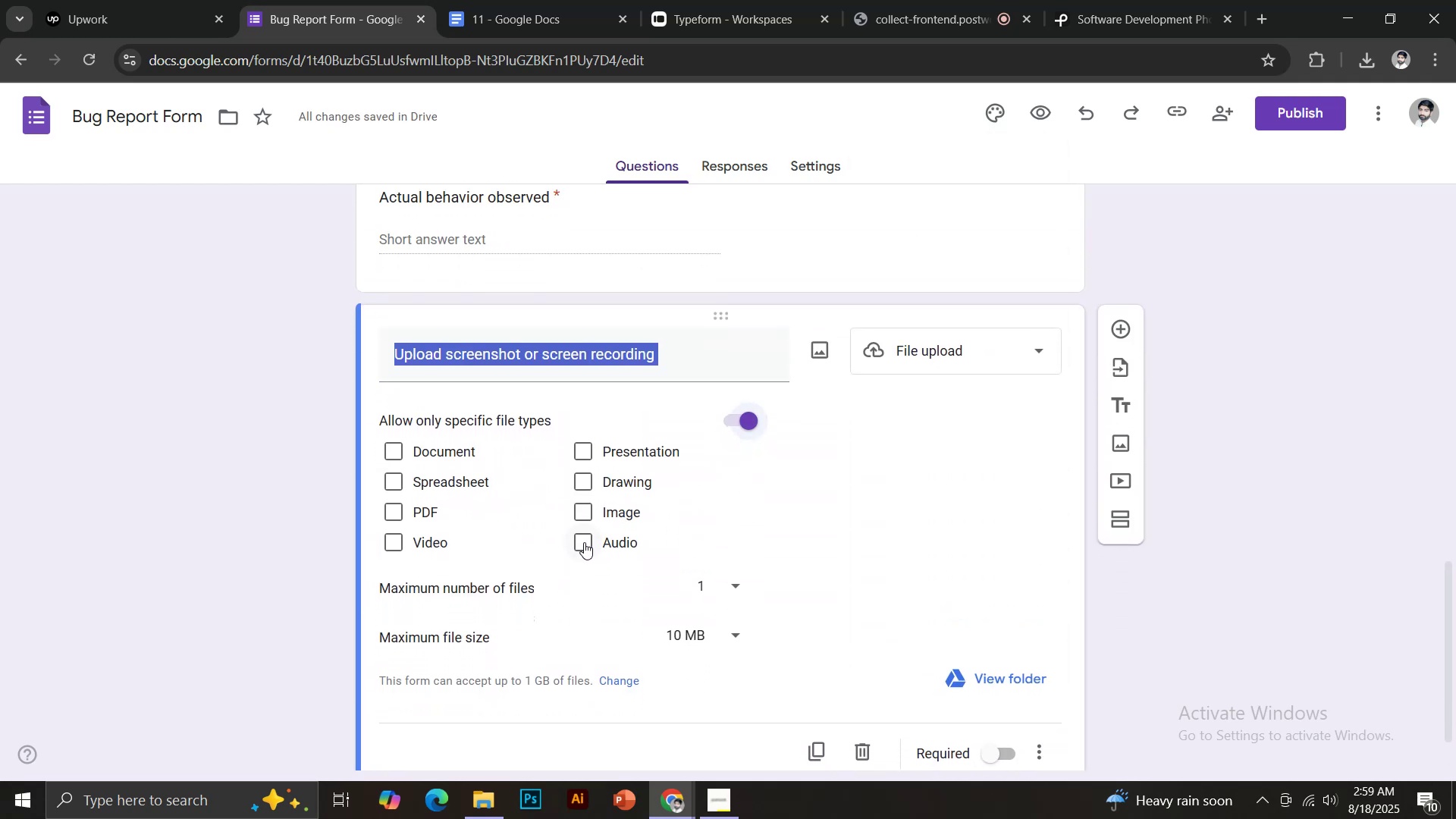 
left_click([432, 544])
 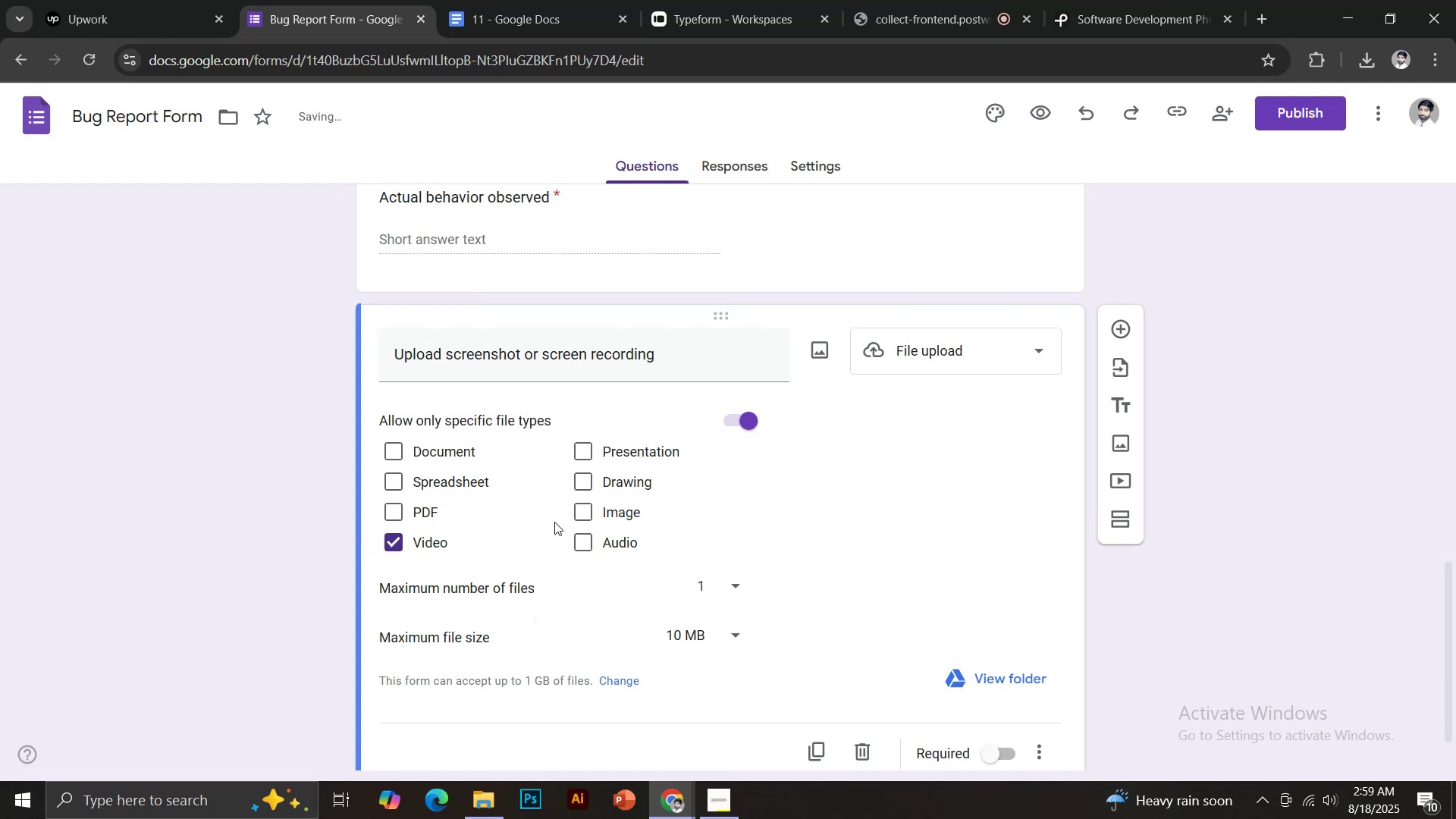 
left_click([592, 512])
 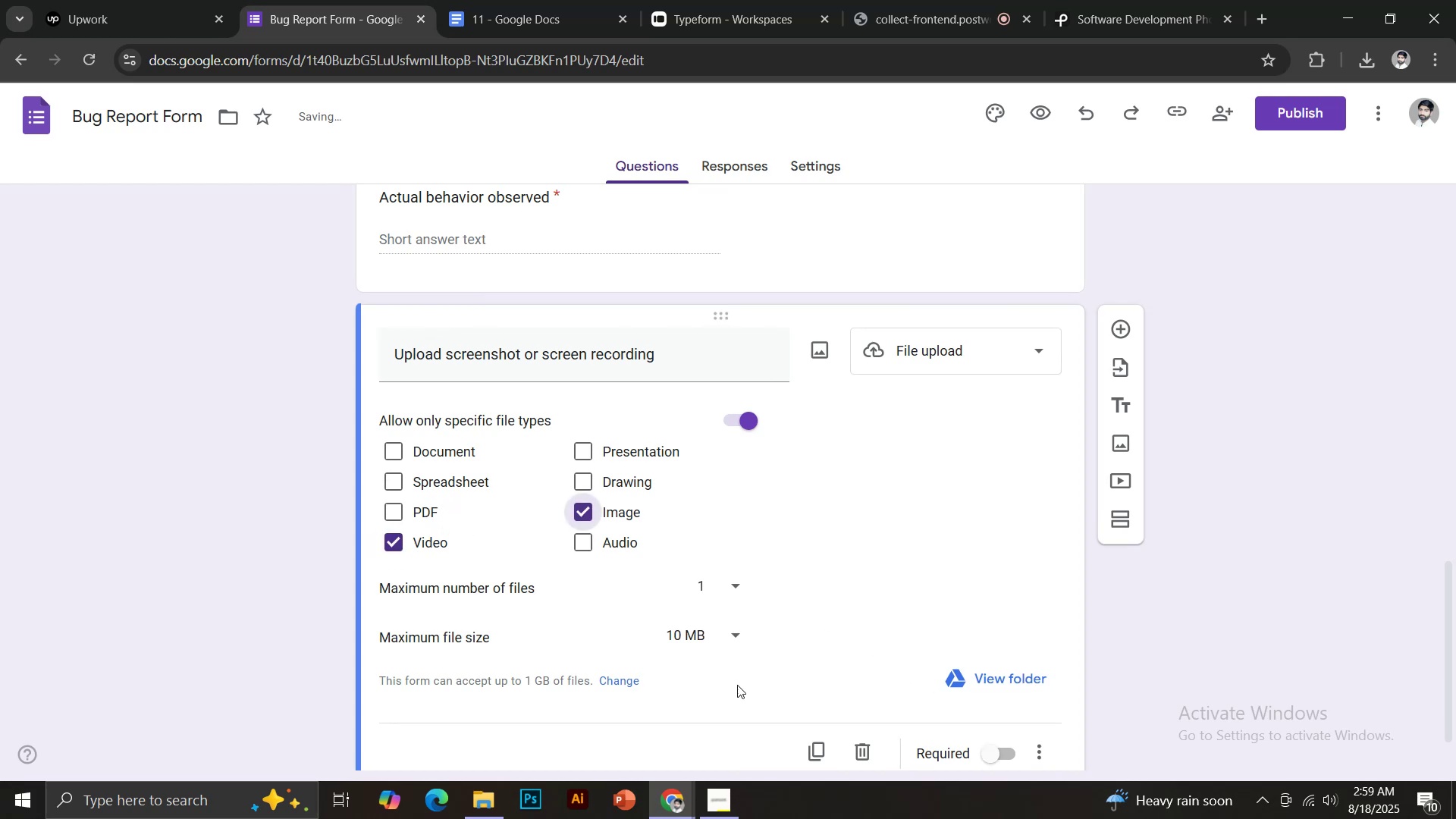 
left_click([698, 639])
 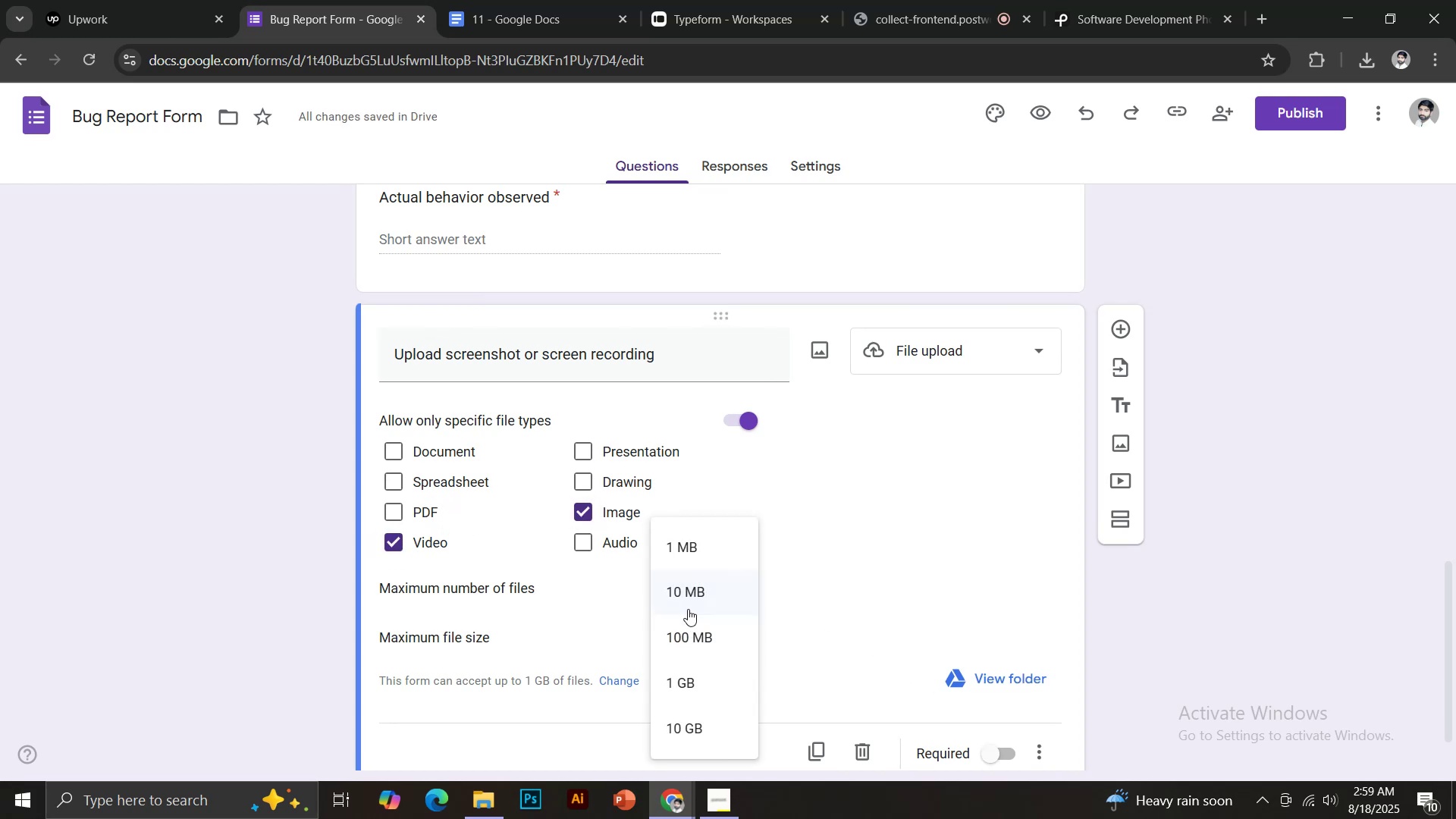 
left_click([688, 625])
 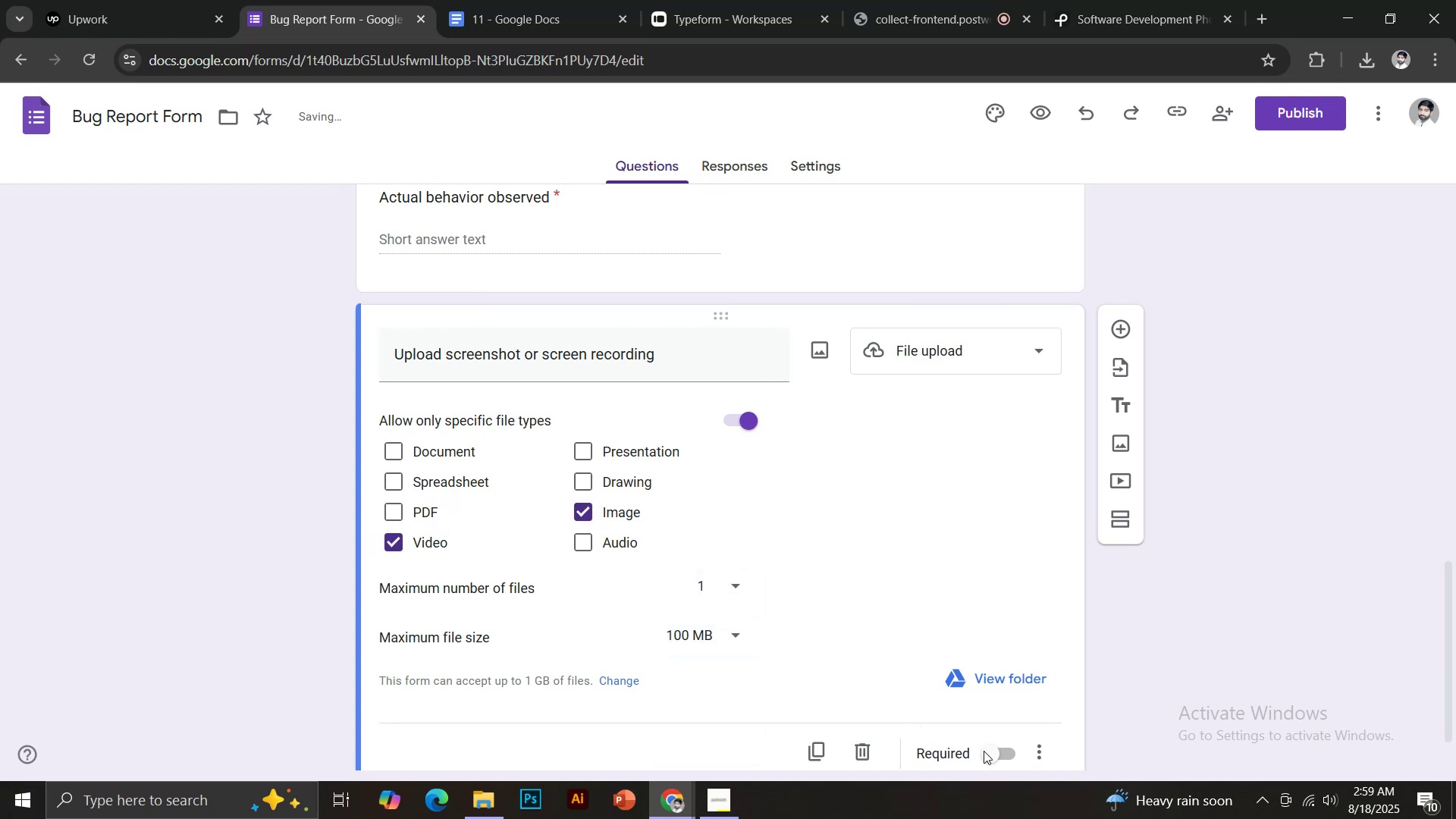 
double_click([995, 752])
 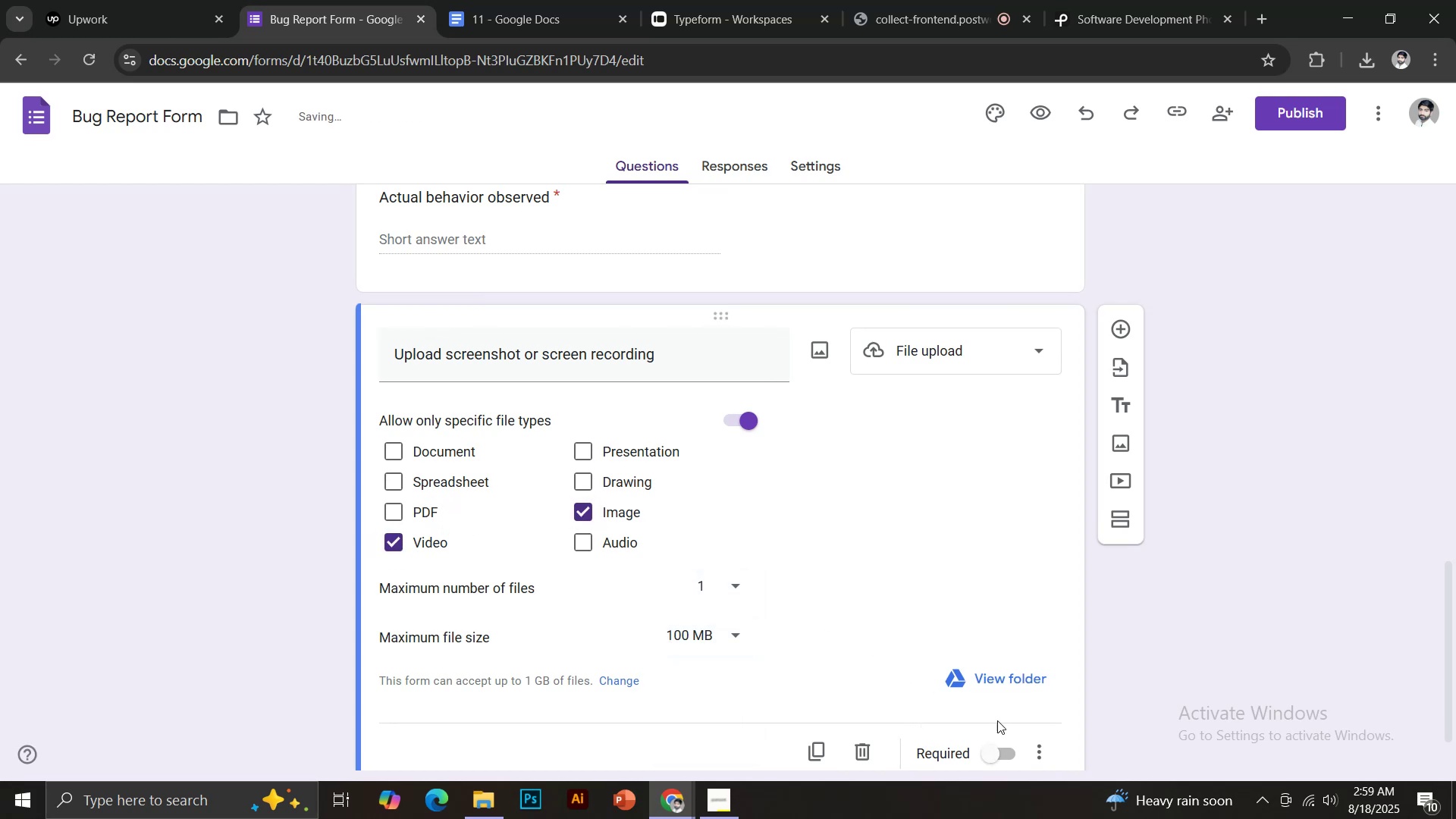 
scroll: coordinate [1010, 673], scroll_direction: down, amount: 3.0
 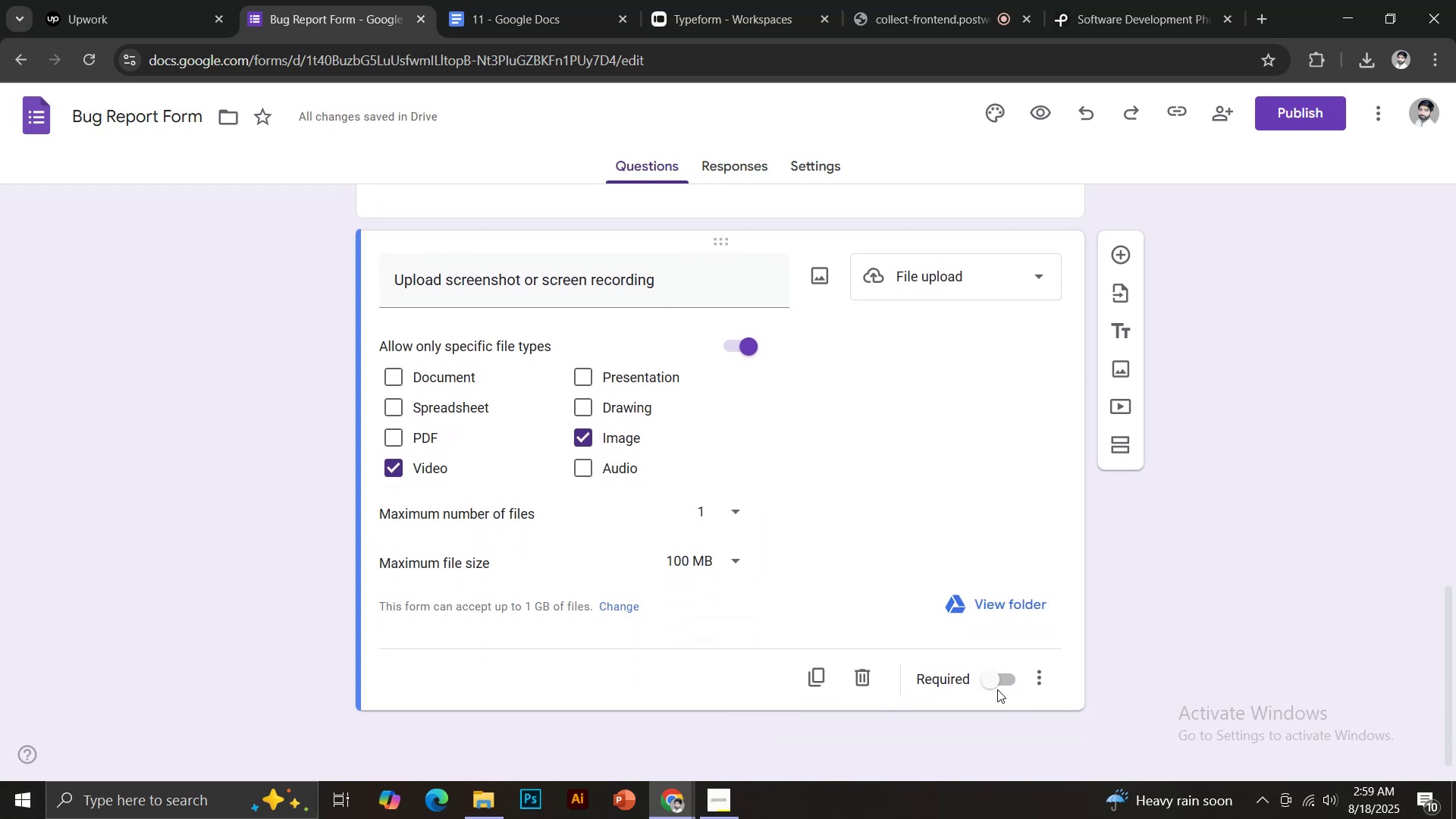 
left_click([994, 686])
 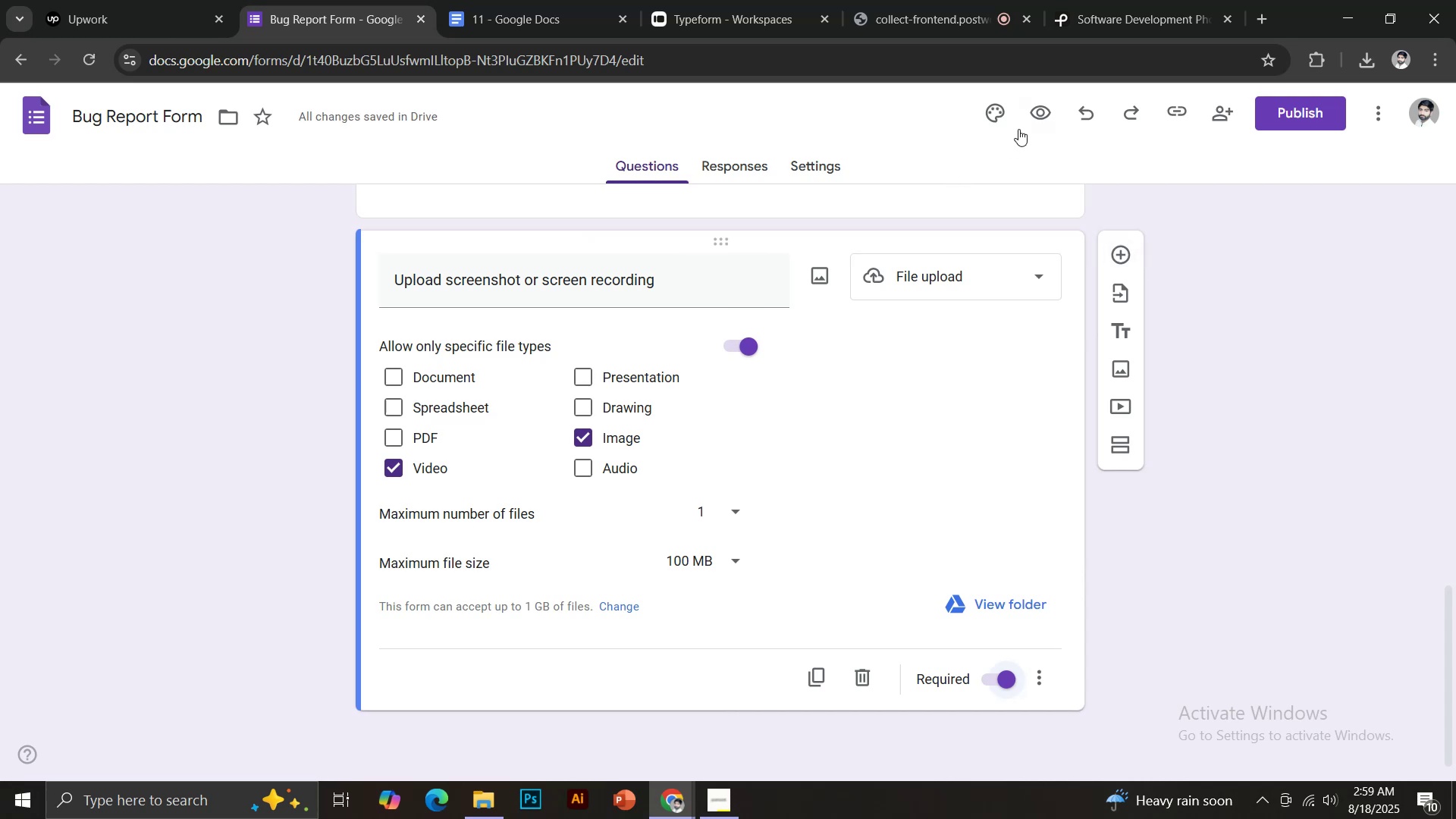 
wait(5.3)
 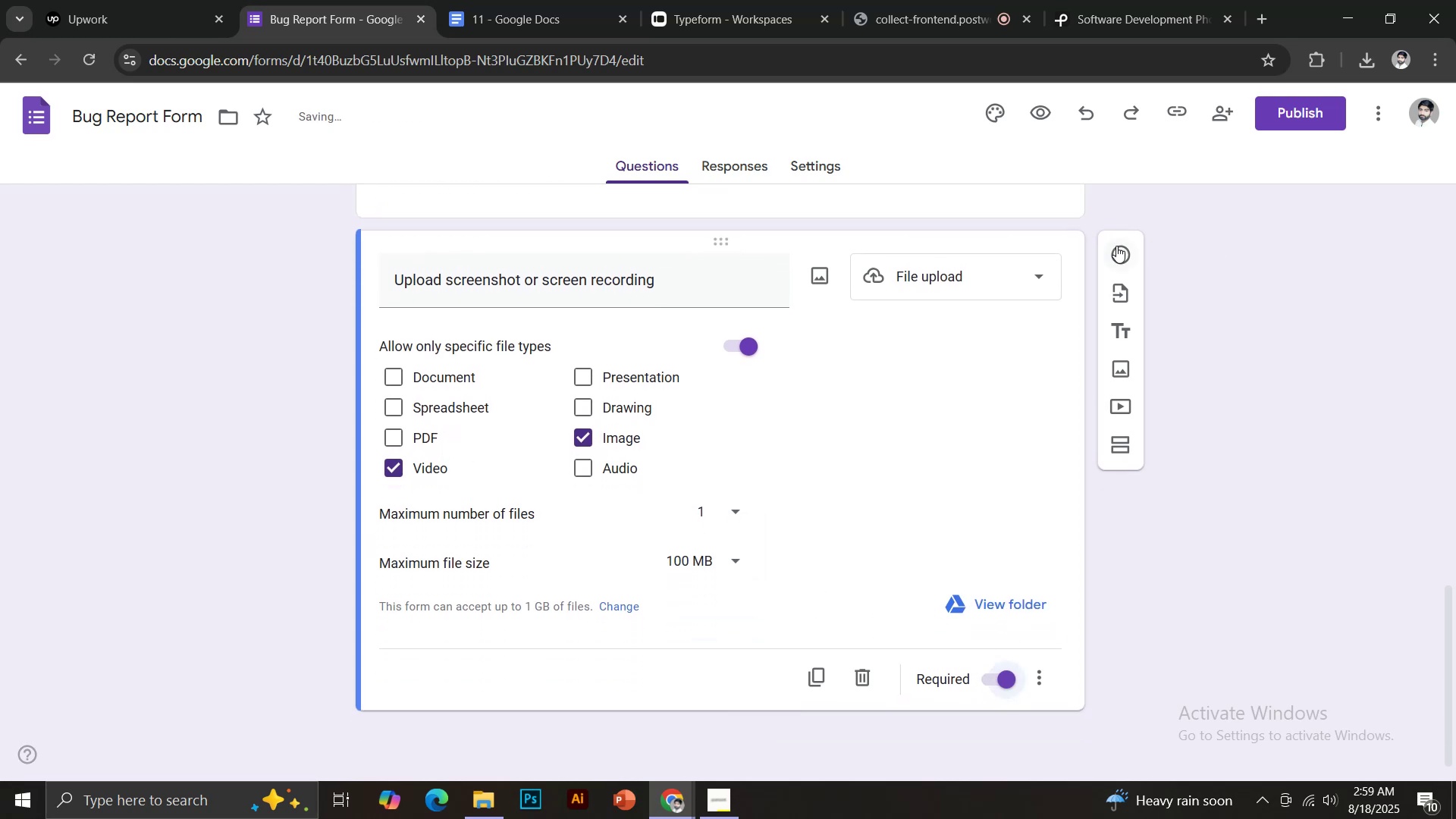 
scroll: coordinate [814, 393], scroll_direction: up, amount: 3.0
 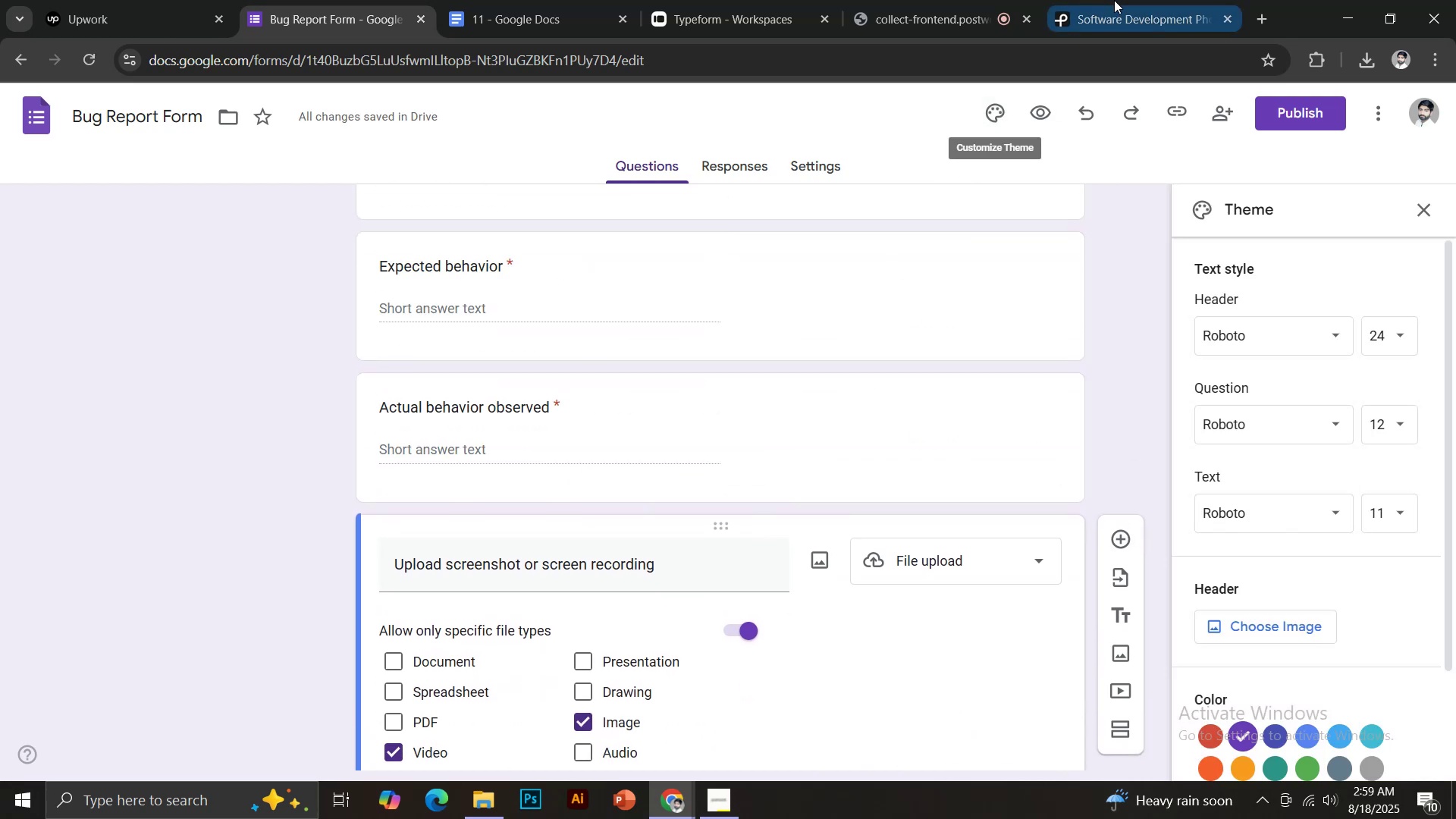 
left_click([1120, 0])
 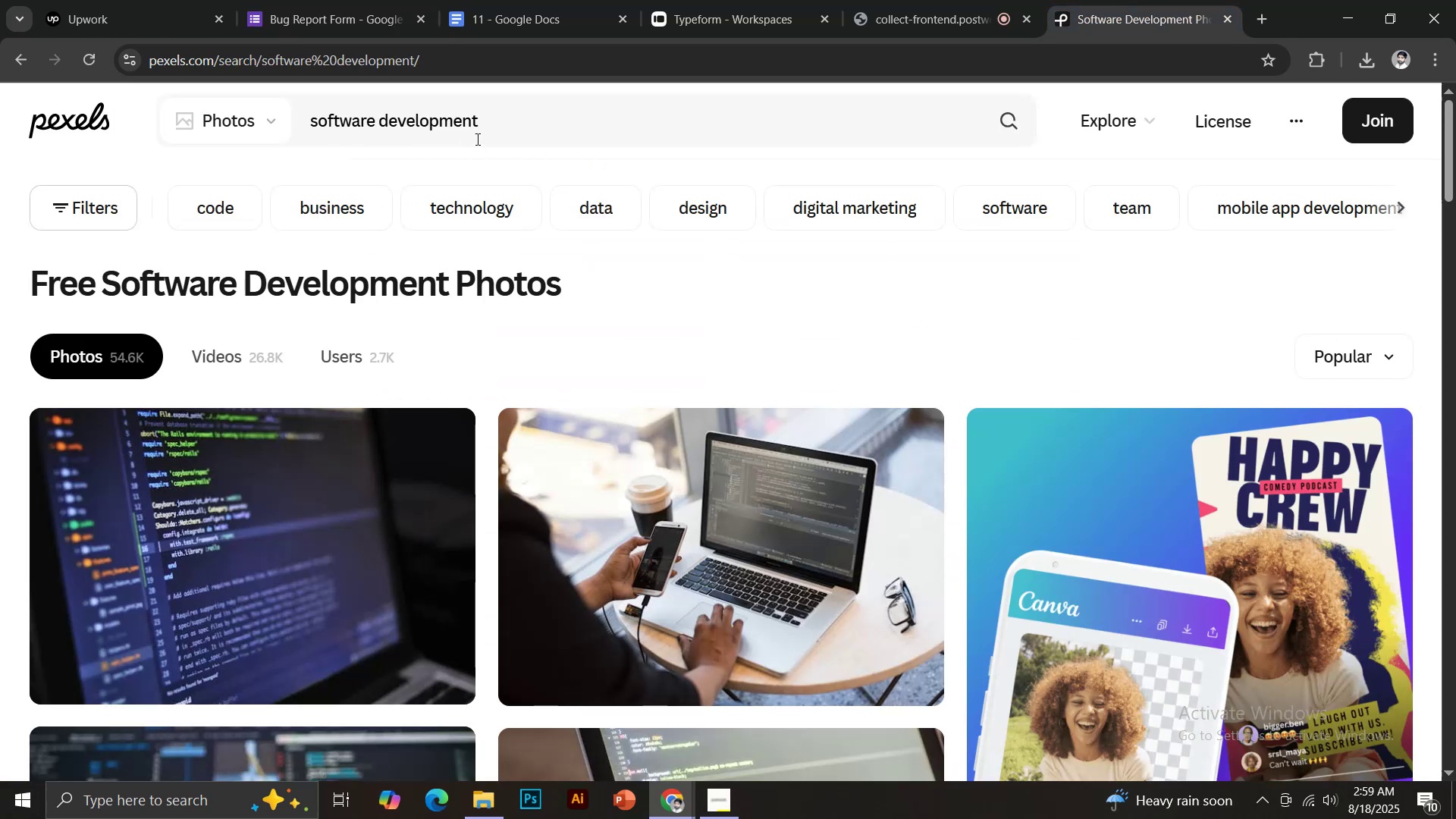 
left_click([484, 135])
 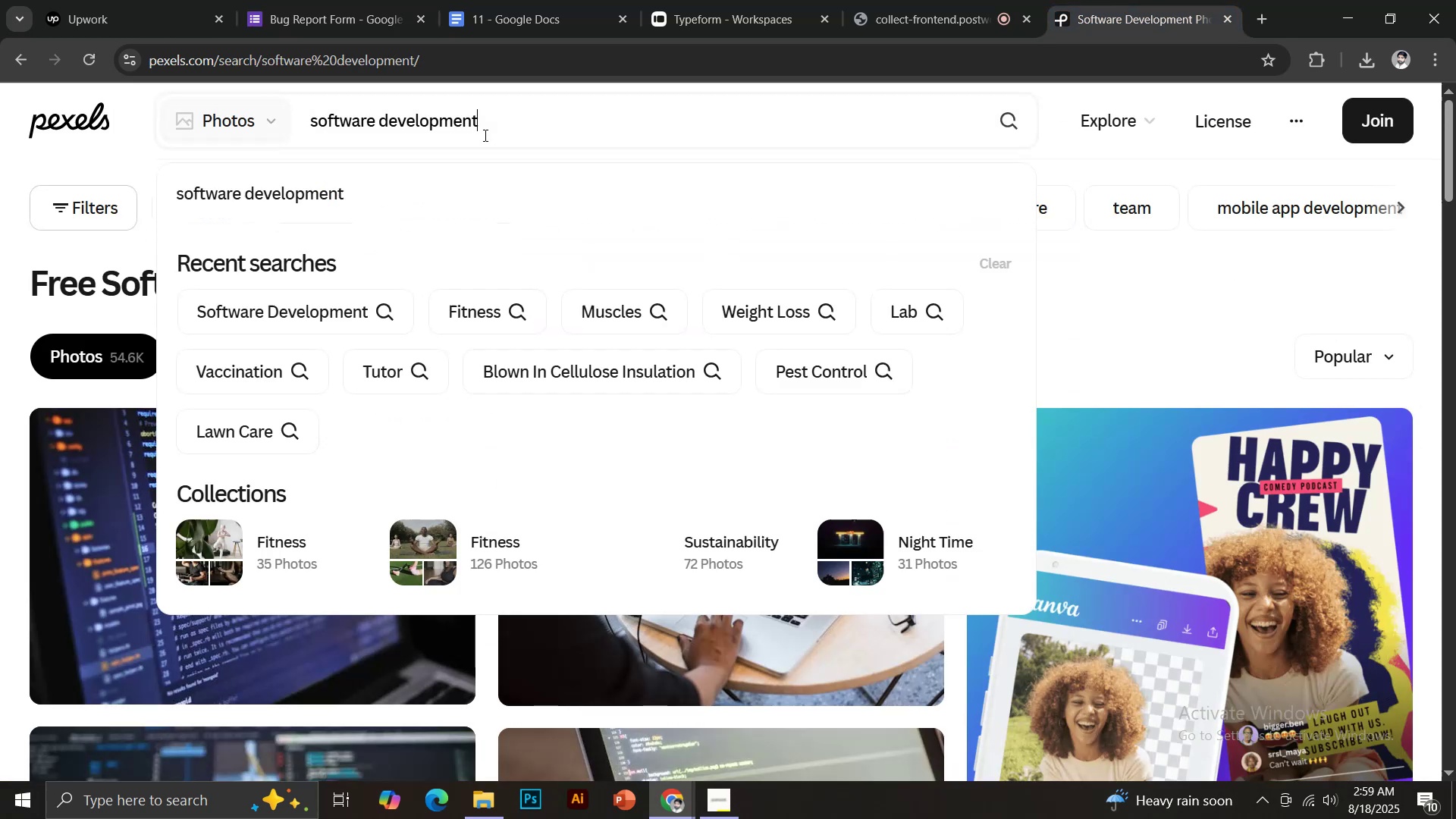 
key(Control+ControlLeft)
 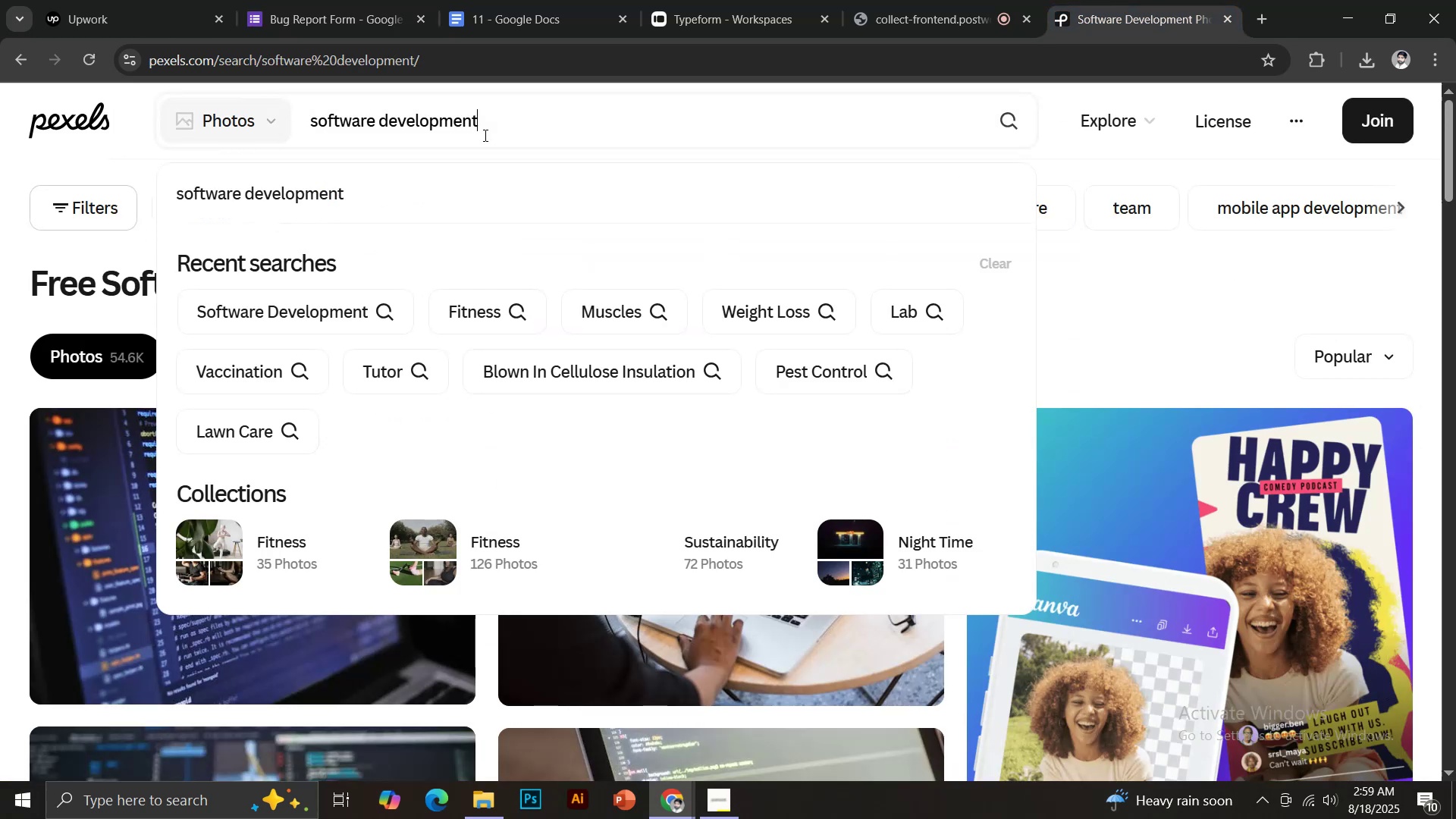 
key(Control+A)
 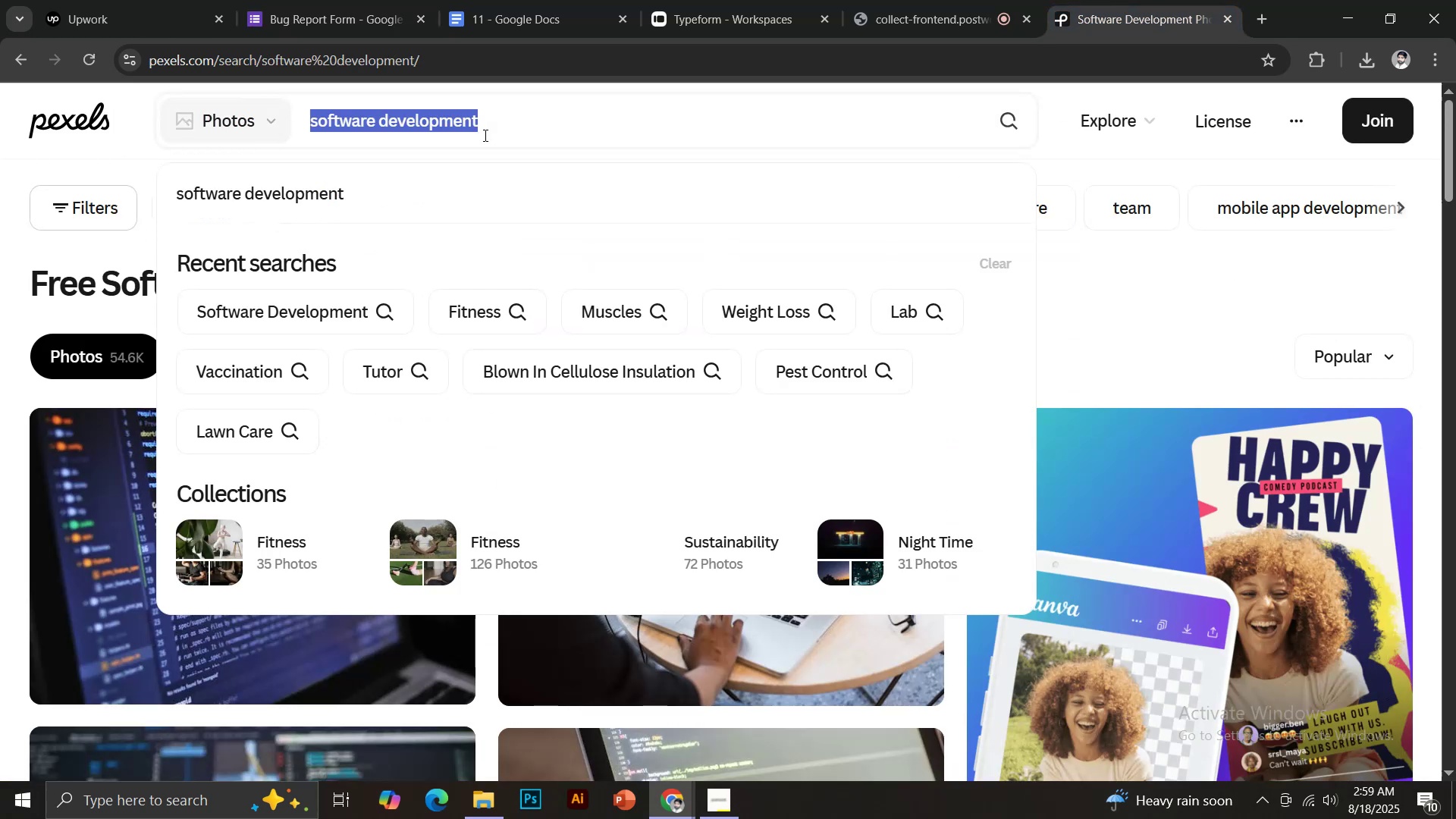 
type(softa)
key(Backspace)
type(ware bug)
 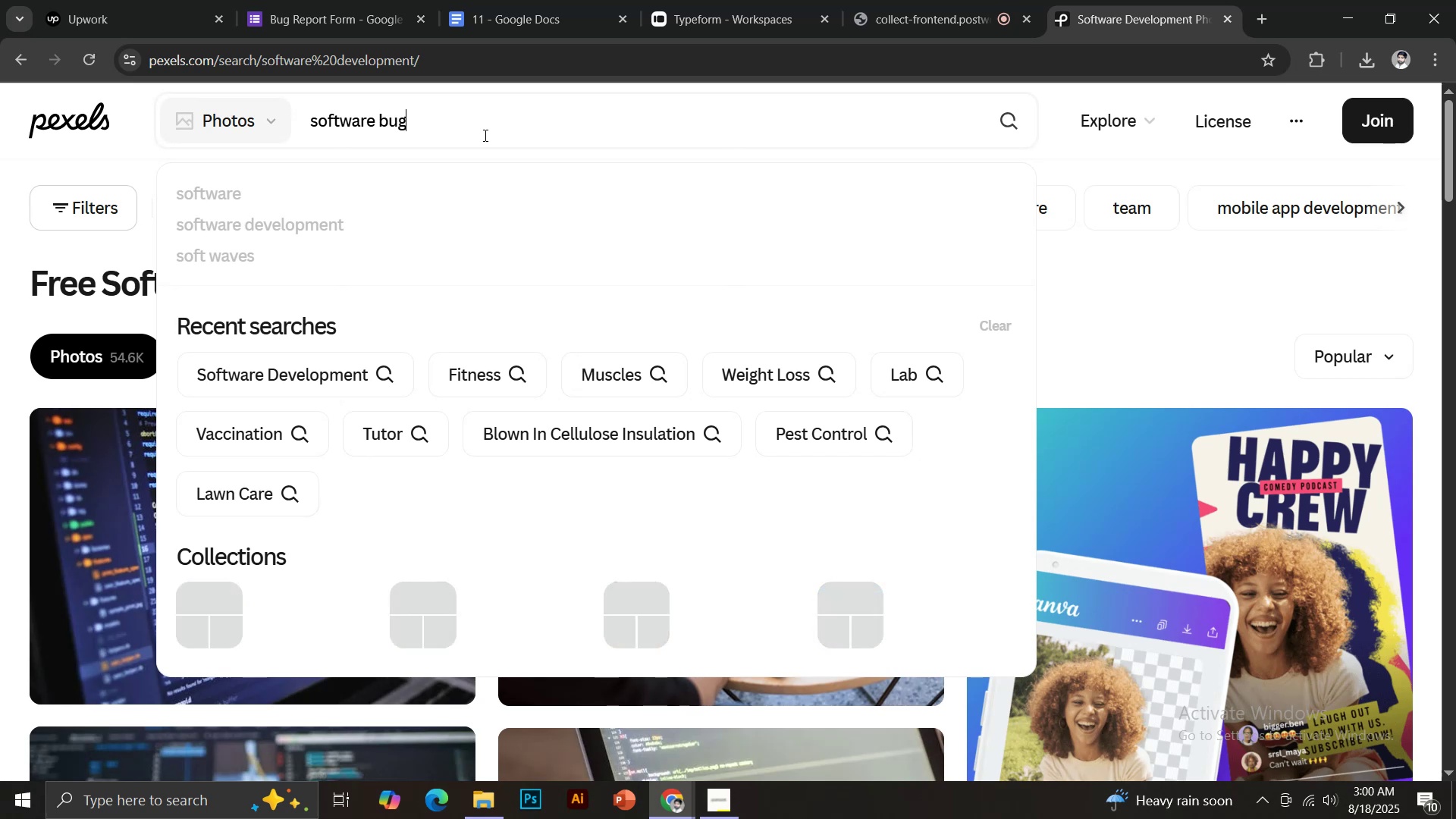 
key(Enter)
 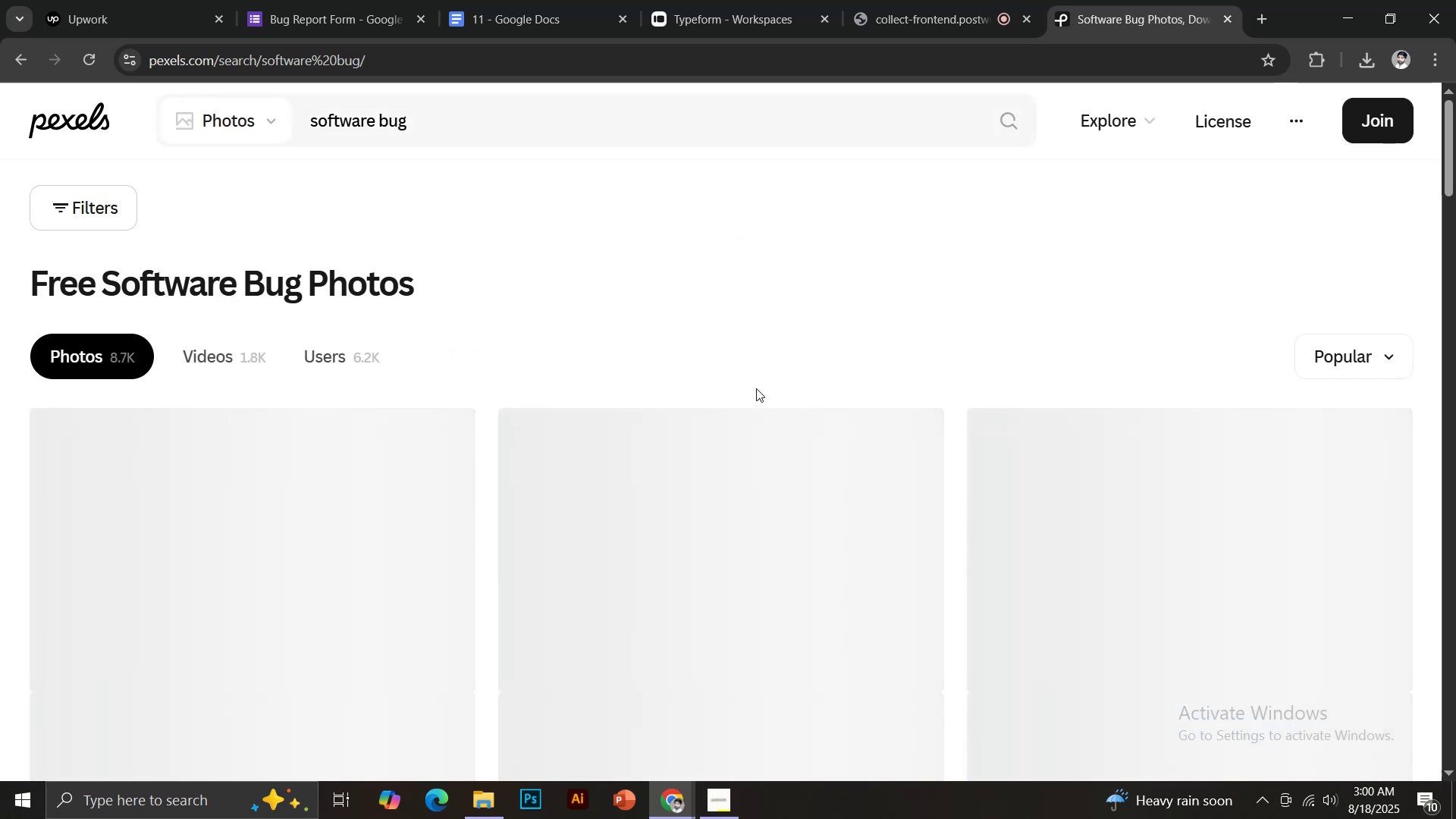 
wait(5.21)
 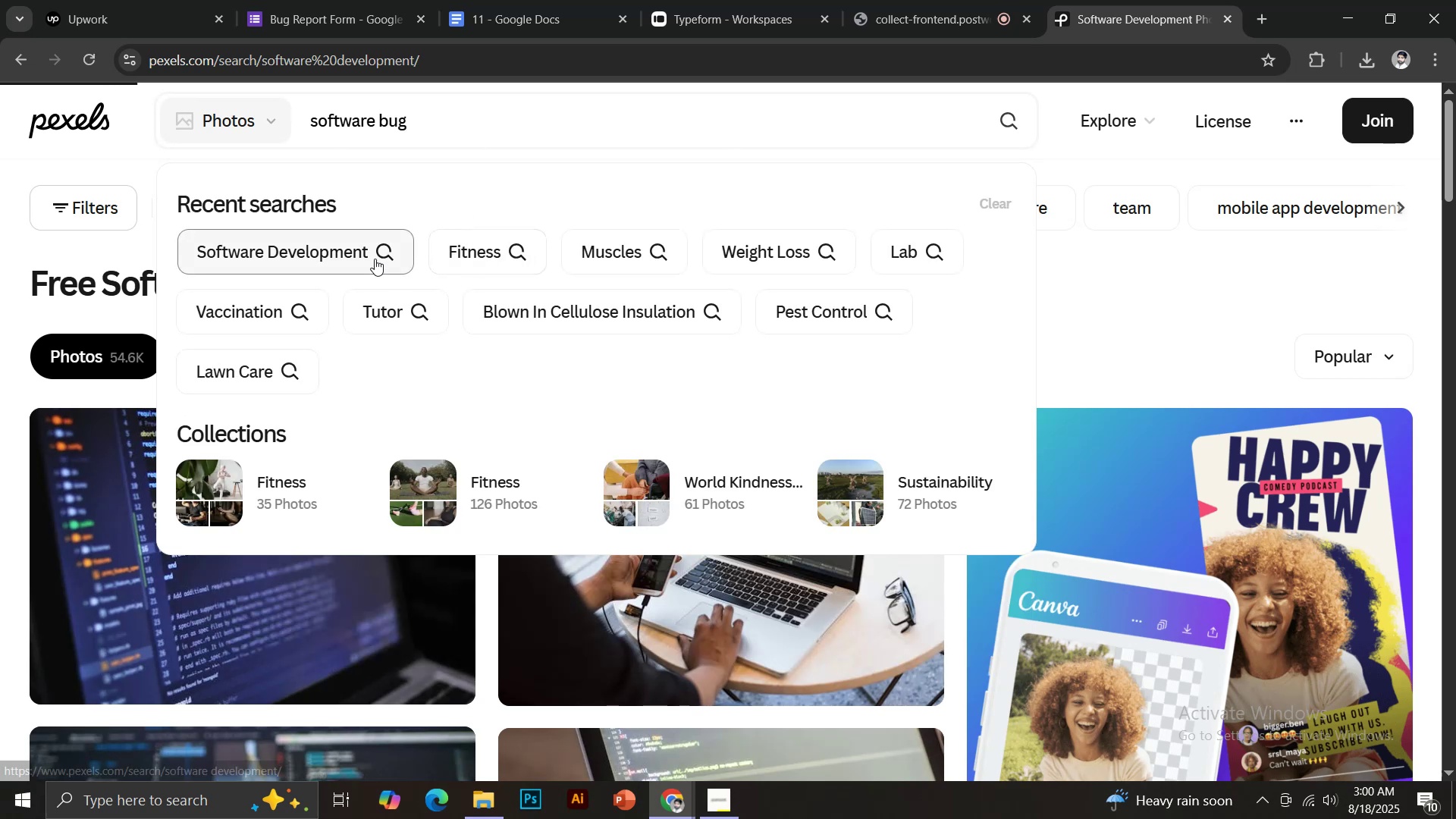 
scroll: coordinate [757, 386], scroll_direction: down, amount: 3.0
 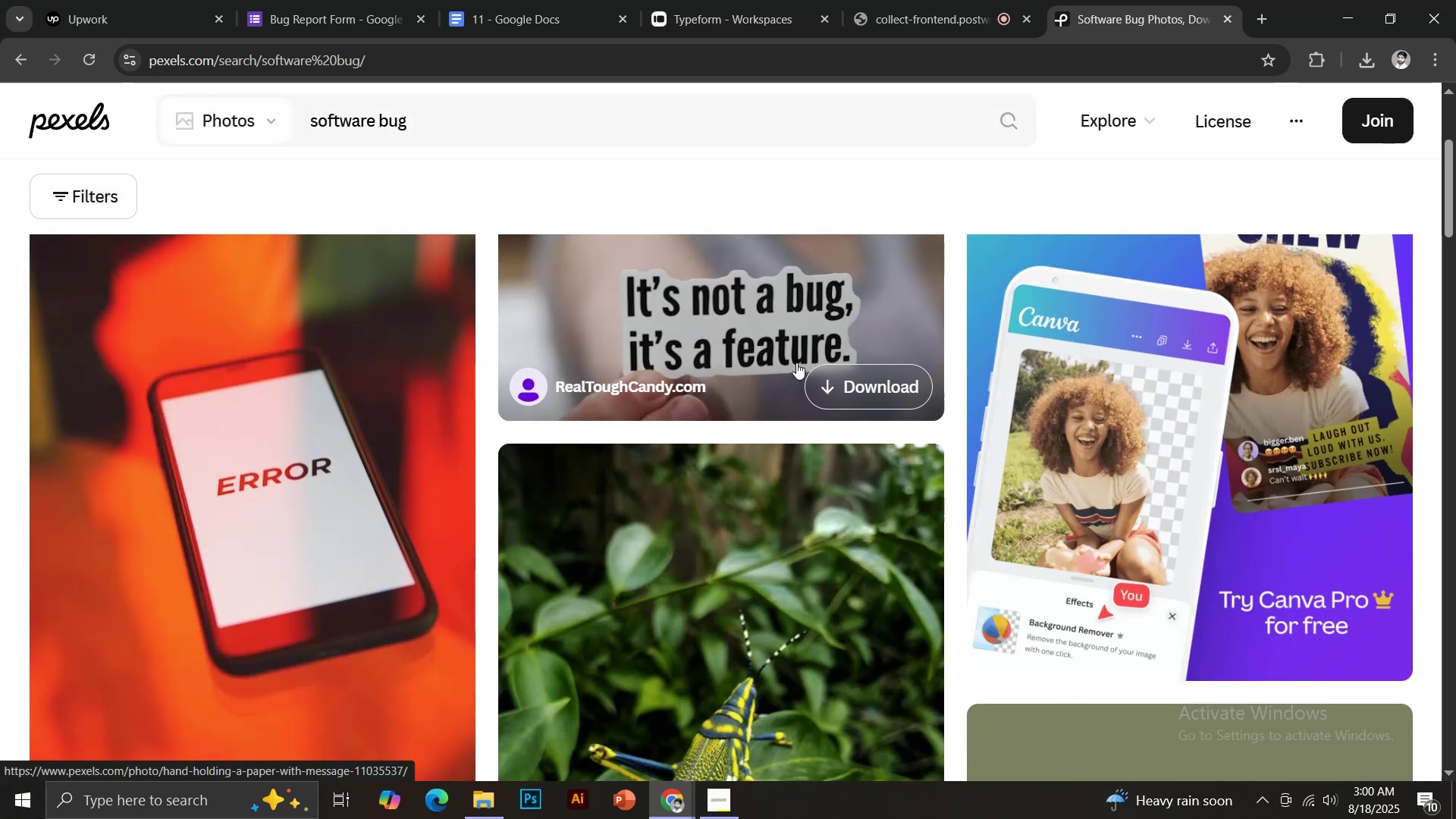 
scroll: coordinate [821, 413], scroll_direction: up, amount: 2.0
 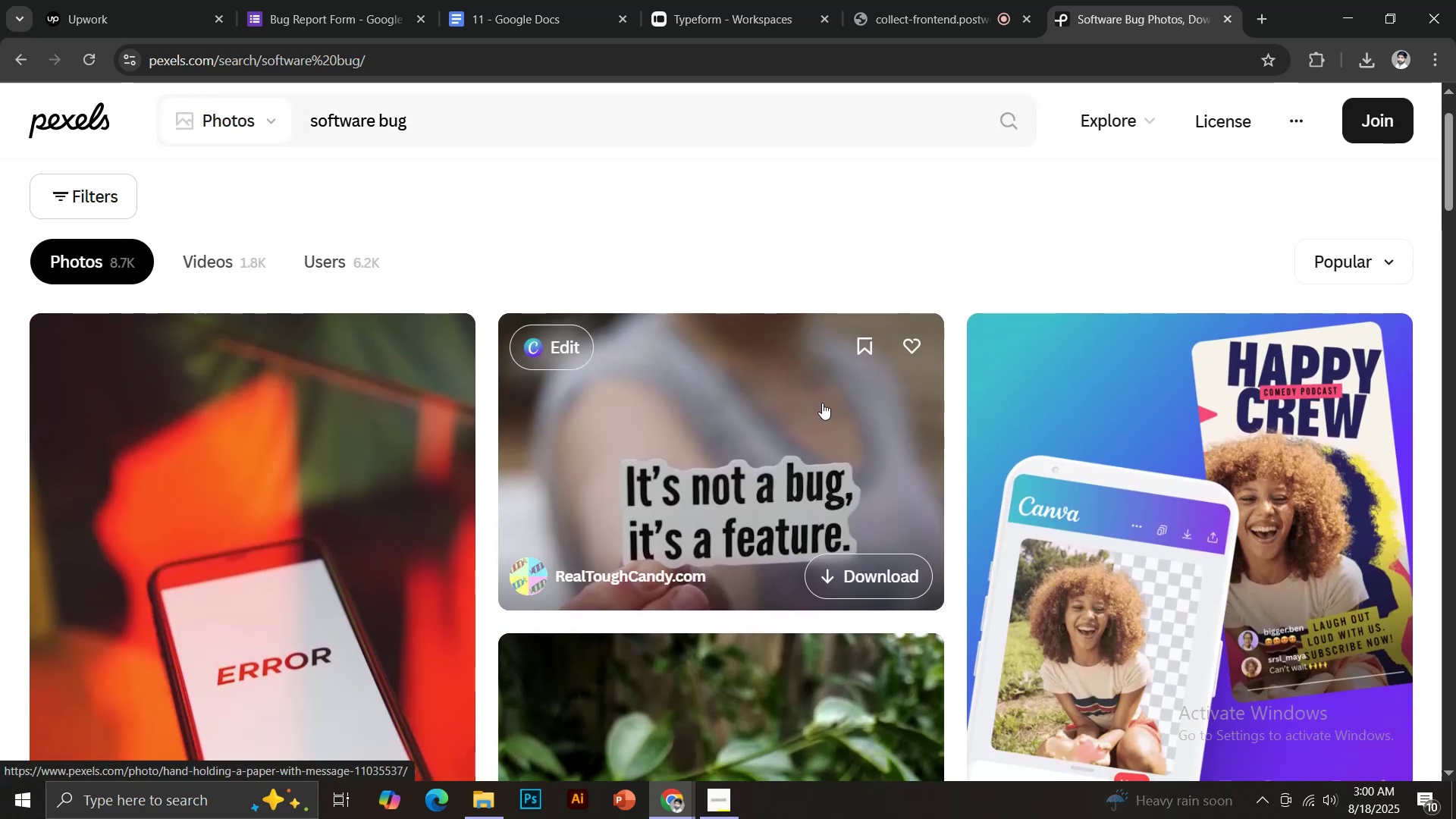 
scroll: coordinate [449, 436], scroll_direction: down, amount: 2.0
 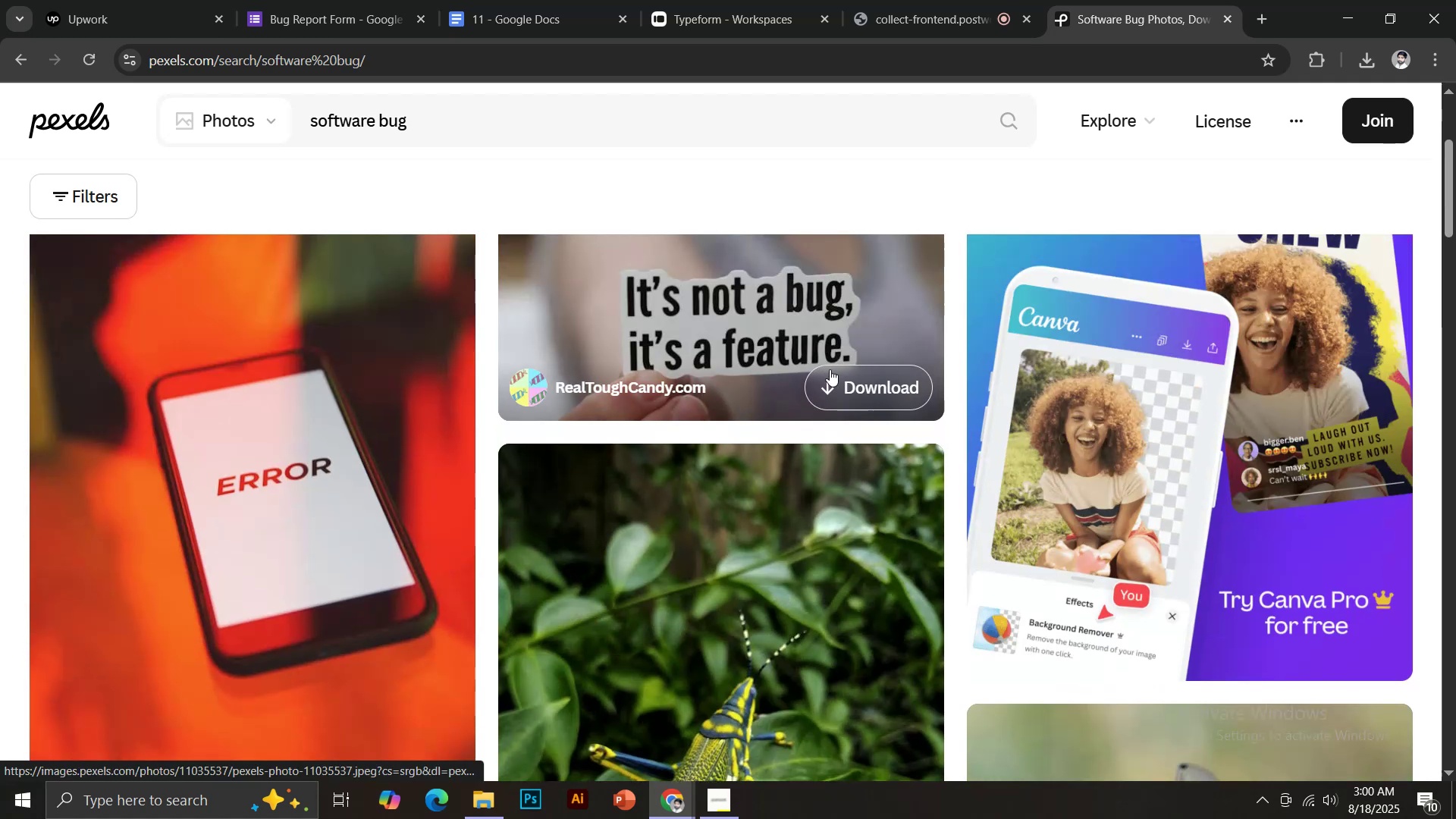 
left_click([859, 380])
 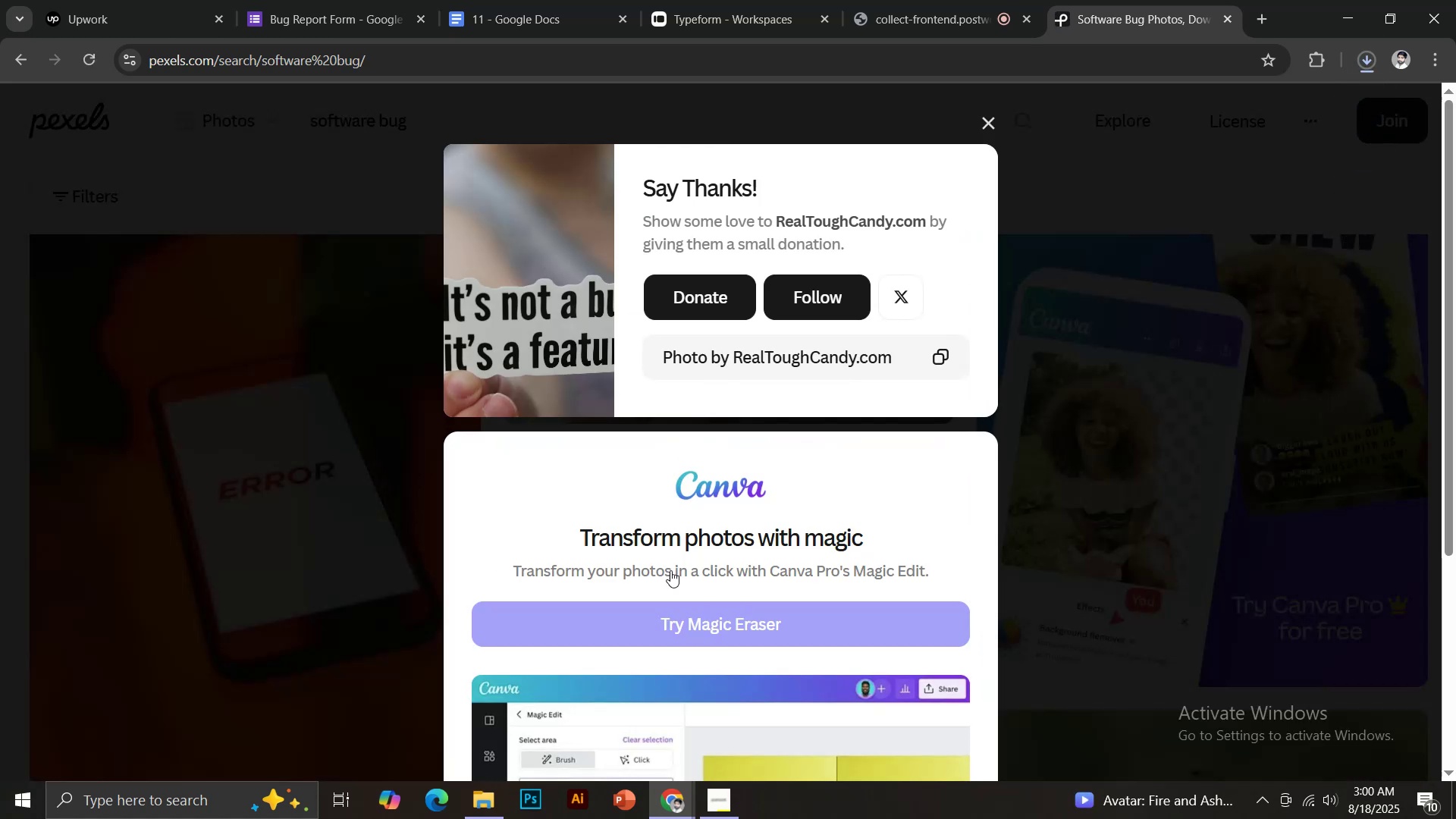 
left_click([372, 0])
 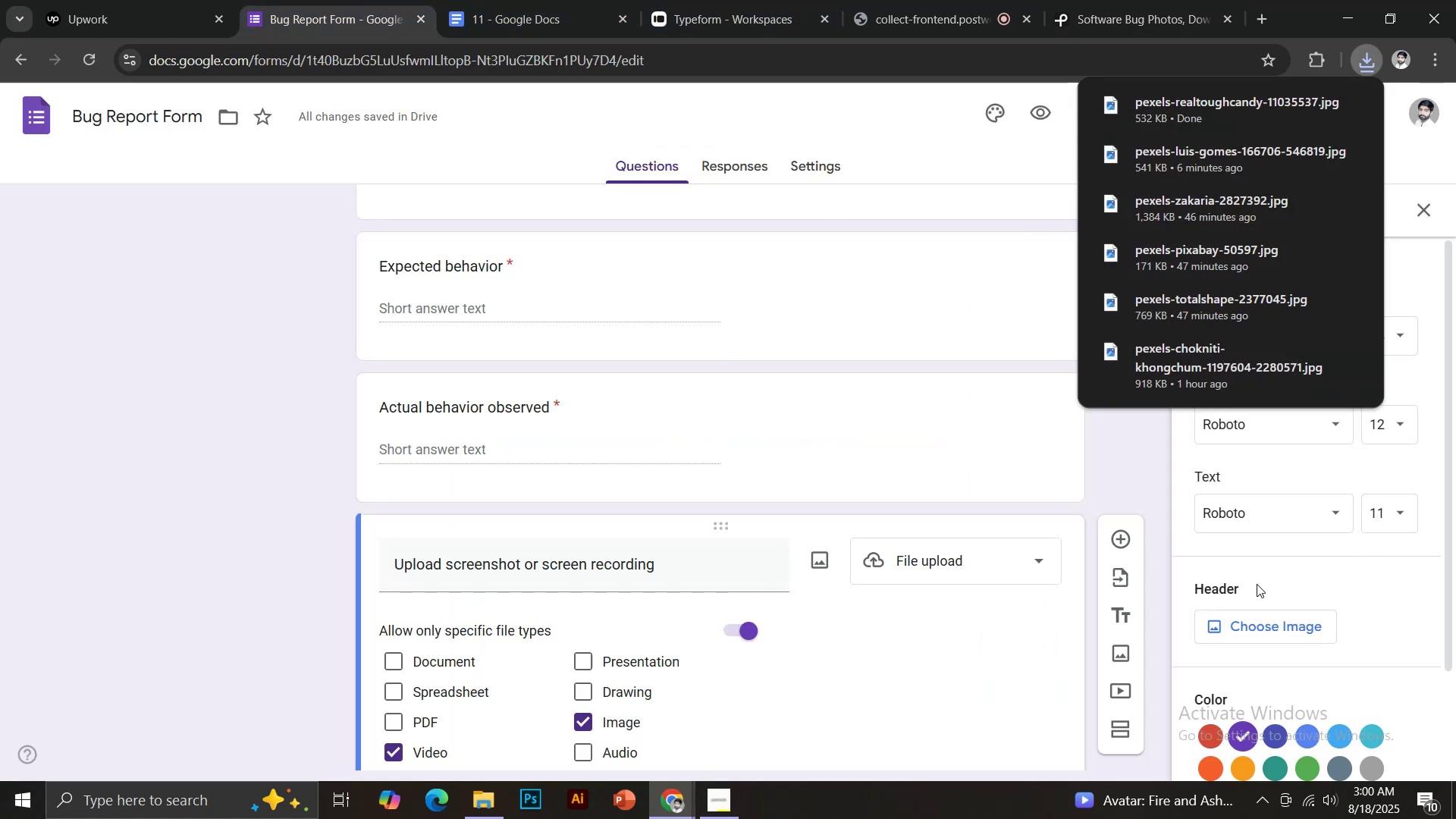 
left_click([1238, 621])
 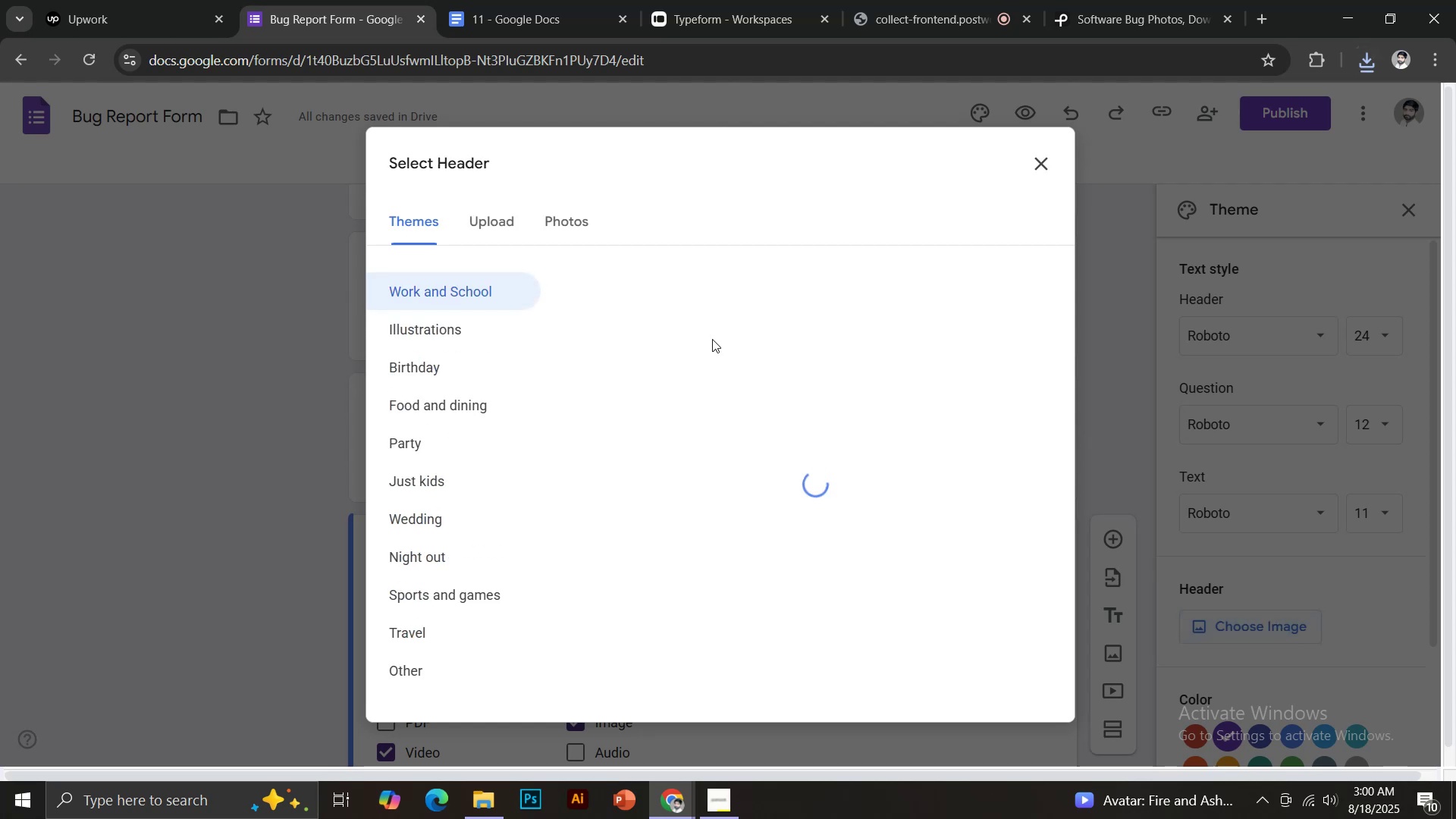 
left_click([504, 218])
 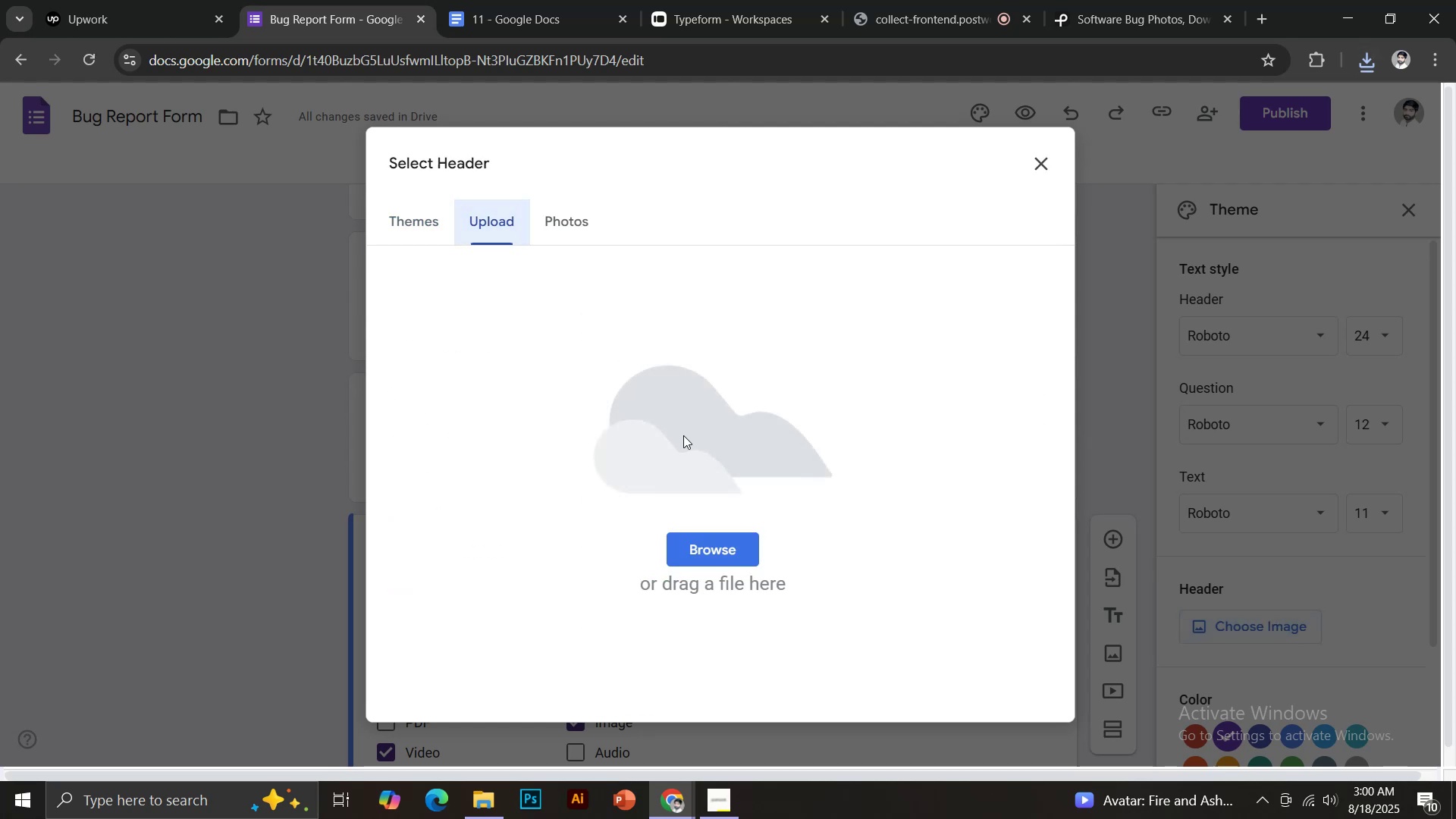 
left_click([701, 530])
 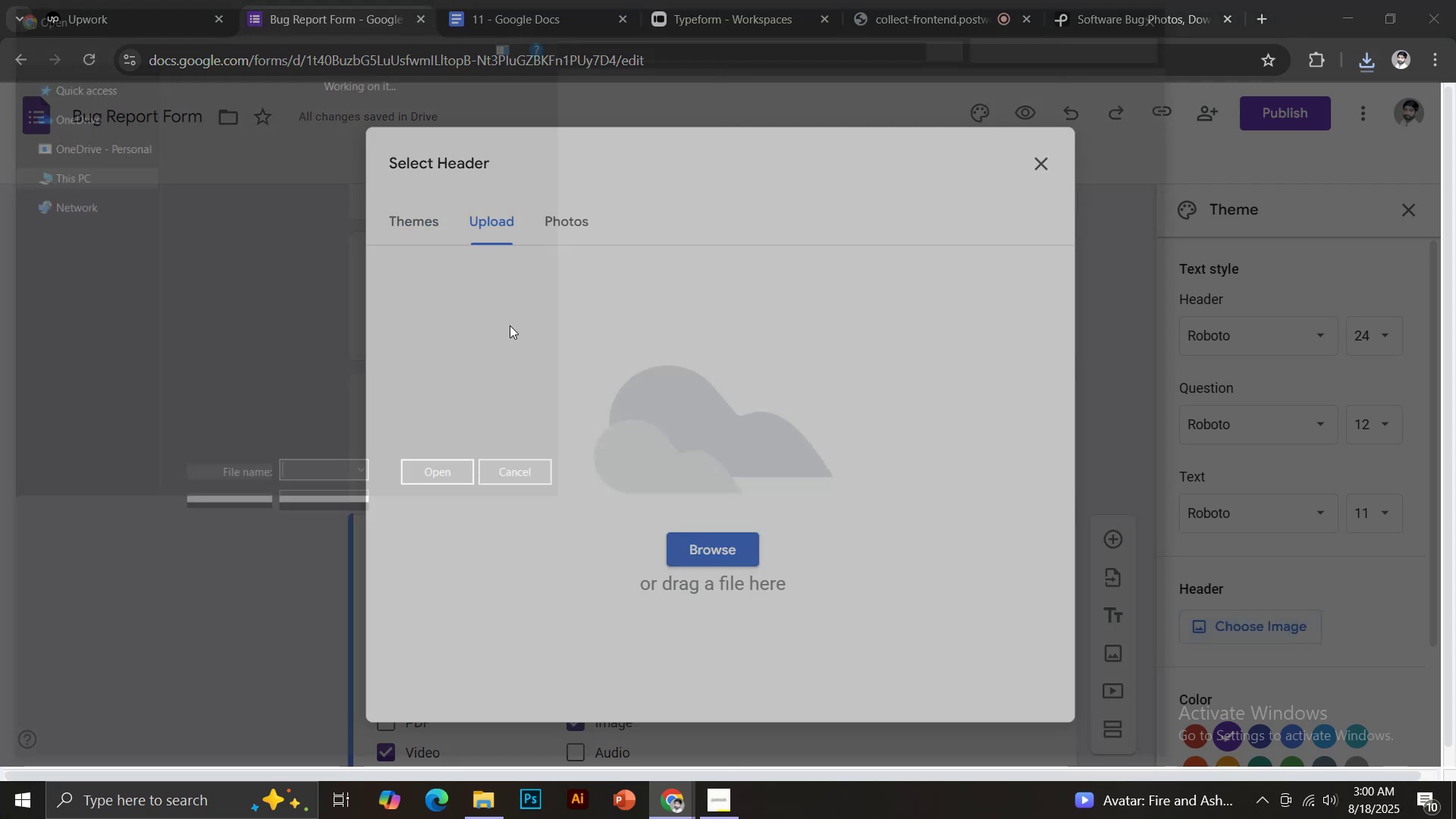 
mouse_move([228, 165])
 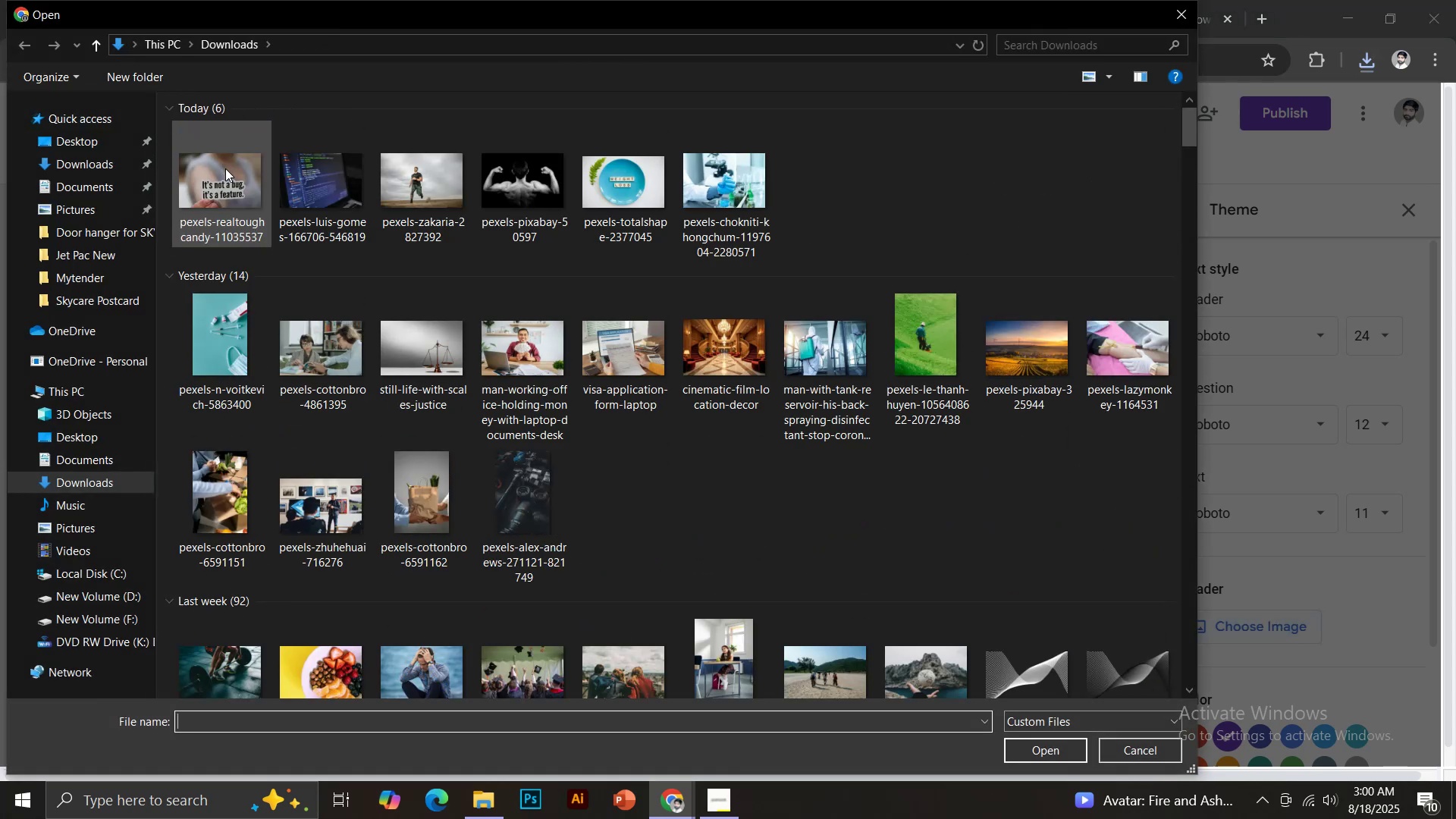 
double_click([226, 169])
 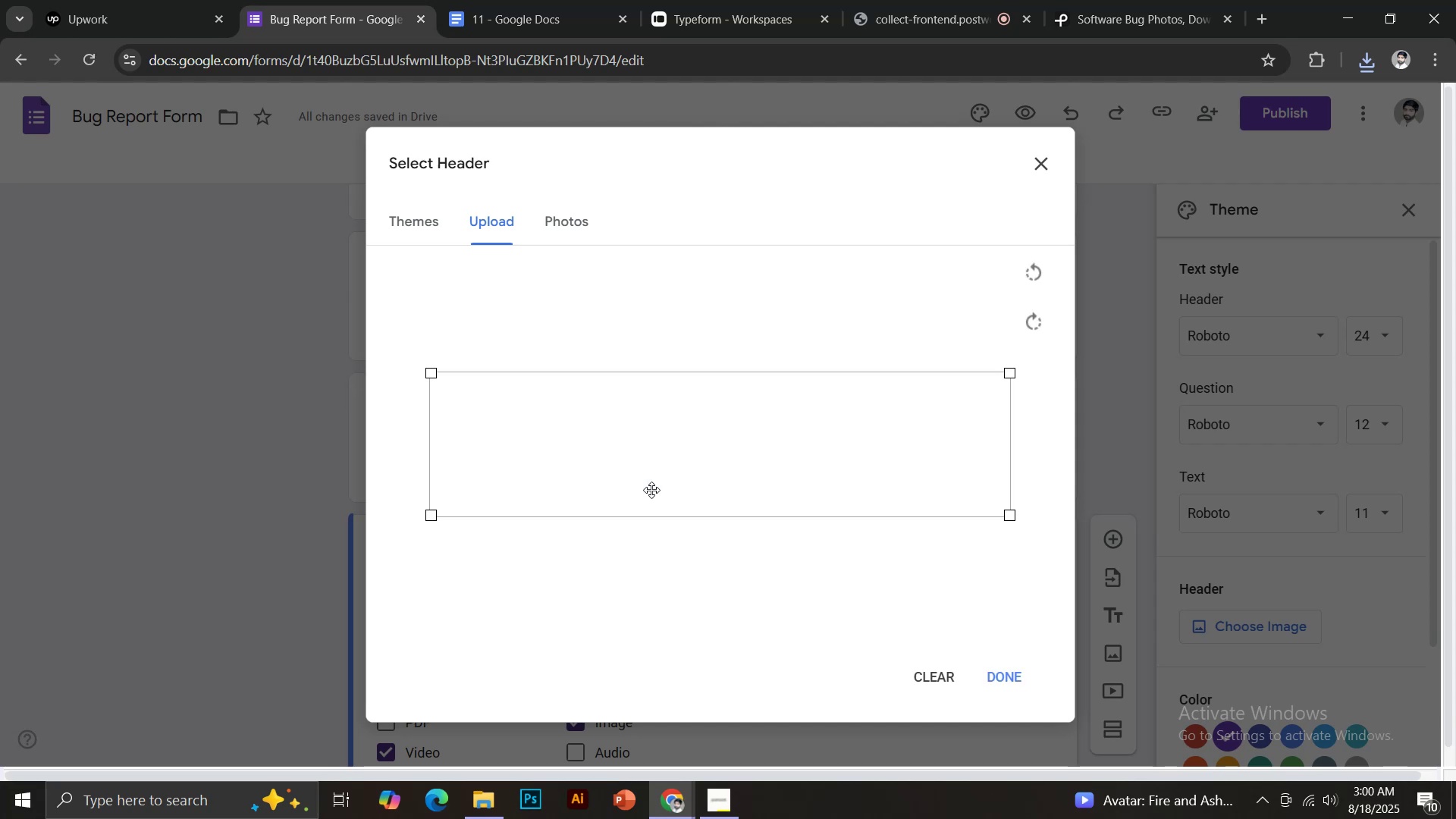 
wait(6.4)
 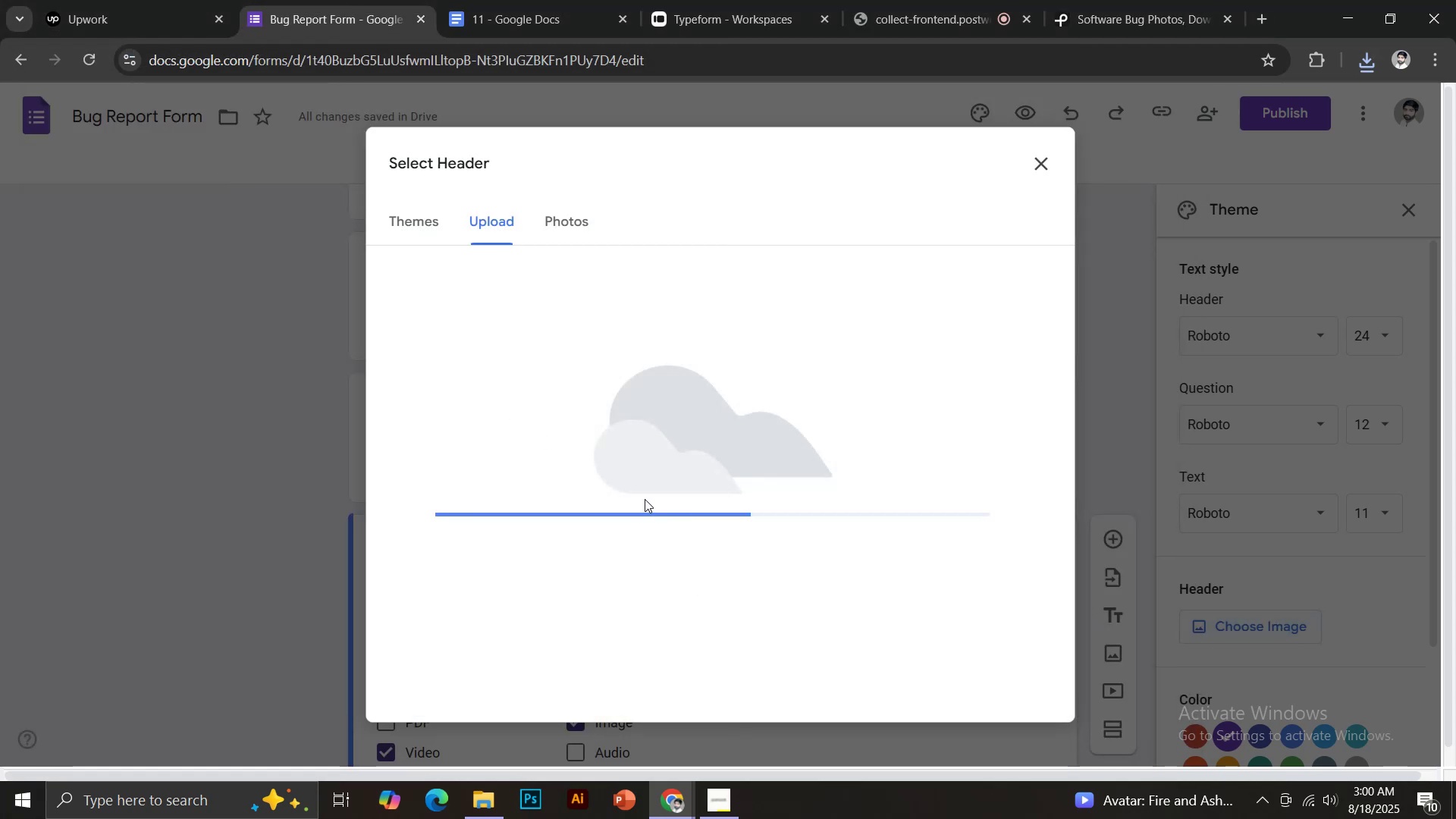 
left_click_drag(start_coordinate=[651, 490], to_coordinate=[667, 555])
 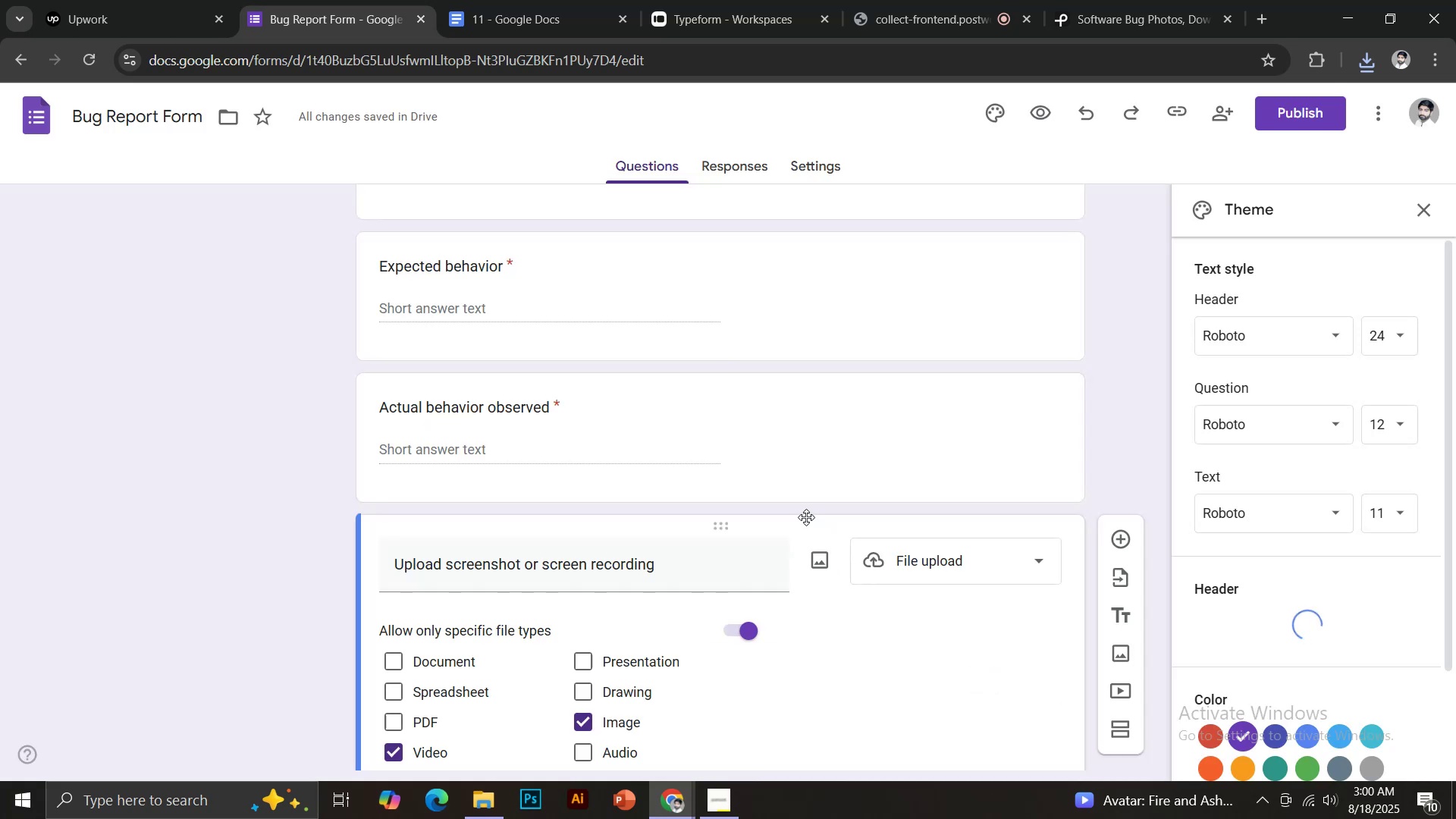 
wait(8.73)
 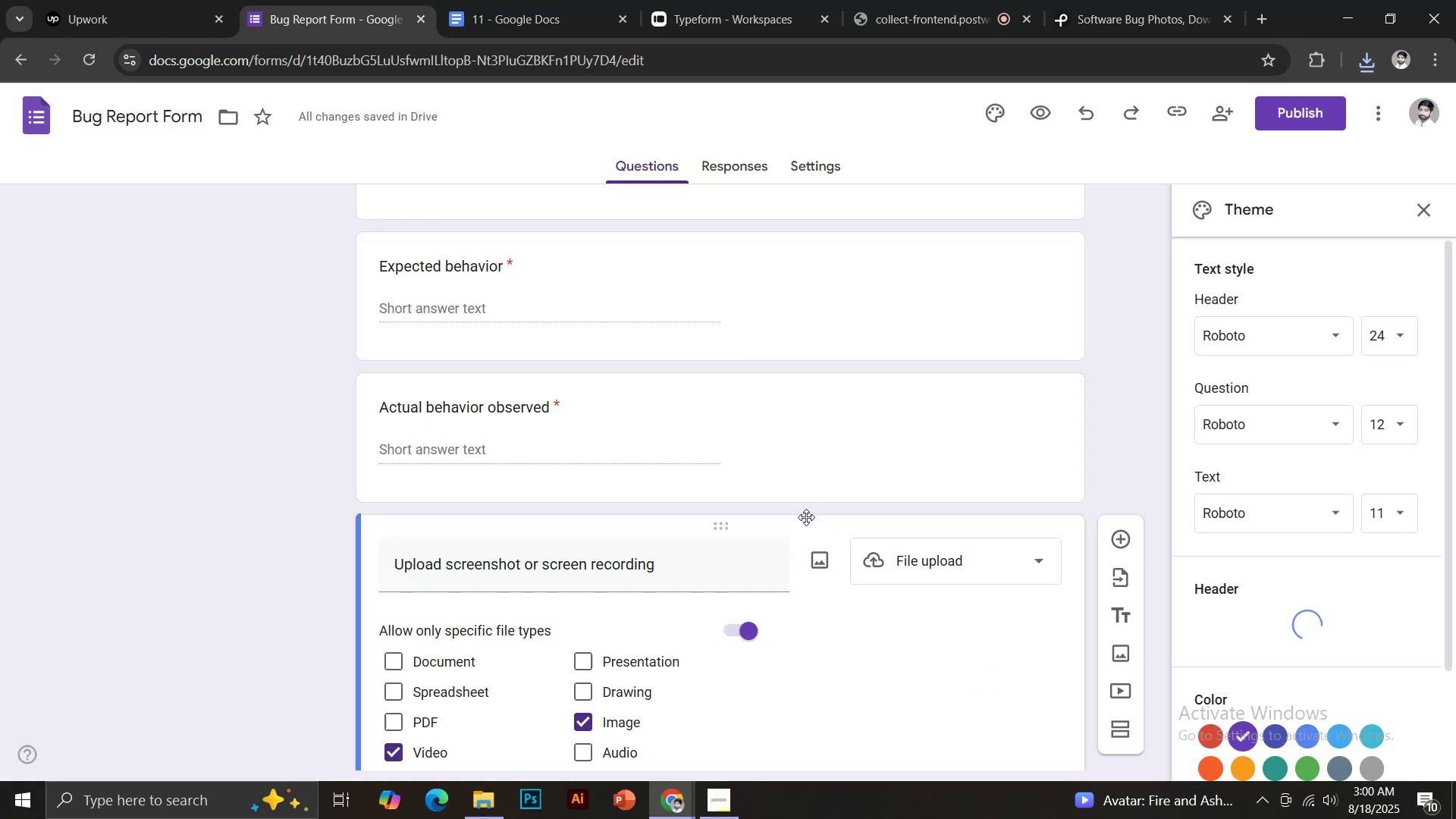 
scroll: coordinate [822, 548], scroll_direction: up, amount: 15.0
 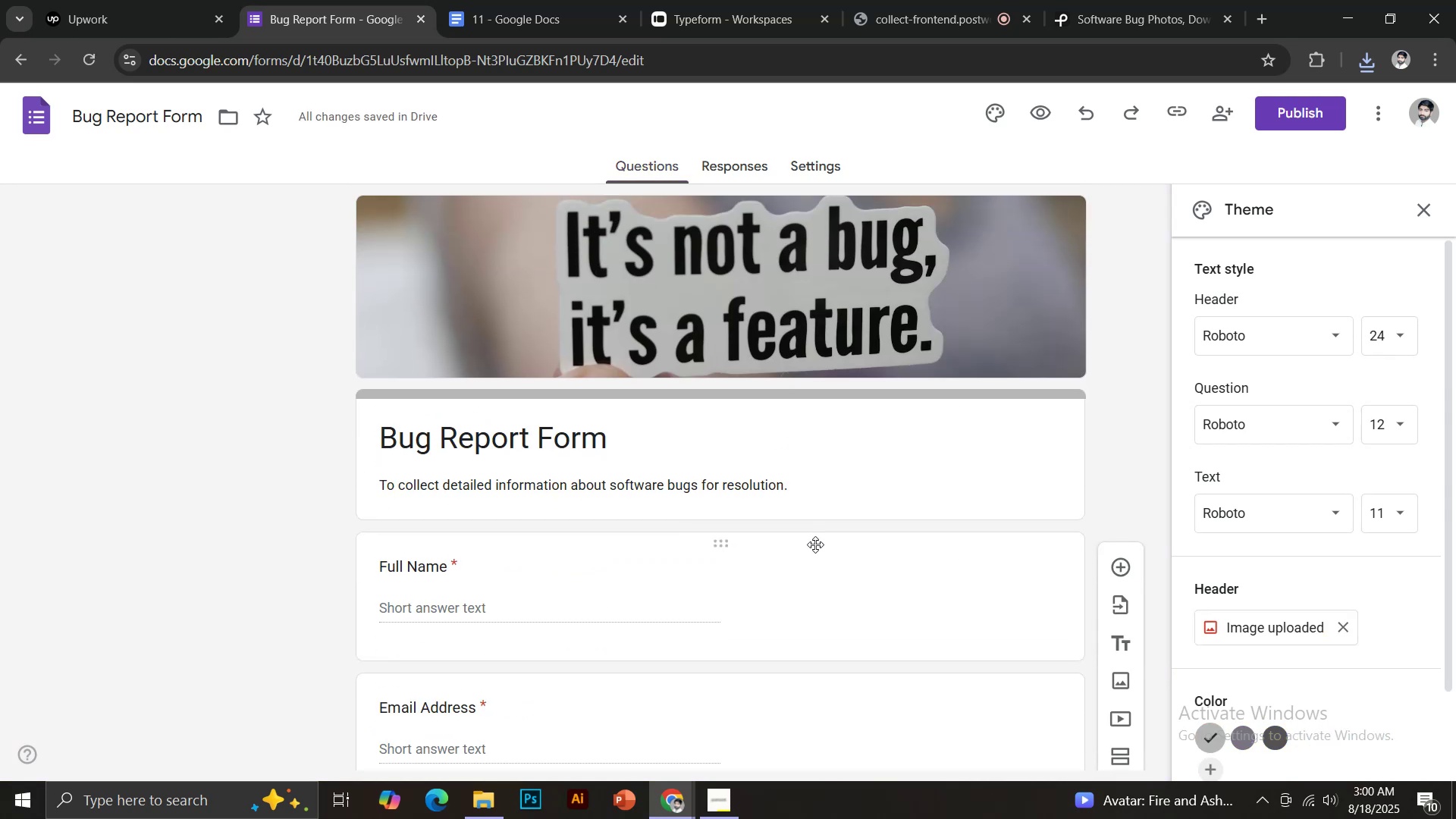 
scroll: coordinate [1292, 605], scroll_direction: down, amount: 2.0
 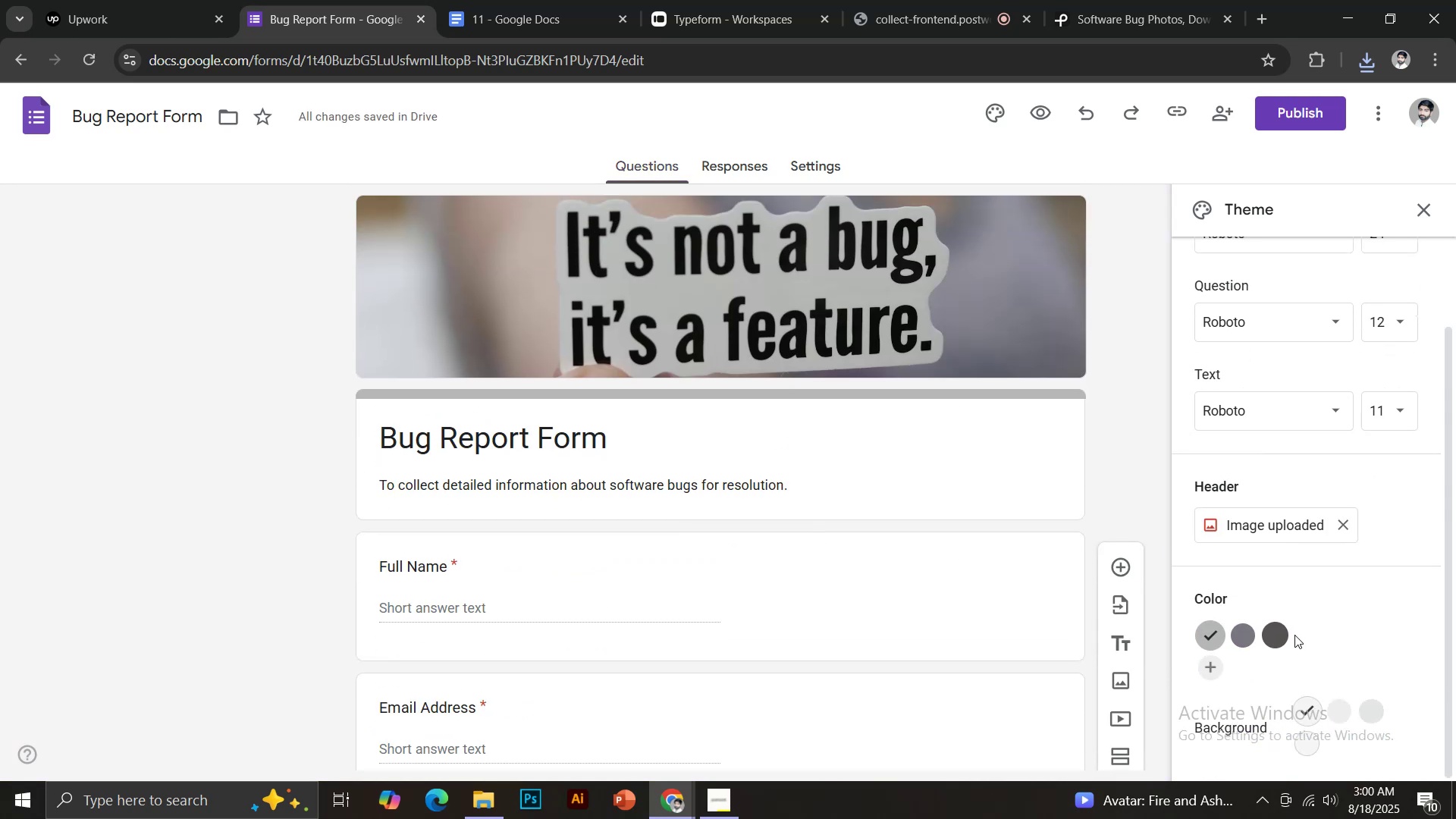 
left_click([1267, 642])
 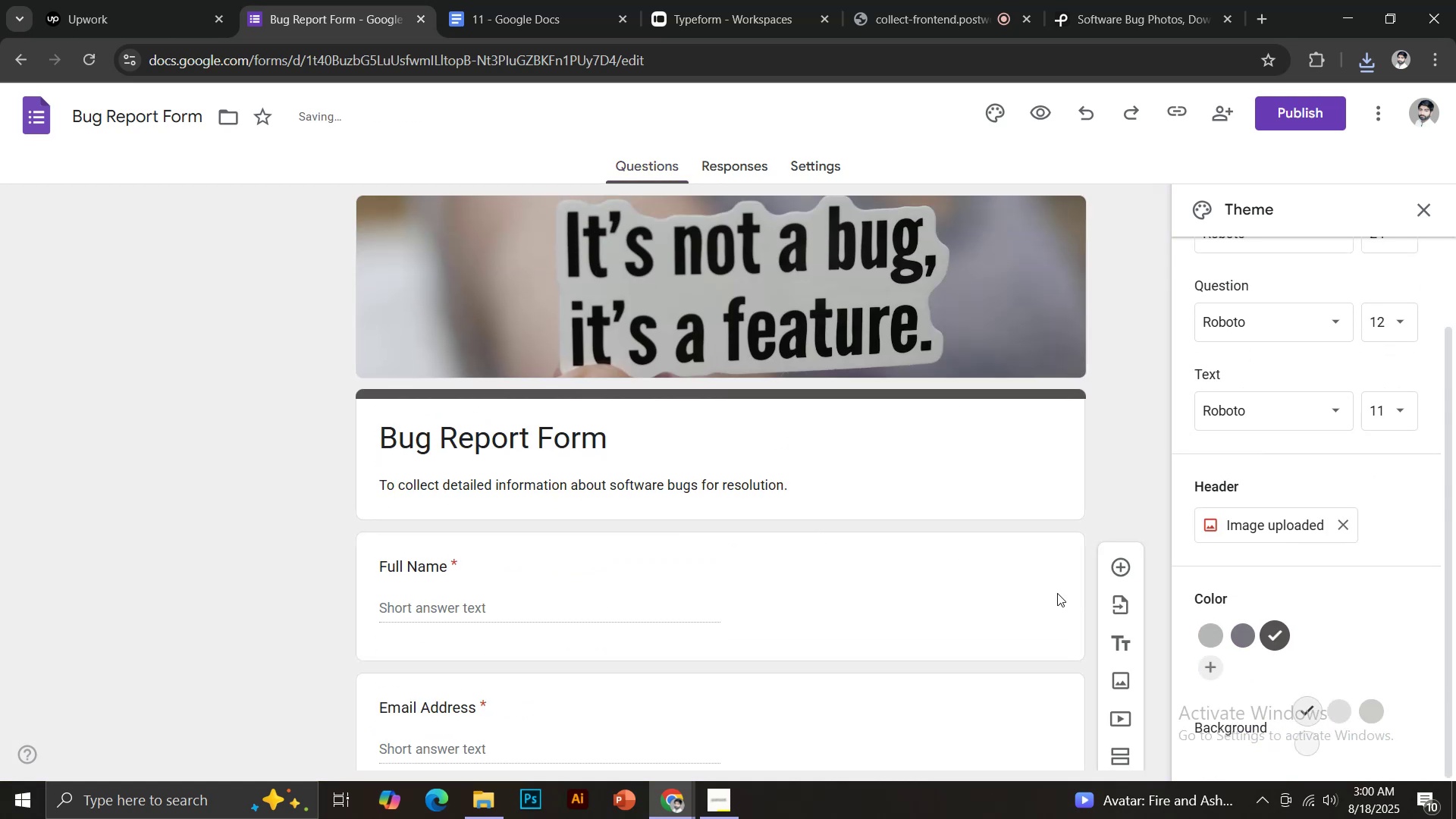 
scroll: coordinate [963, 521], scroll_direction: down, amount: 11.0
 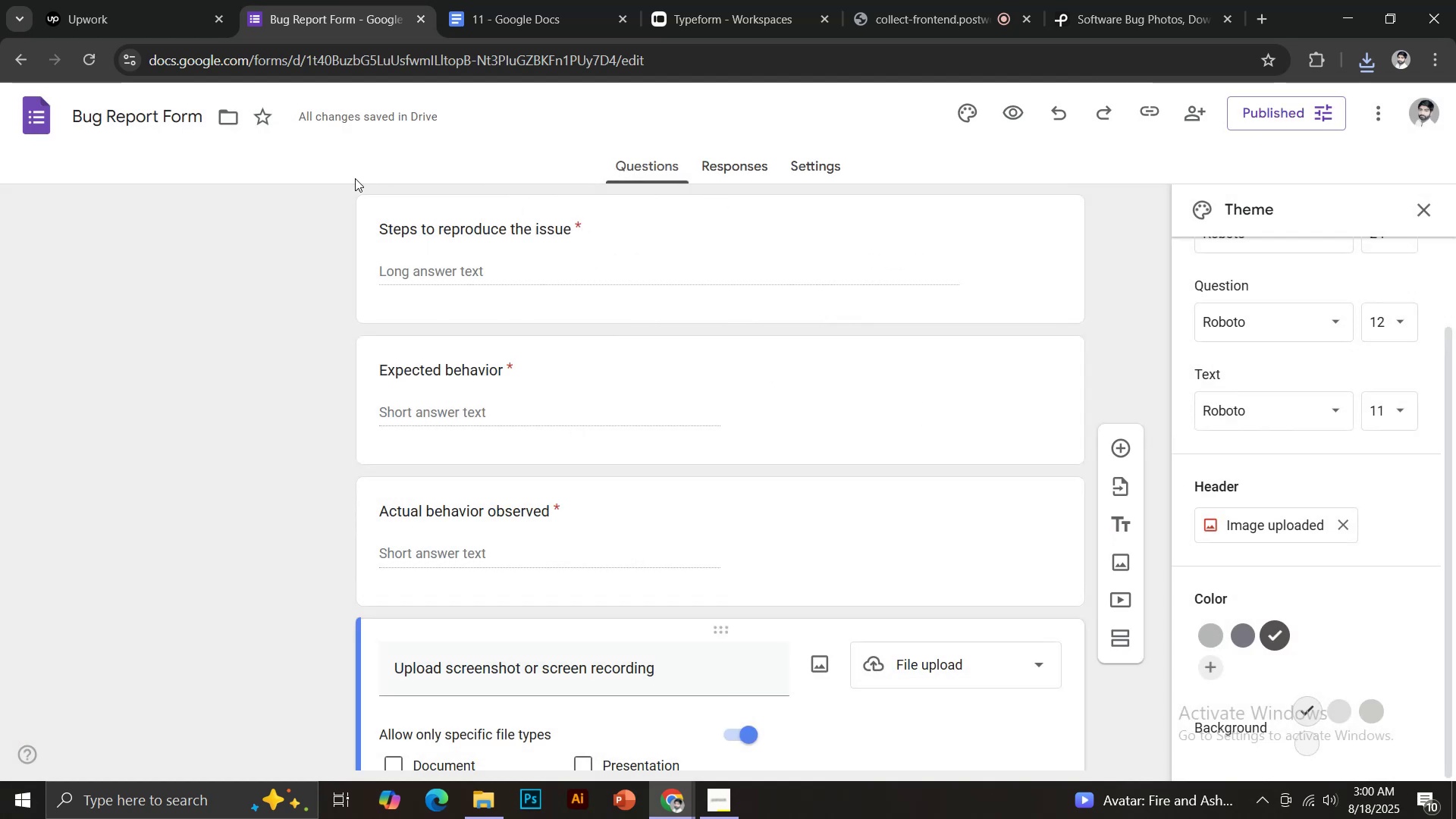 
wait(5.5)
 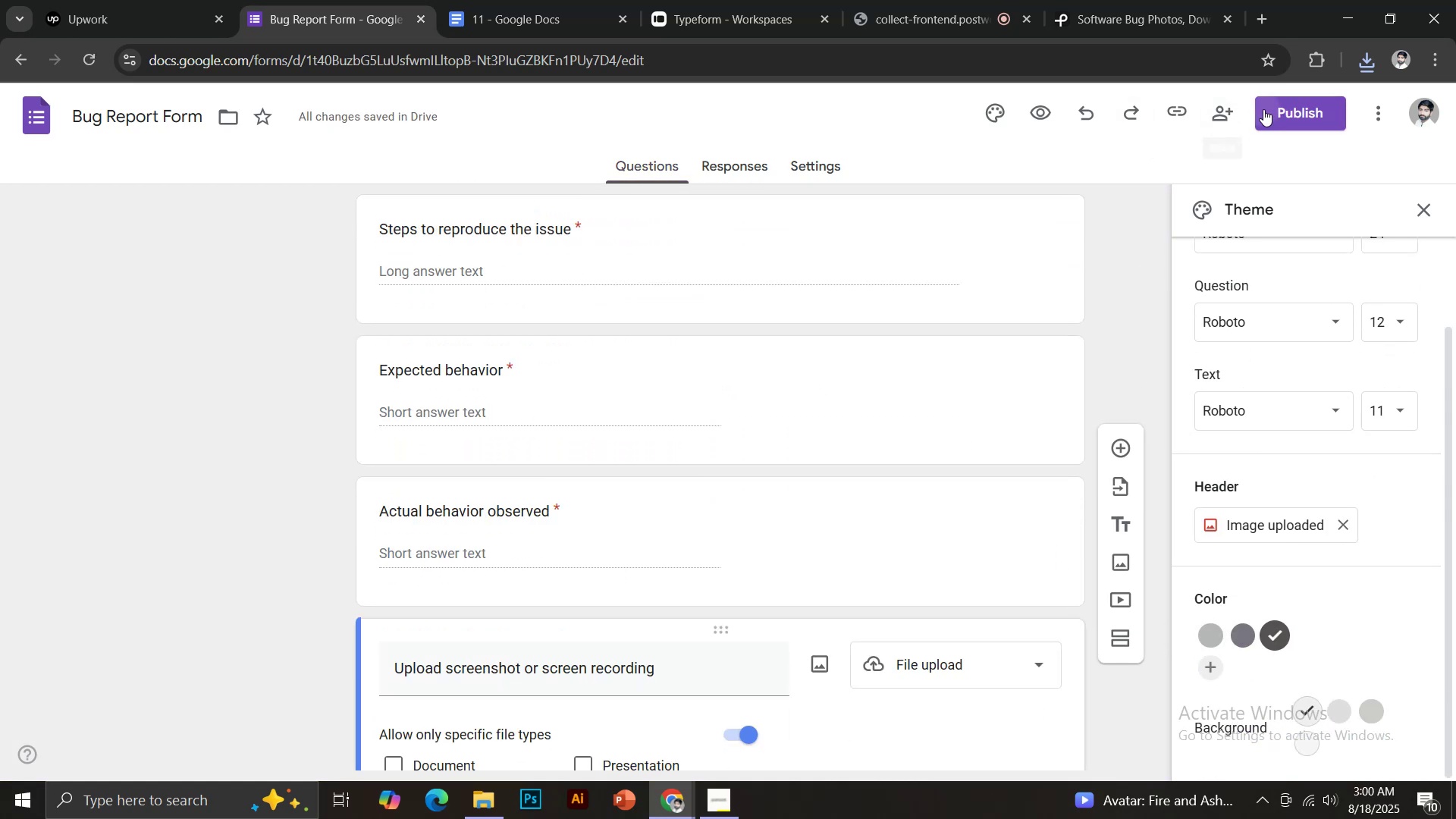 
left_click([38, 125])
 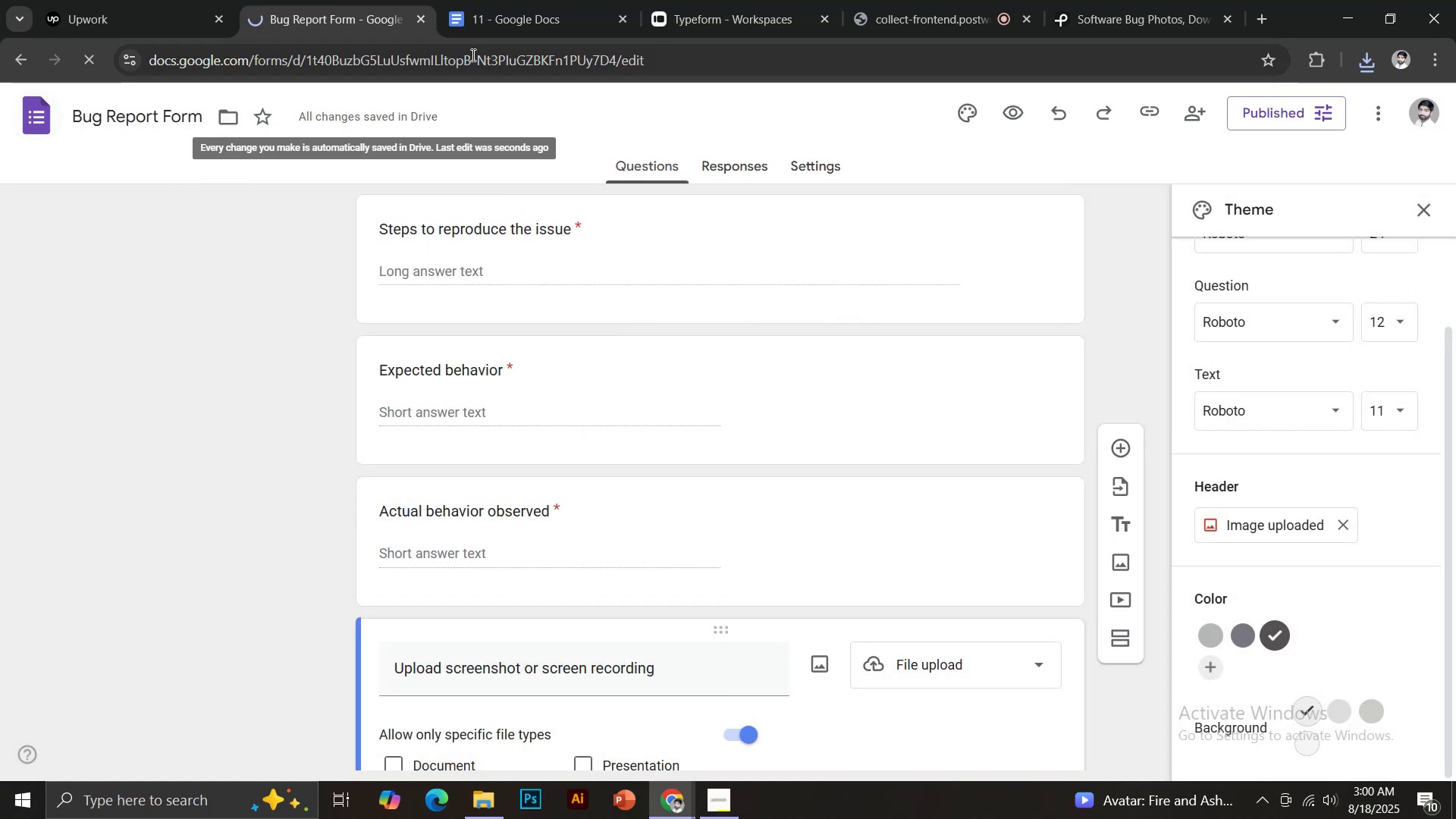 
left_click([497, 0])
 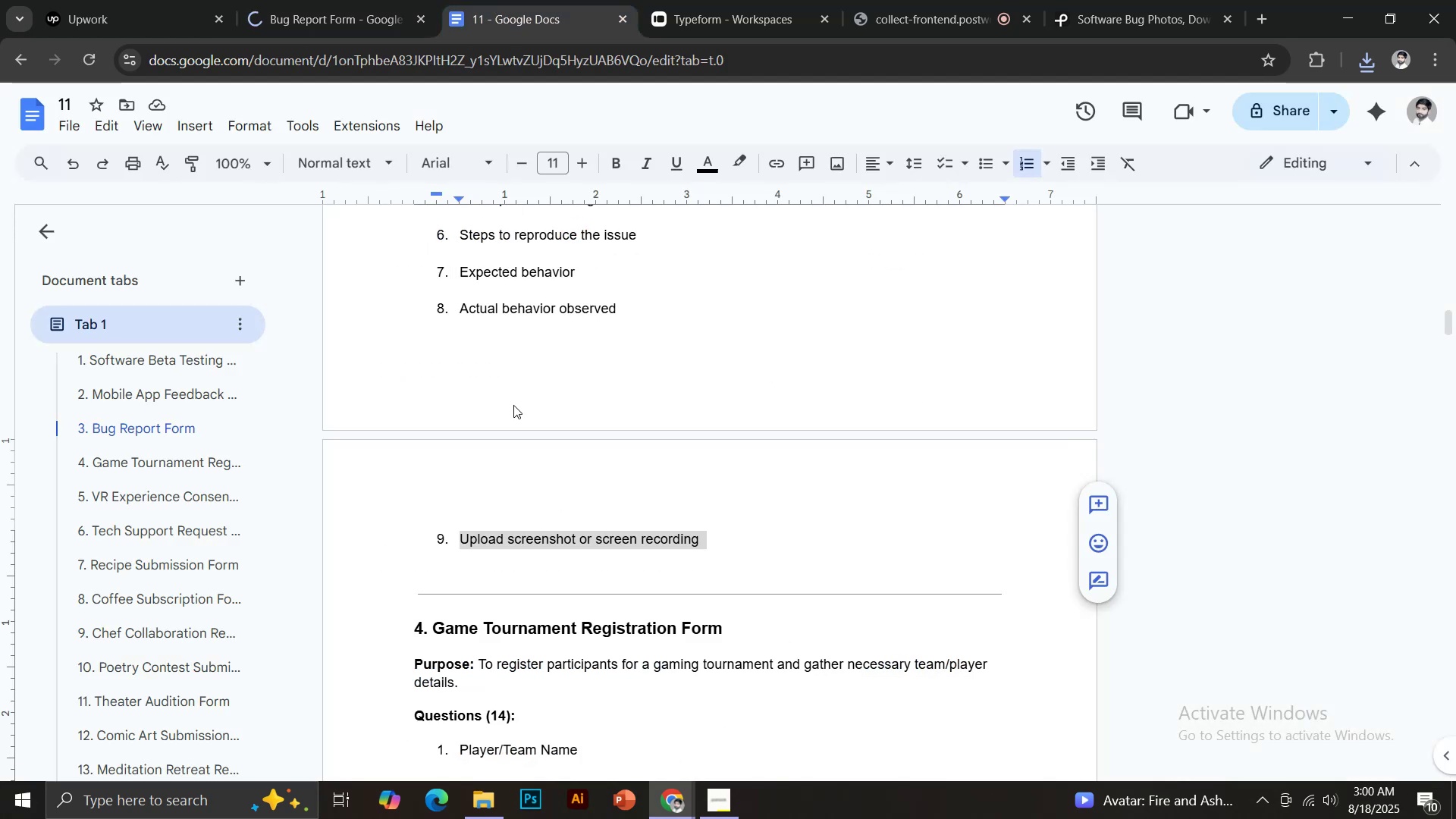 
scroll: coordinate [555, 465], scroll_direction: down, amount: 3.0
 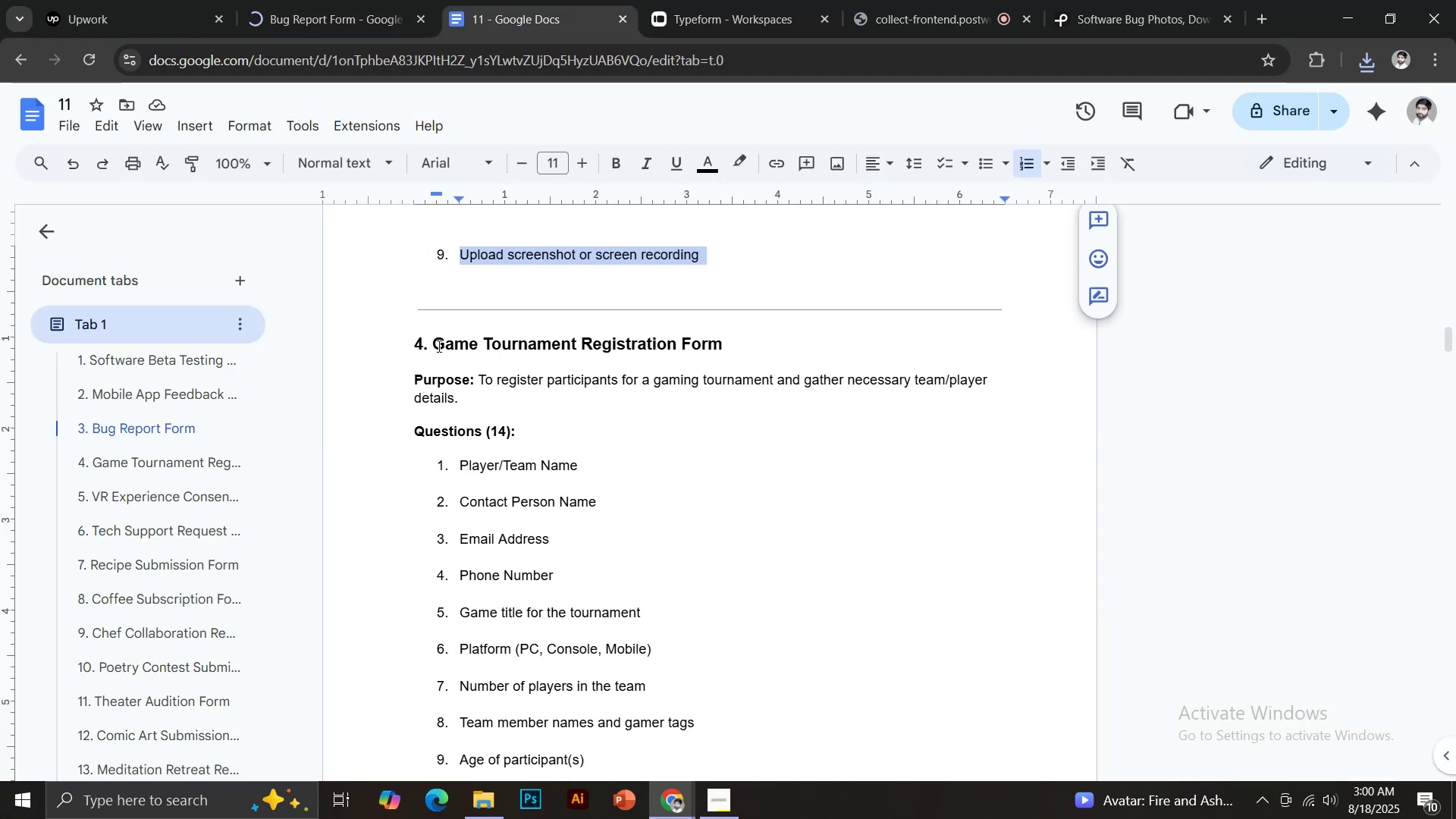 
left_click_drag(start_coordinate=[435, 344], to_coordinate=[725, 356])
 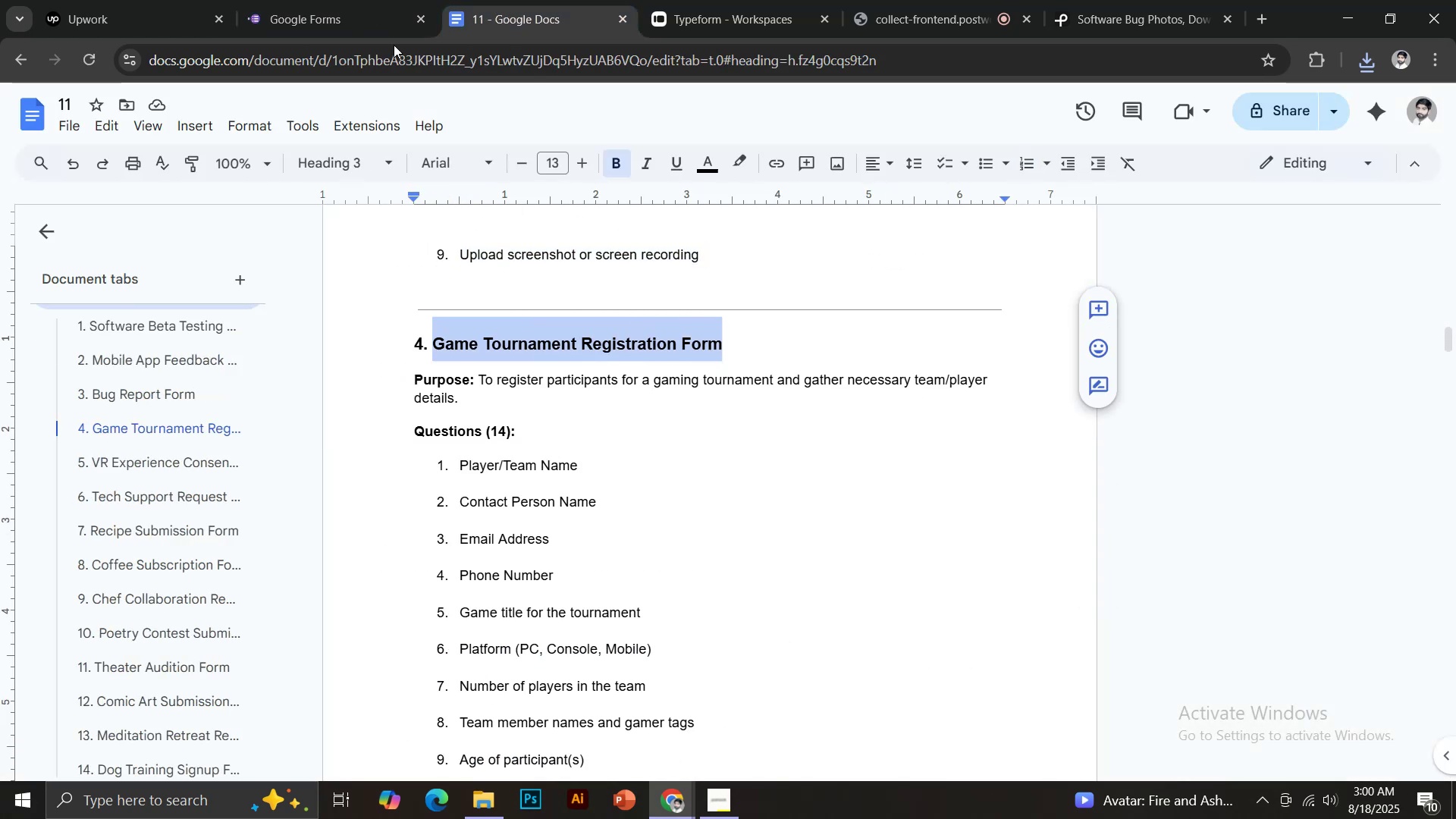 
key(Control+C)
 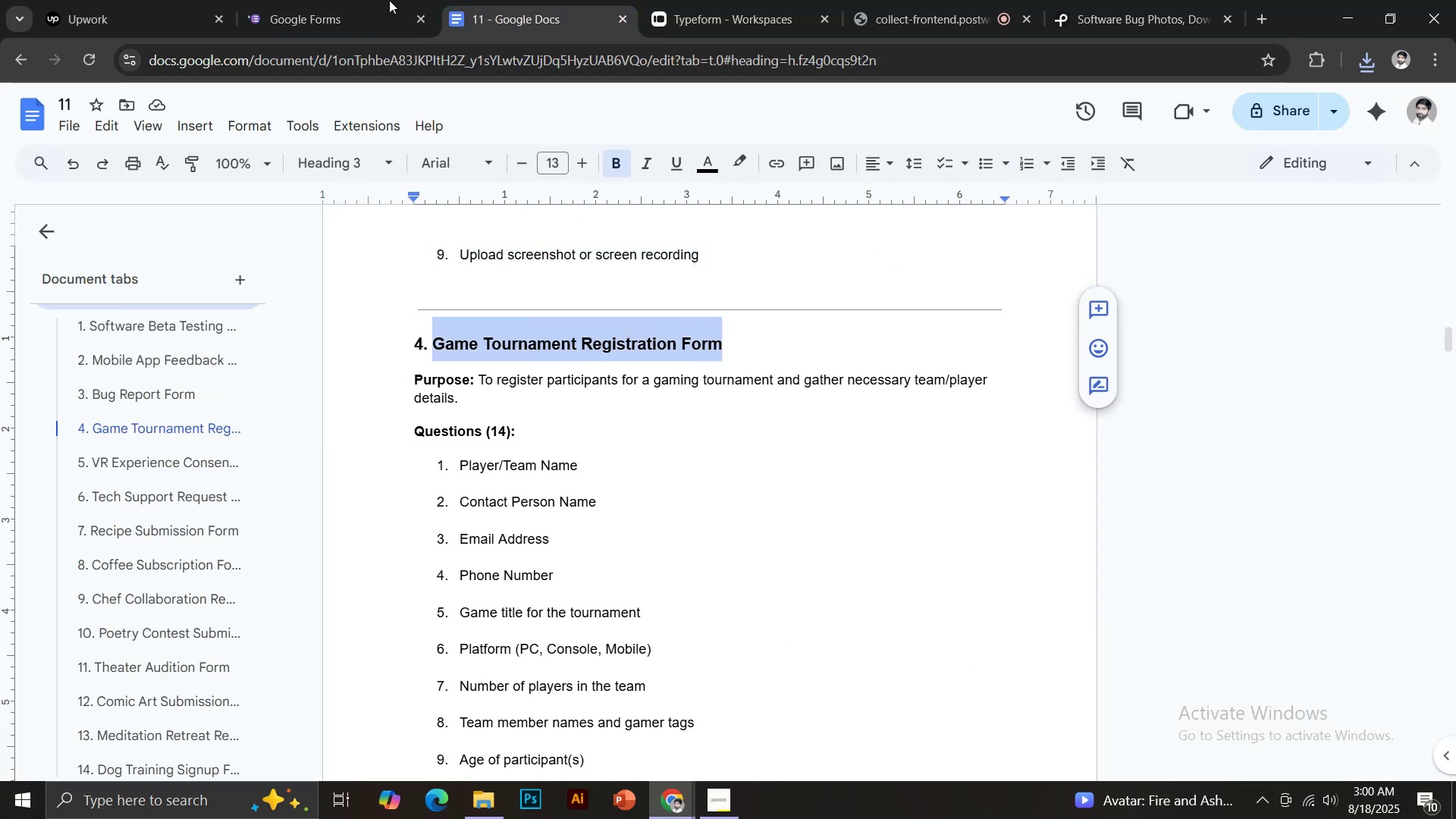 
left_click([376, 0])
 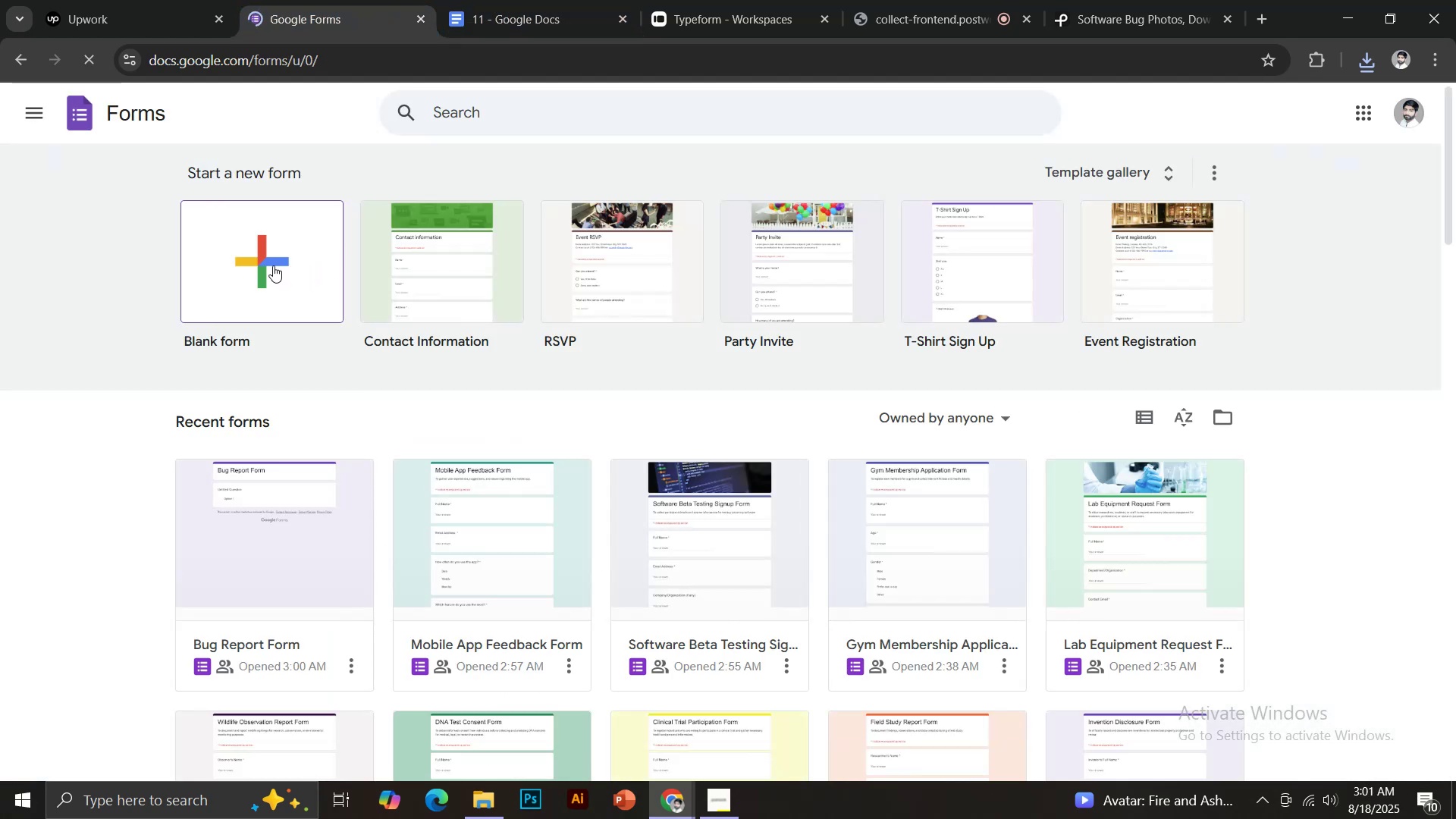 
left_click([266, 264])
 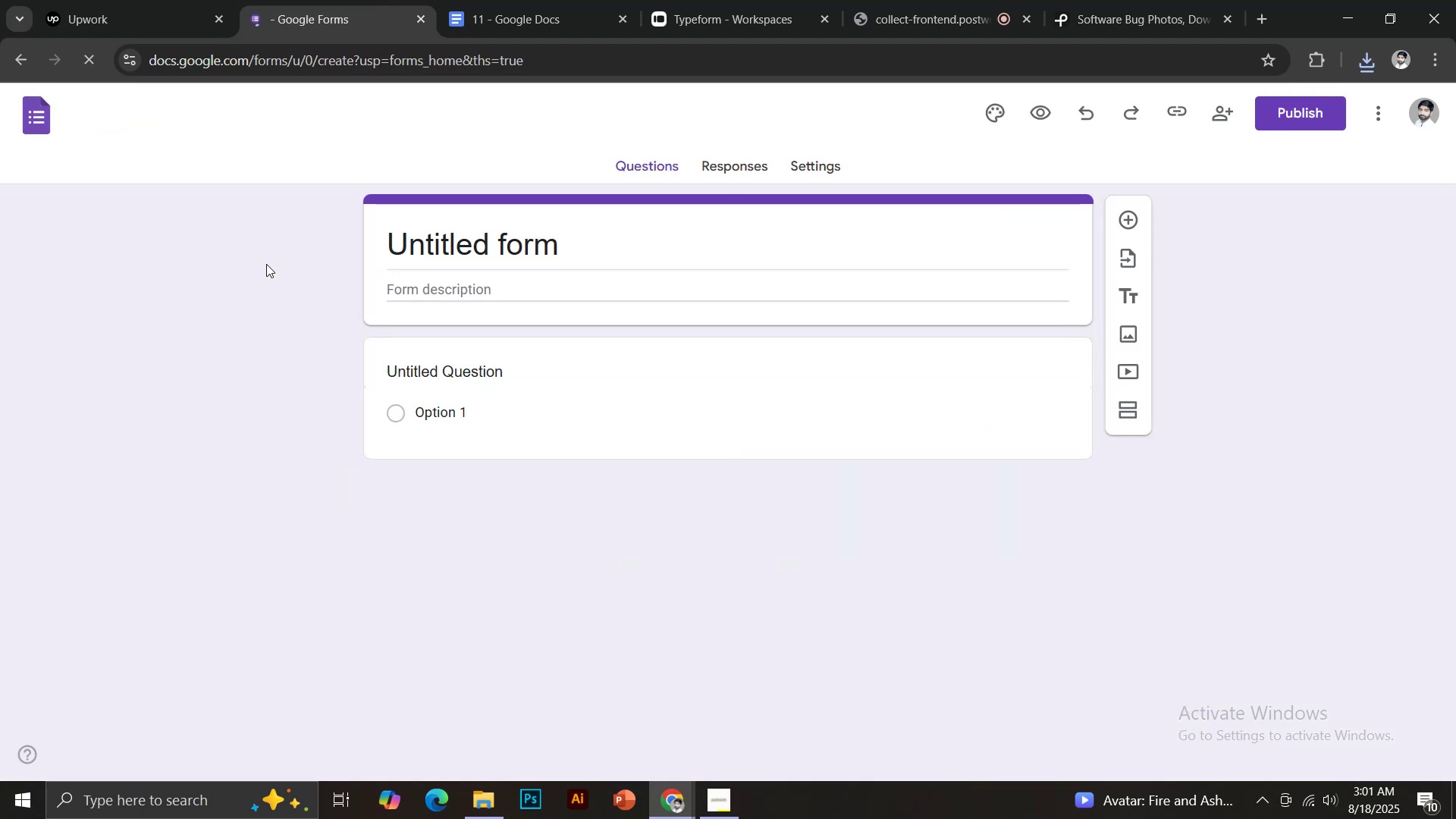 
left_click([498, 243])
 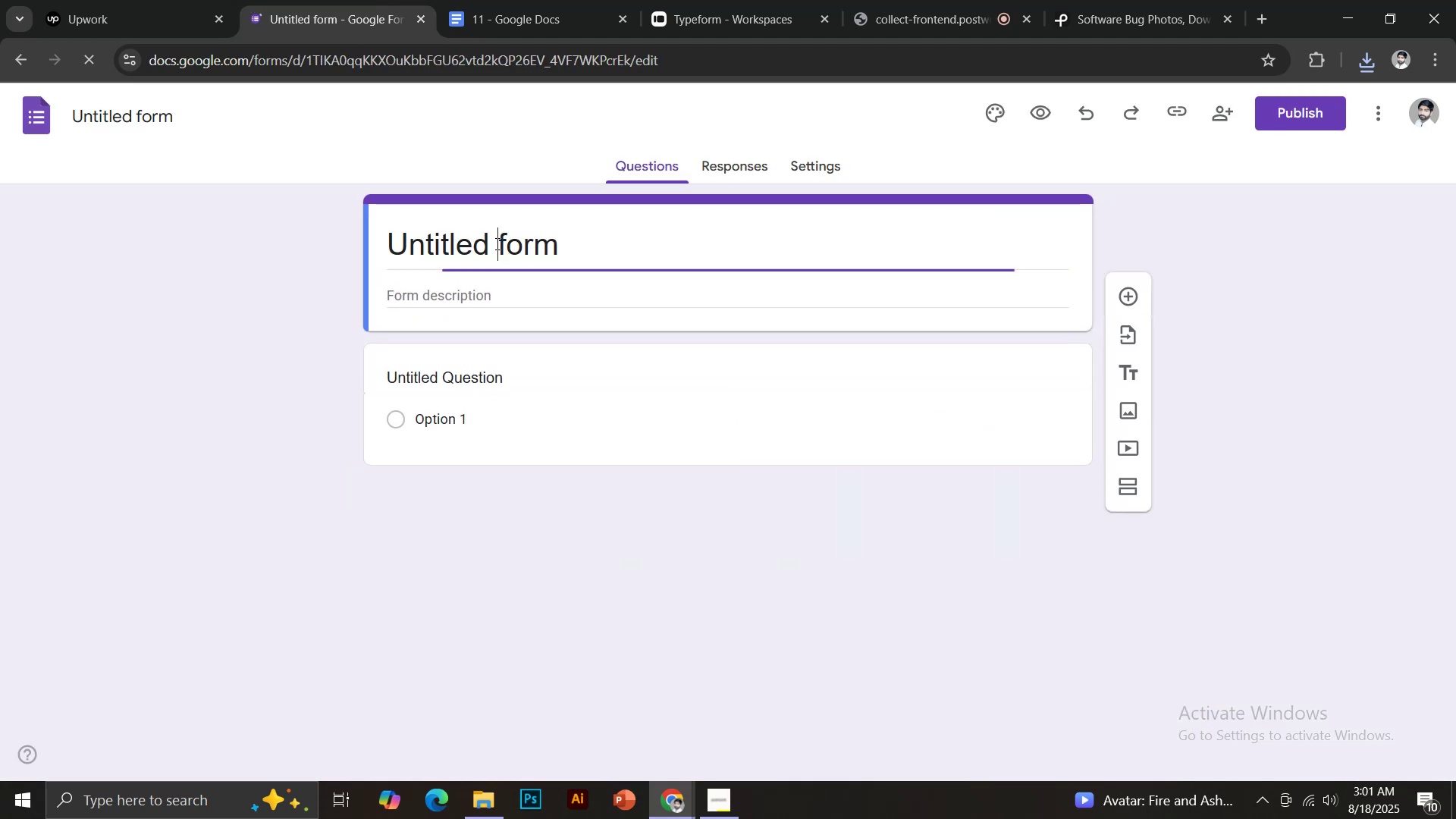 
key(Control+A)
 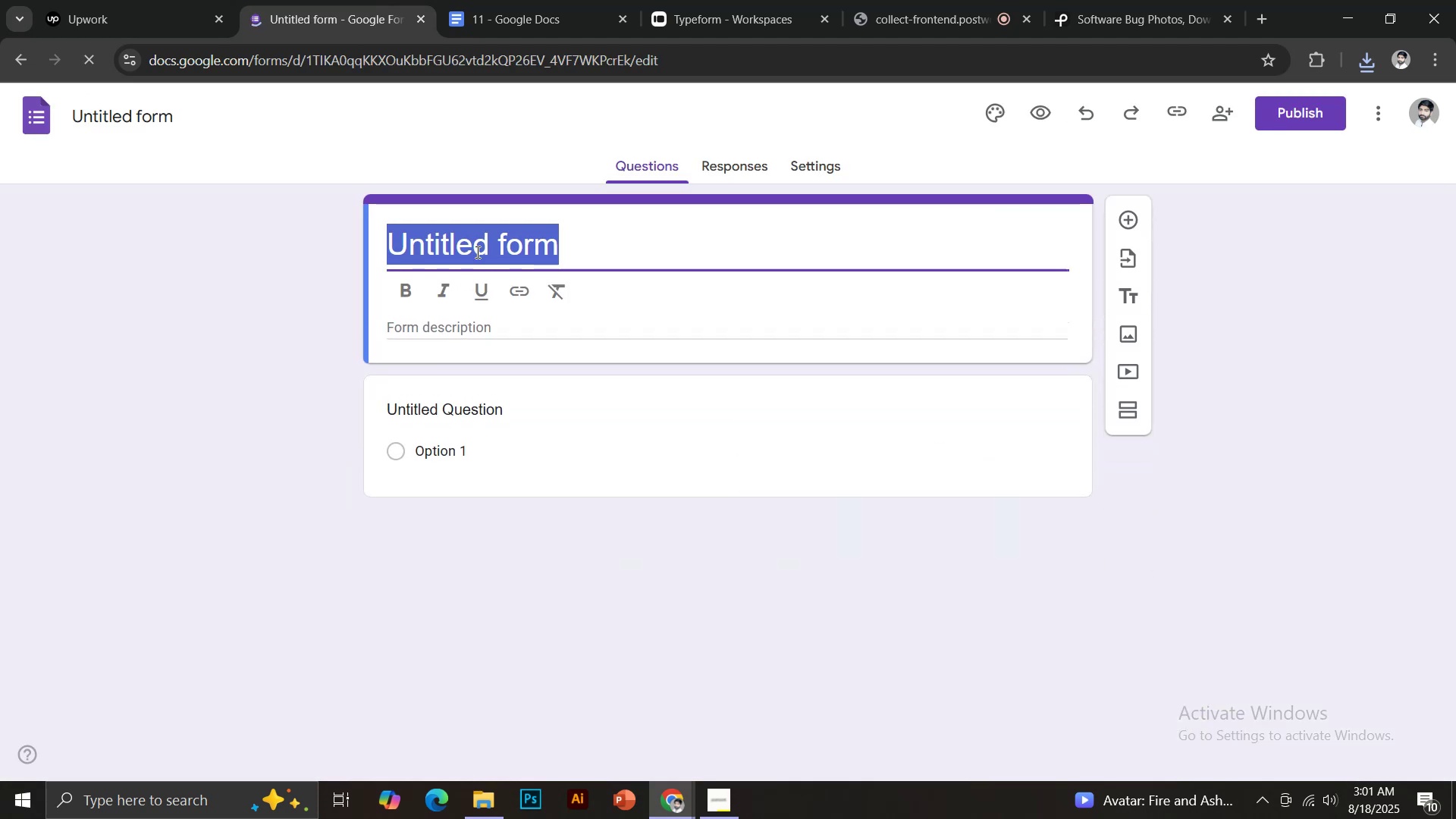 
key(Control+Shift+V)
 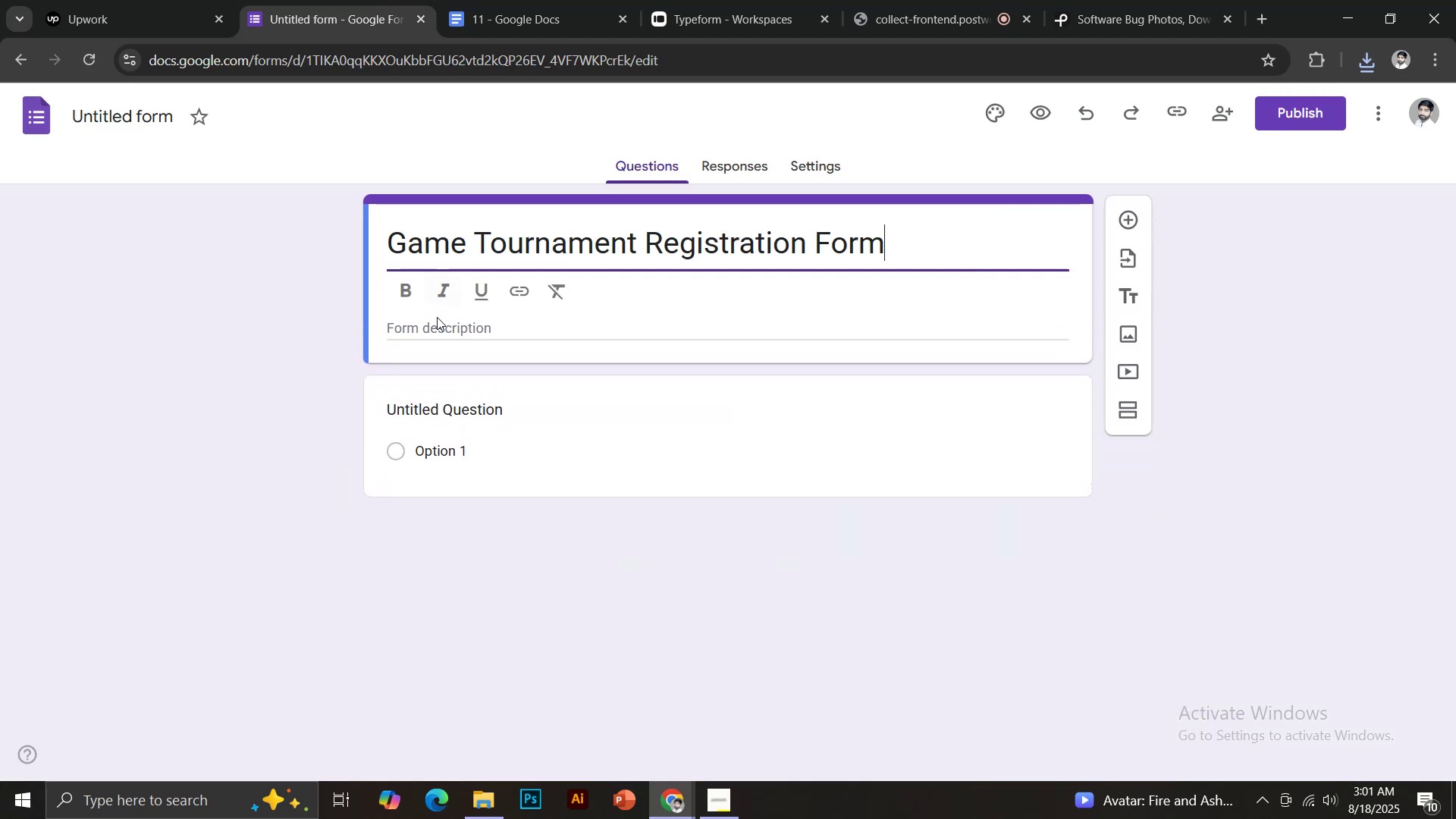 
left_click([433, 326])
 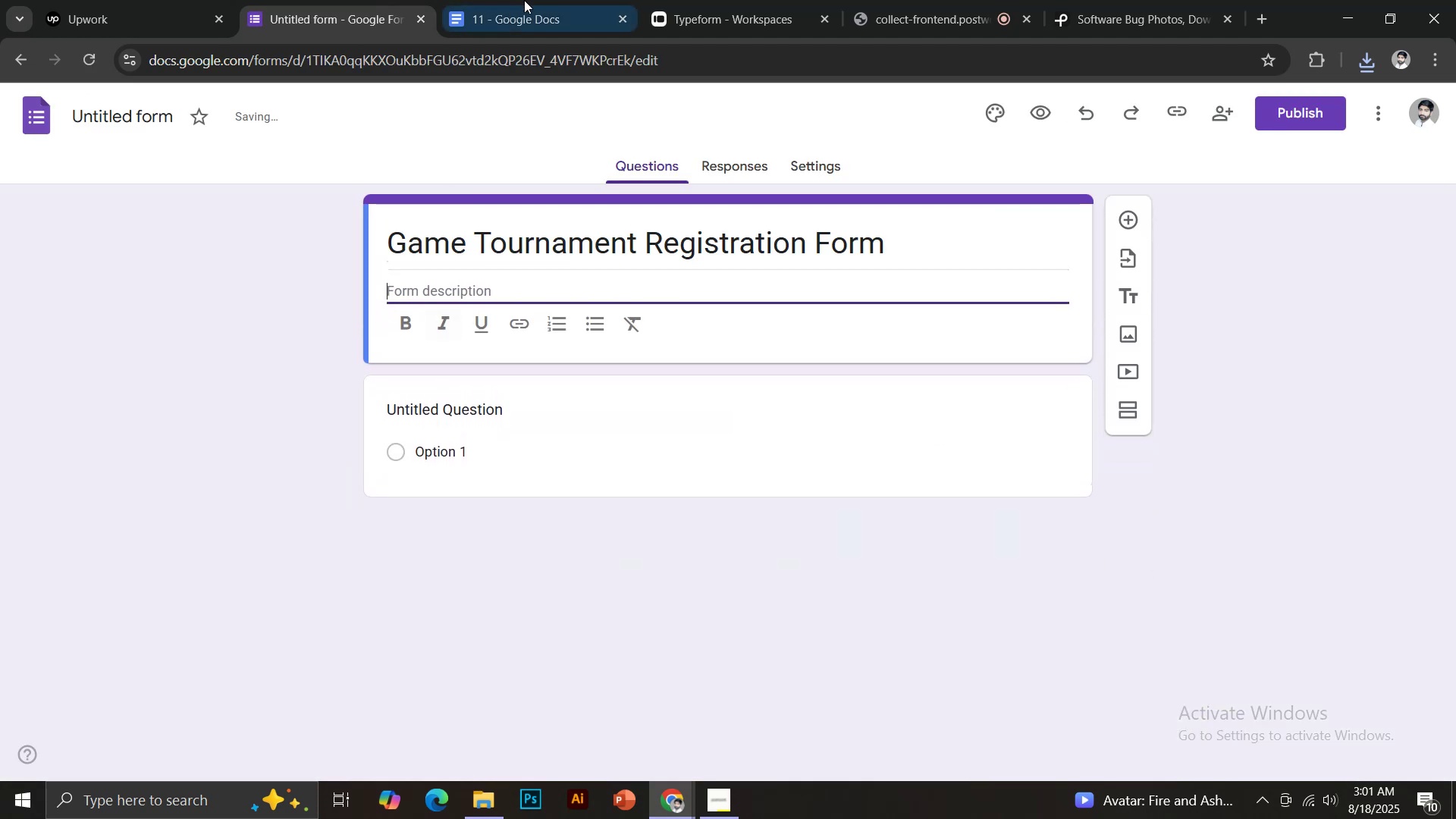 
left_click([524, 0])
 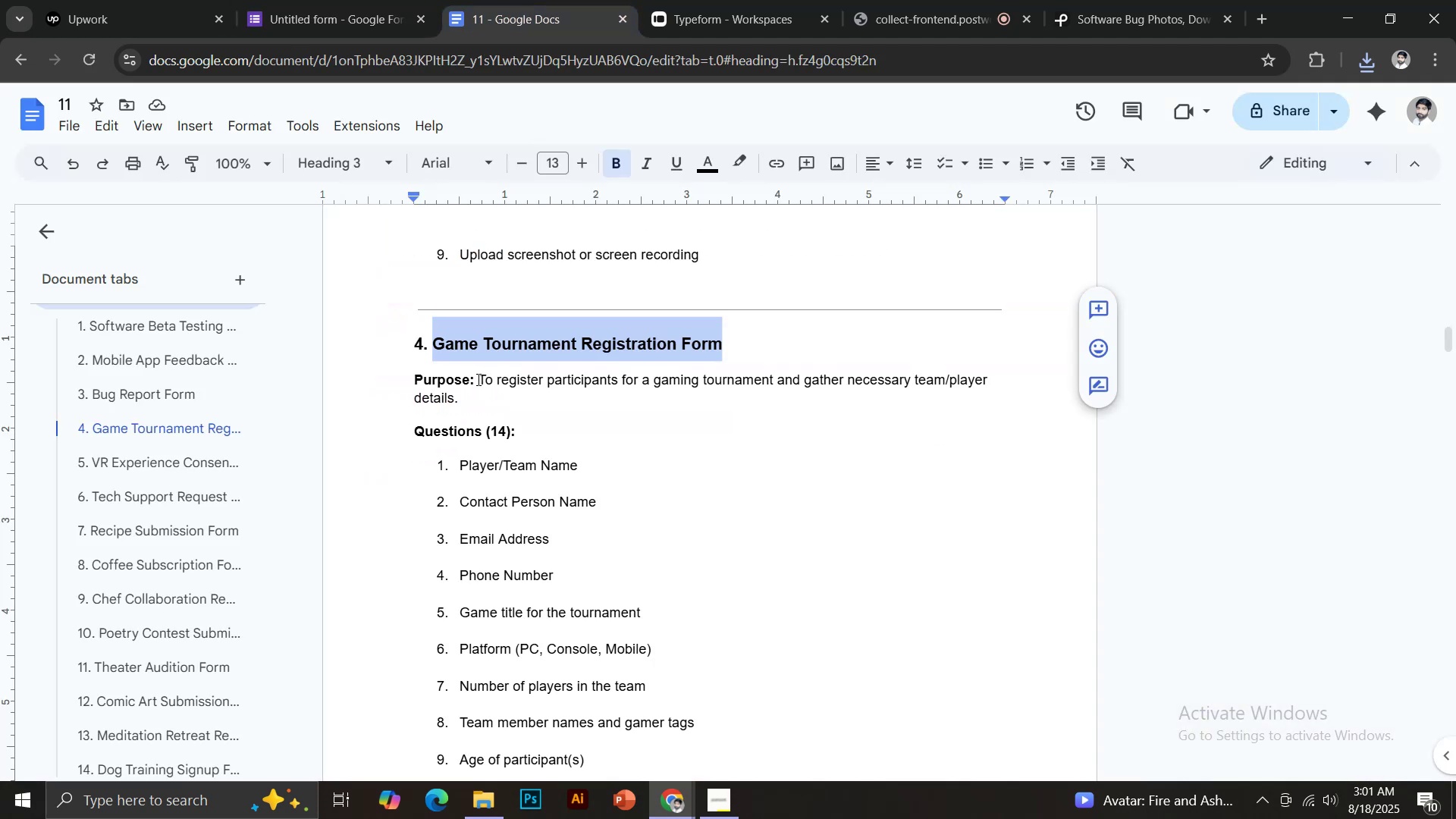 
left_click_drag(start_coordinate=[480, 379], to_coordinate=[499, 393])
 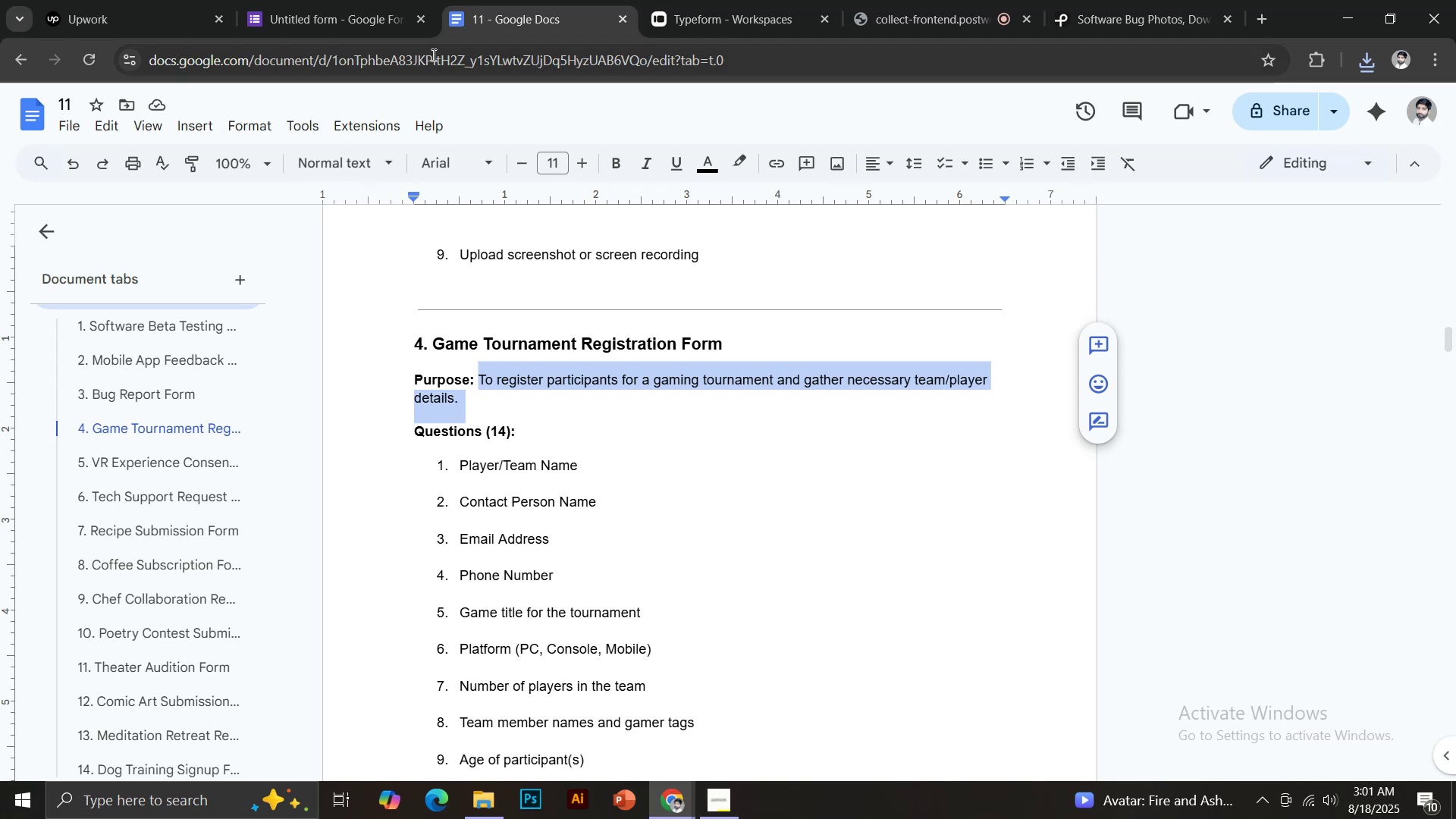 
key(Control+C)
 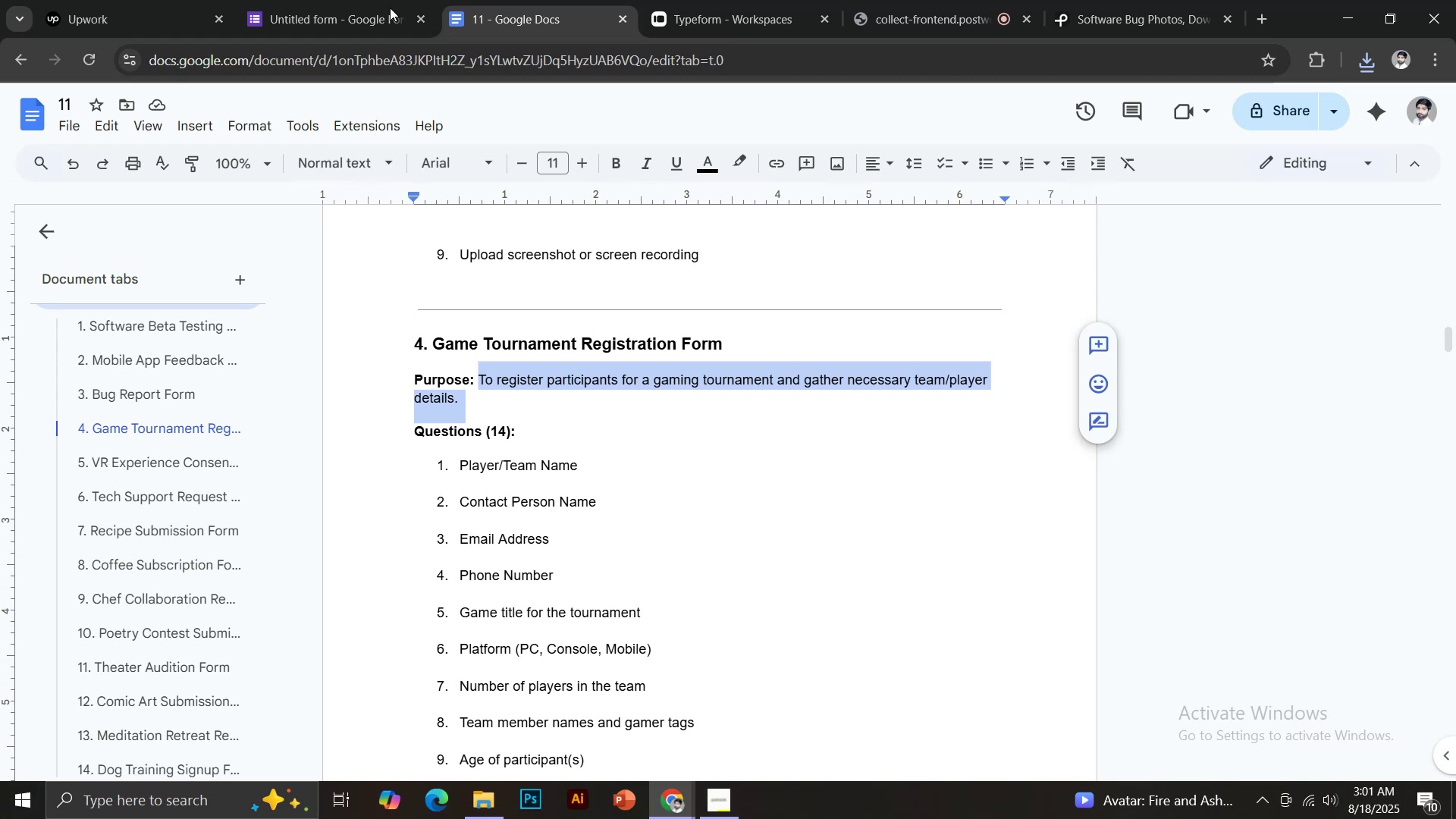 
left_click([362, 0])
 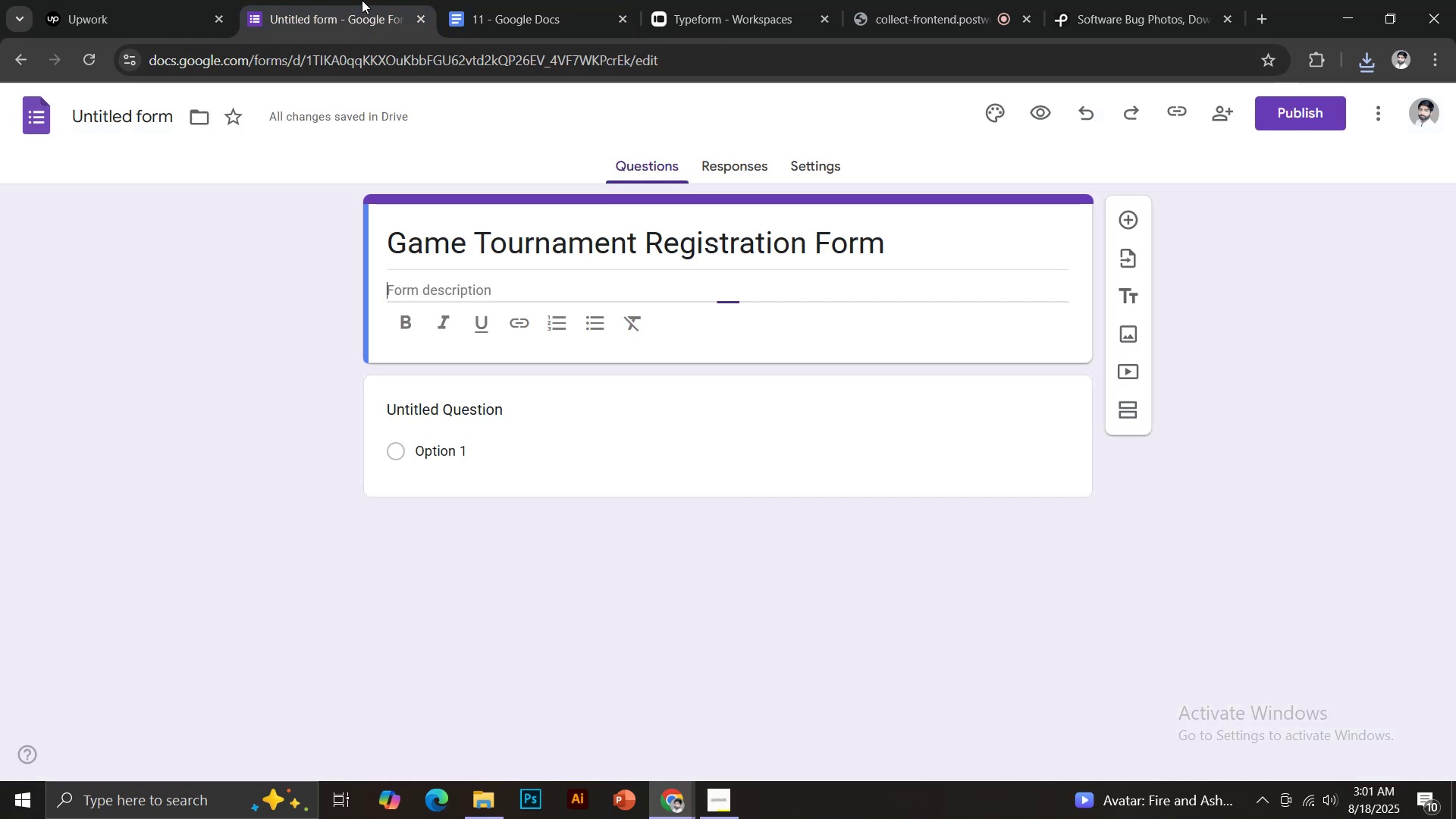 
key(Control+Shift+V)
 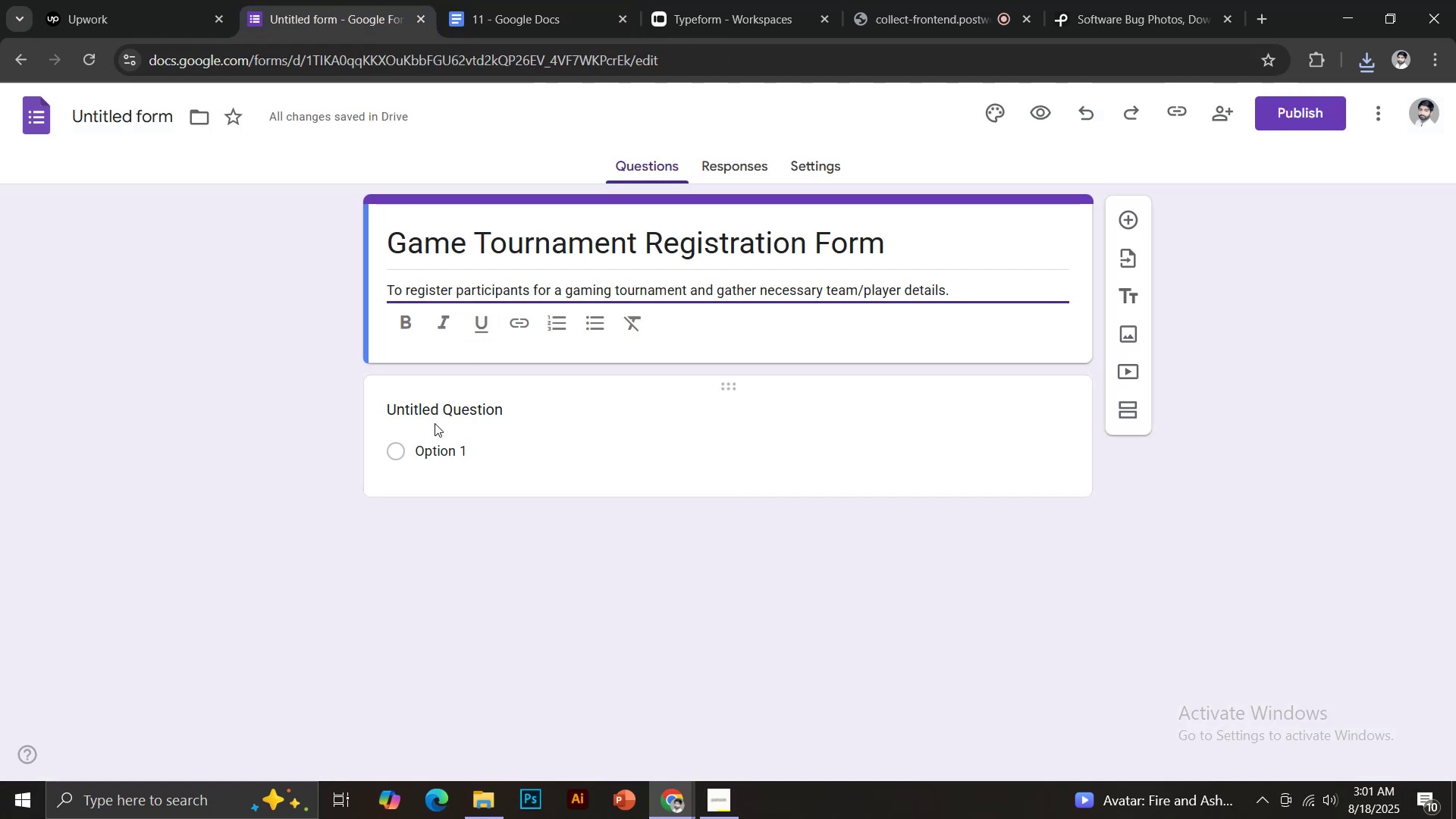 
left_click([436, 401])
 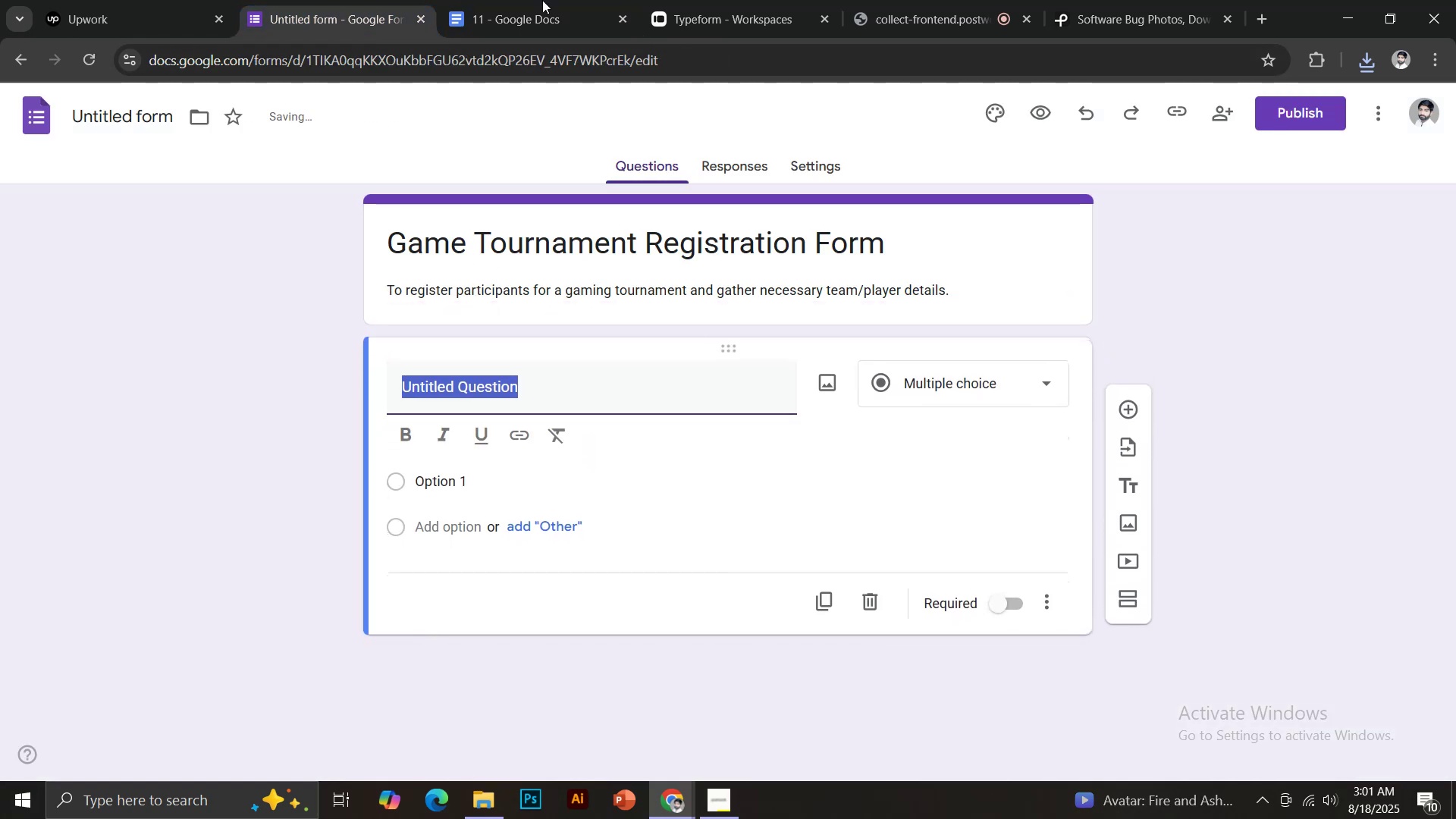 
left_click([542, 0])
 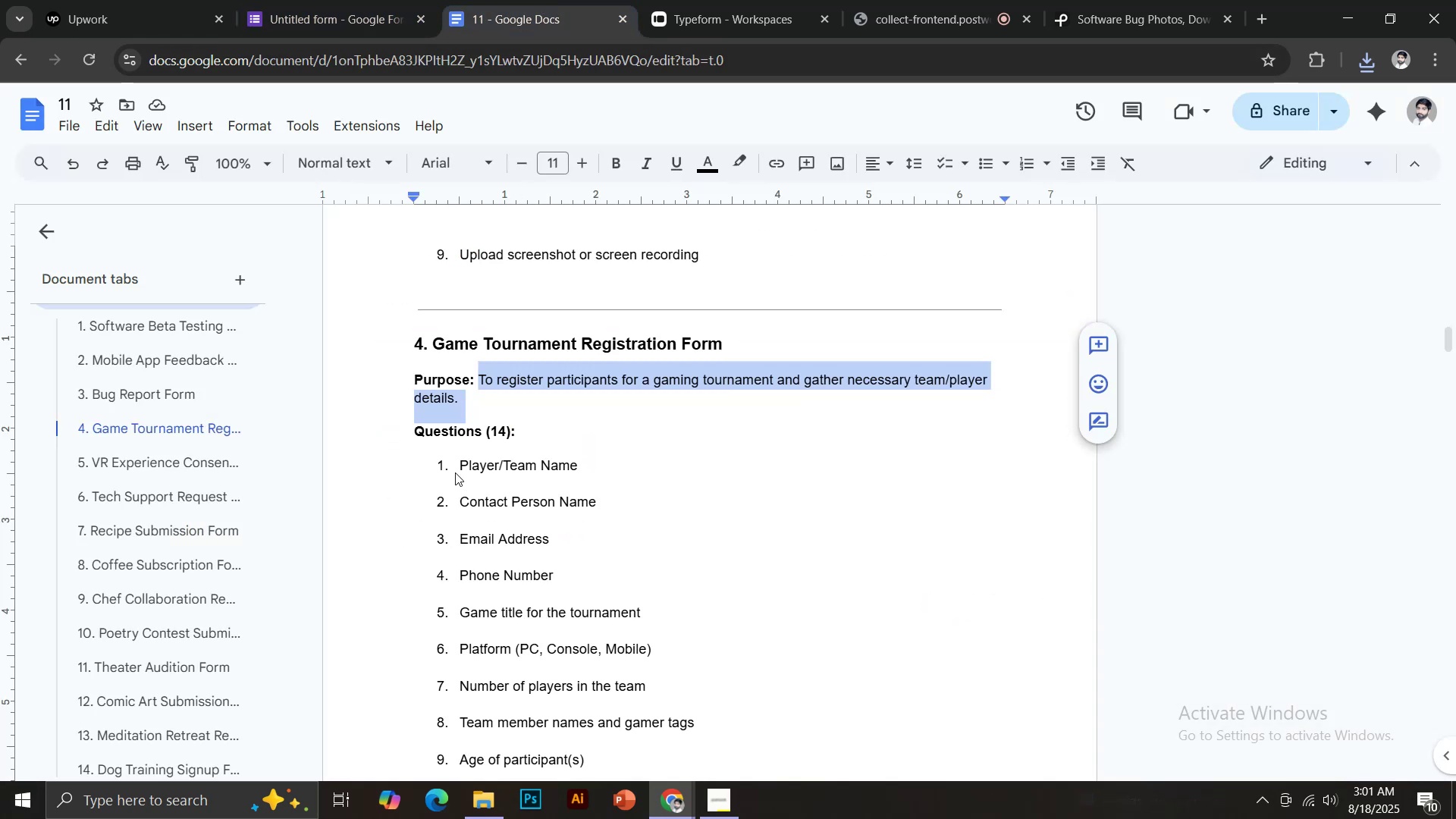 
left_click_drag(start_coordinate=[460, 462], to_coordinate=[580, 470])
 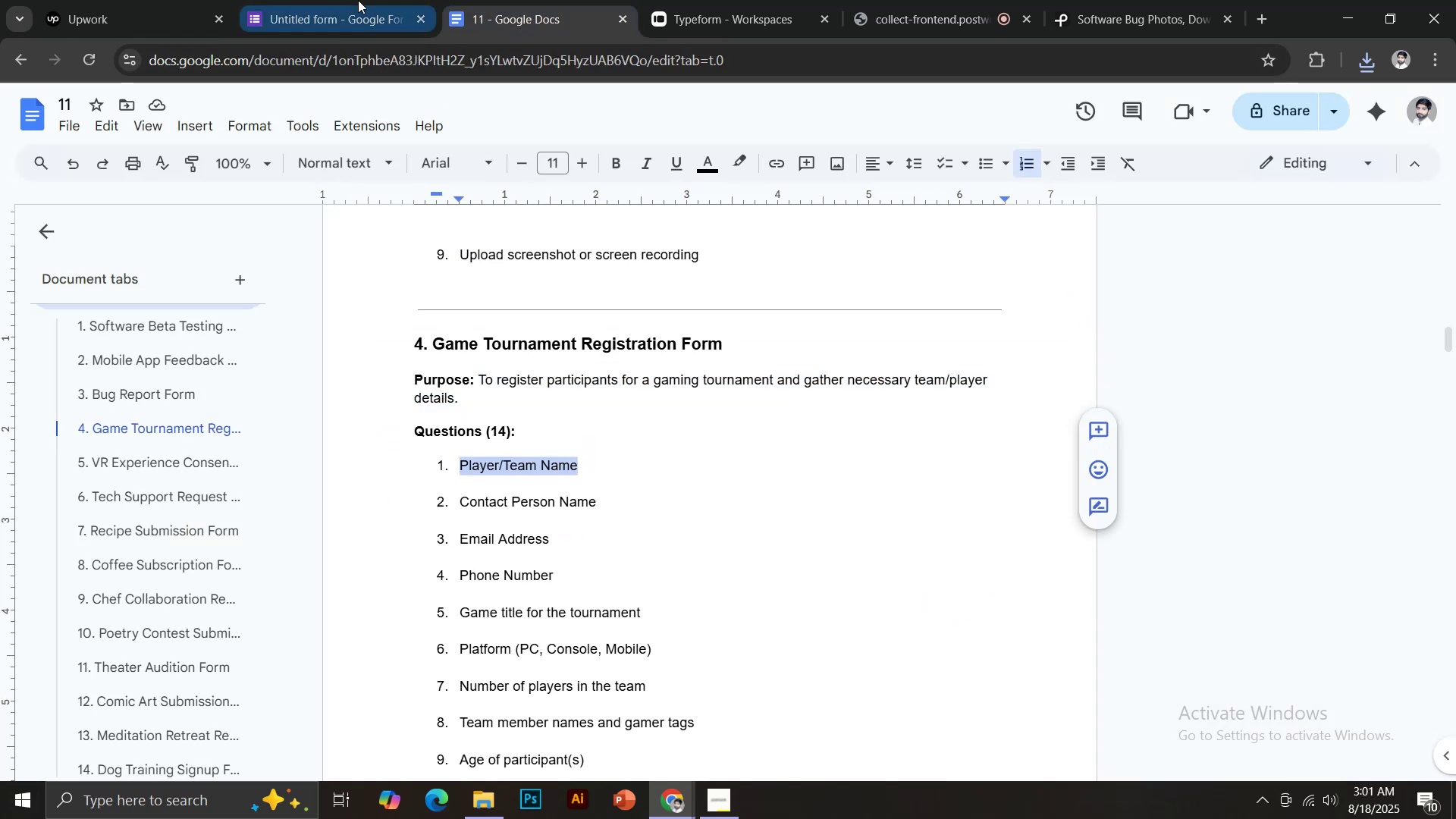 
key(Control+ControlLeft)
 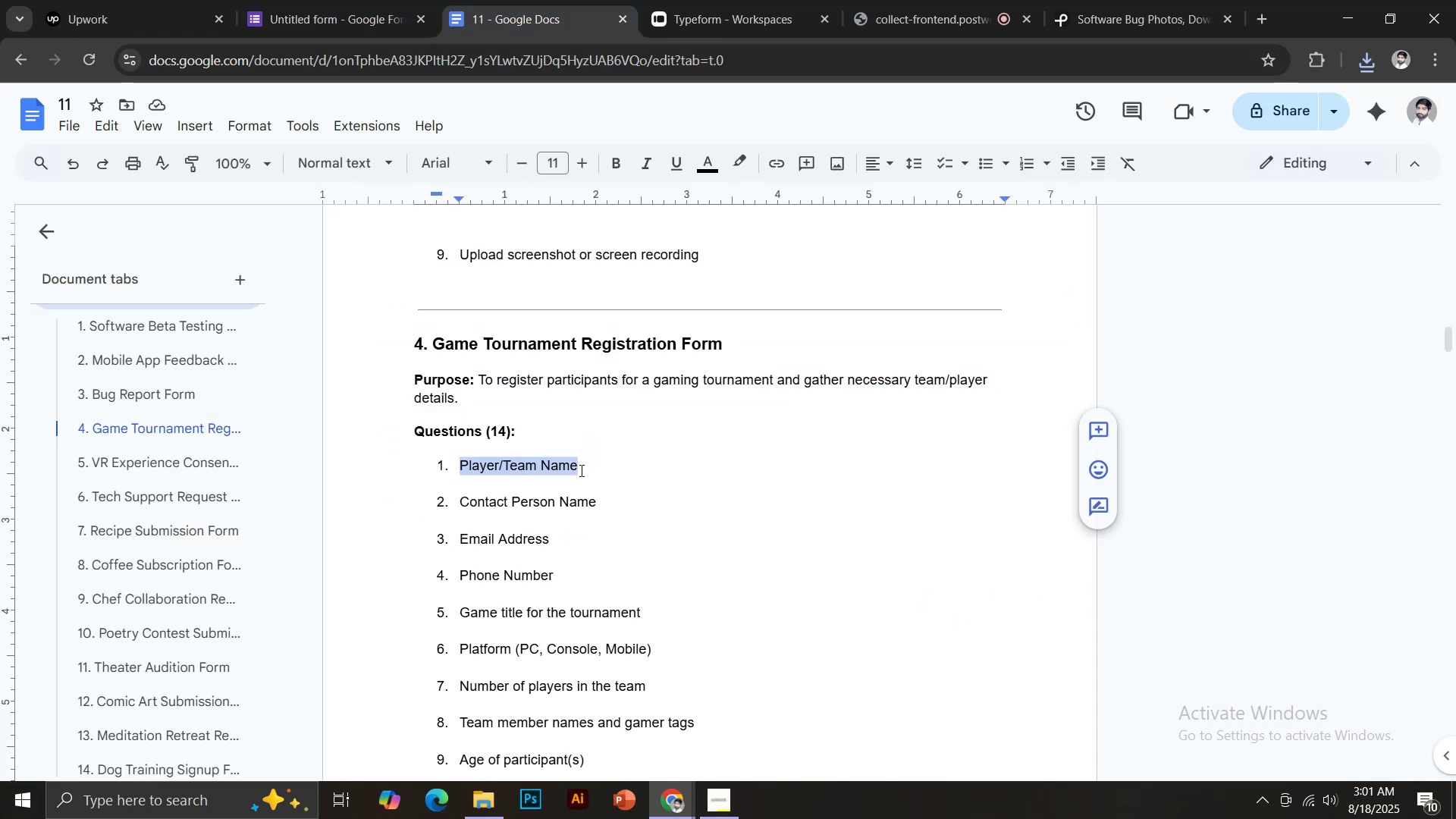 
key(Control+C)
 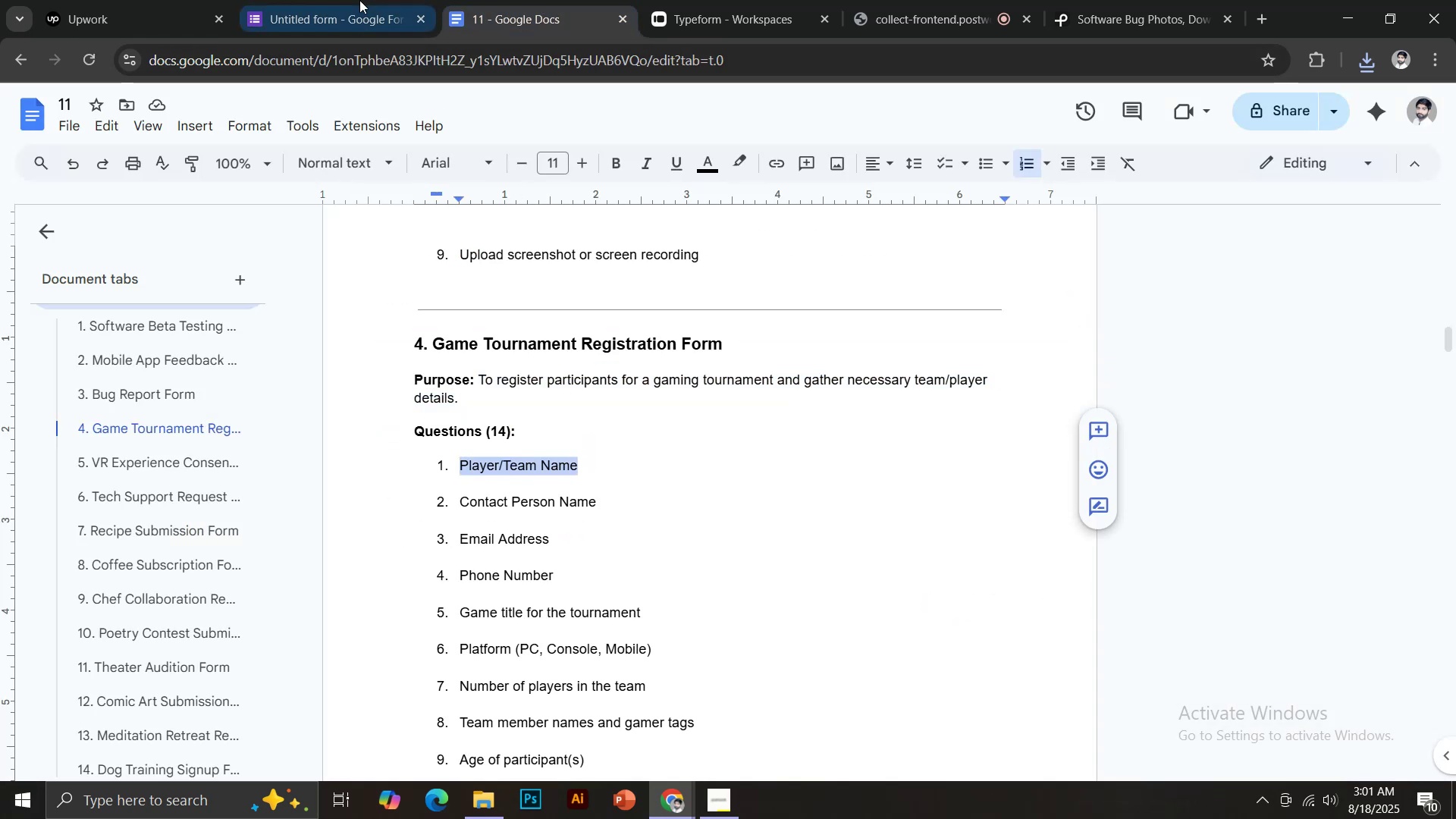 
left_click([358, 0])
 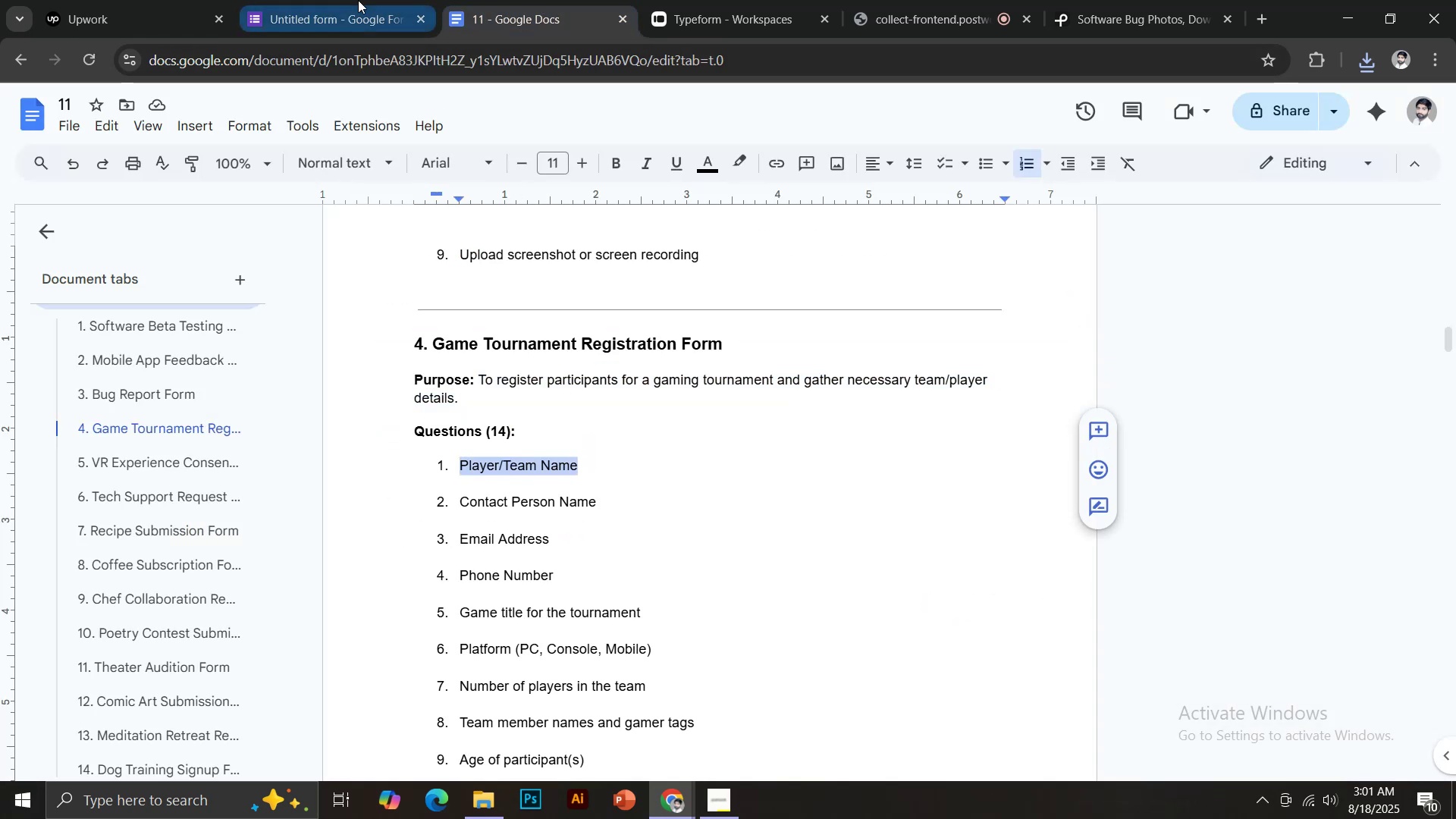 
key(Control+Shift+V)
 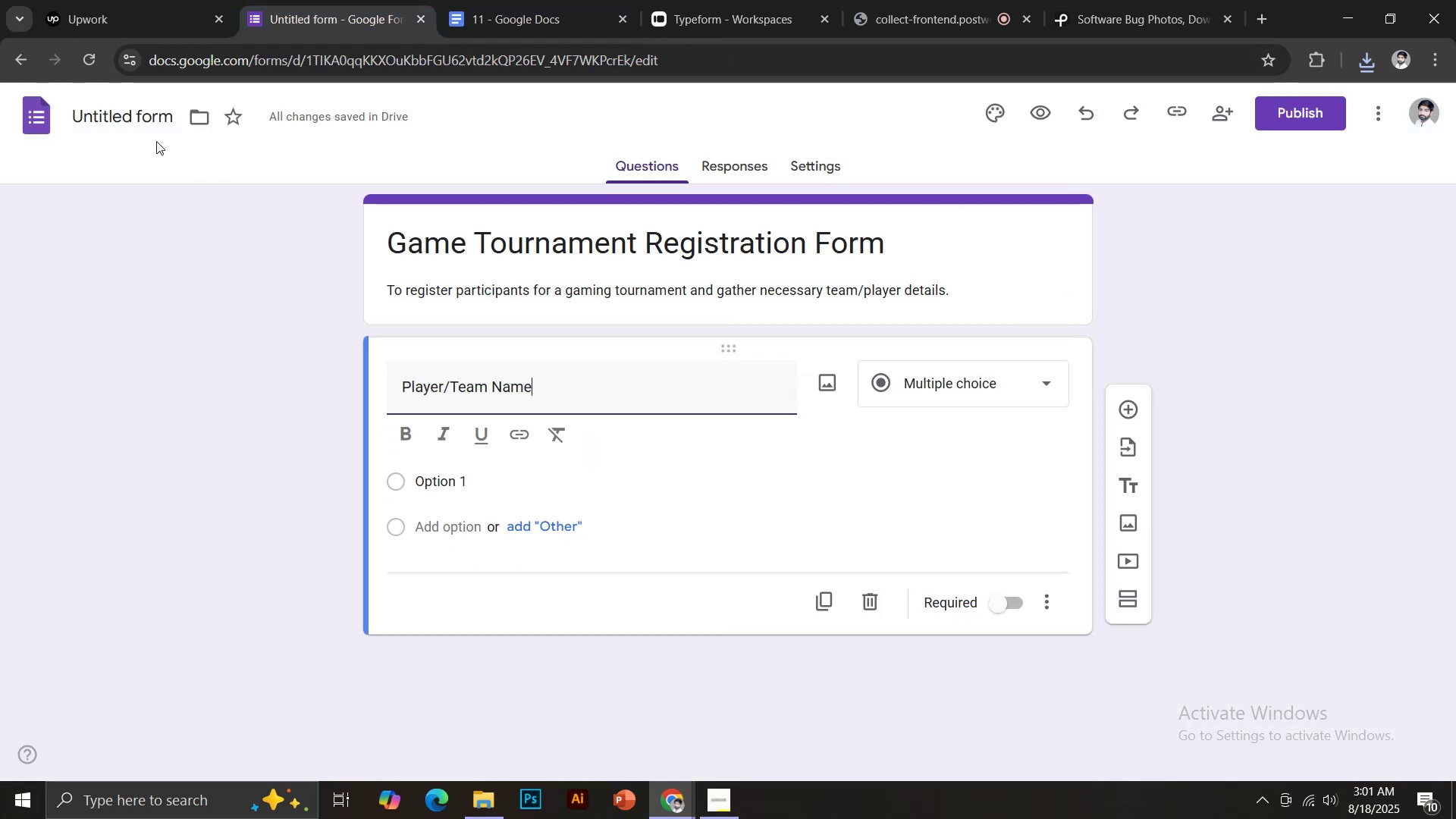 
left_click([132, 110])
 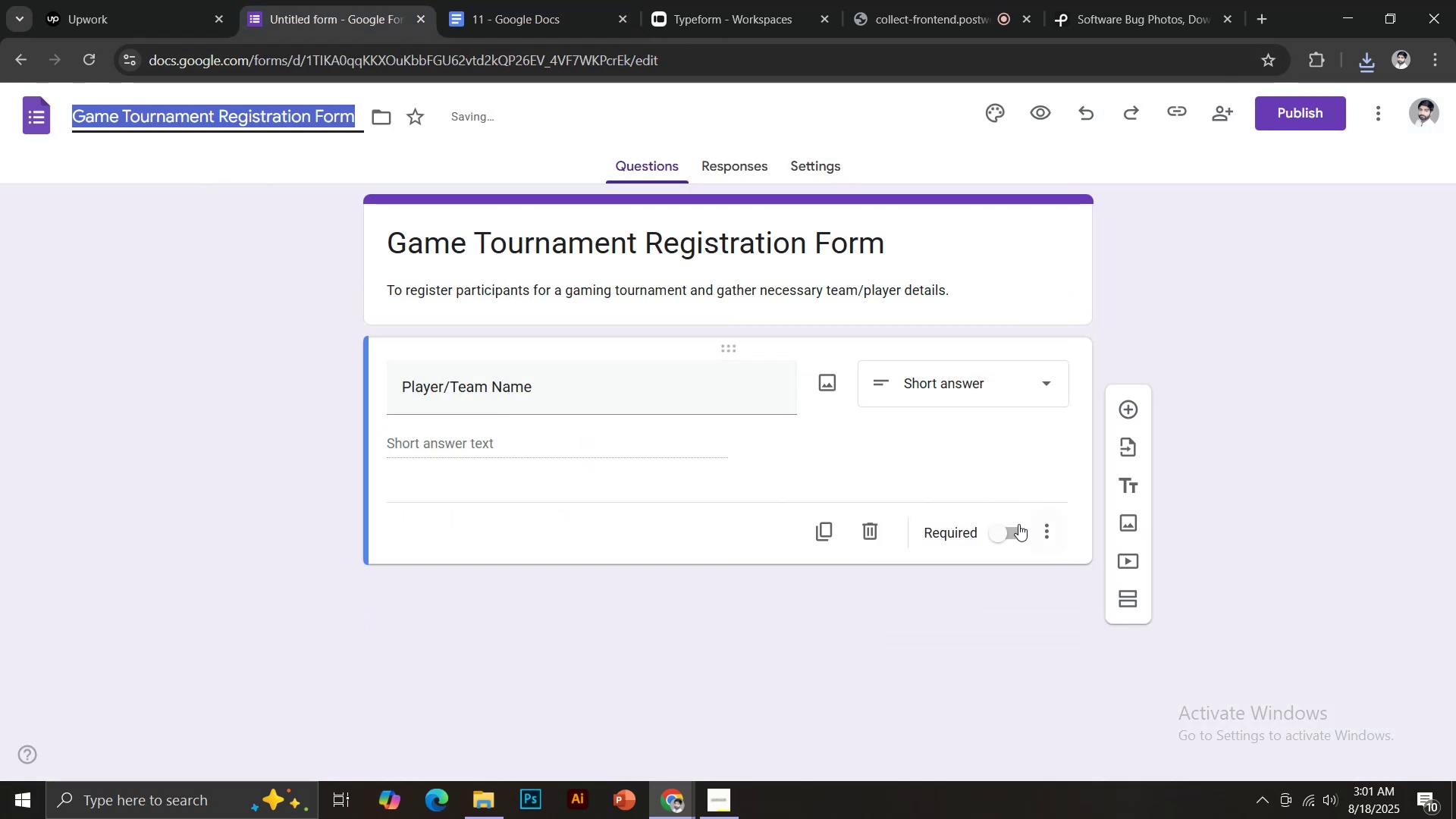 
double_click([1012, 535])
 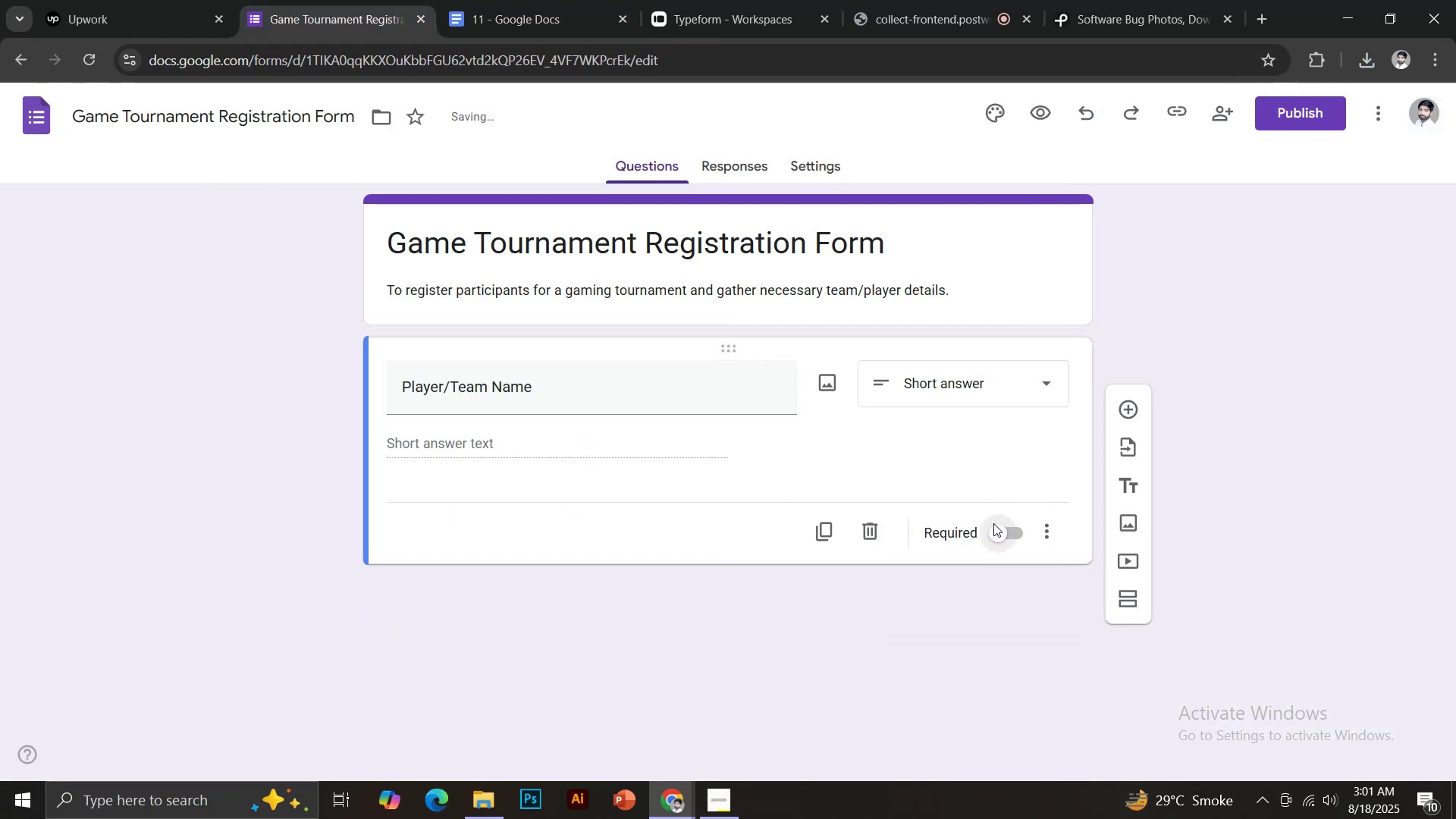 
left_click([994, 530])
 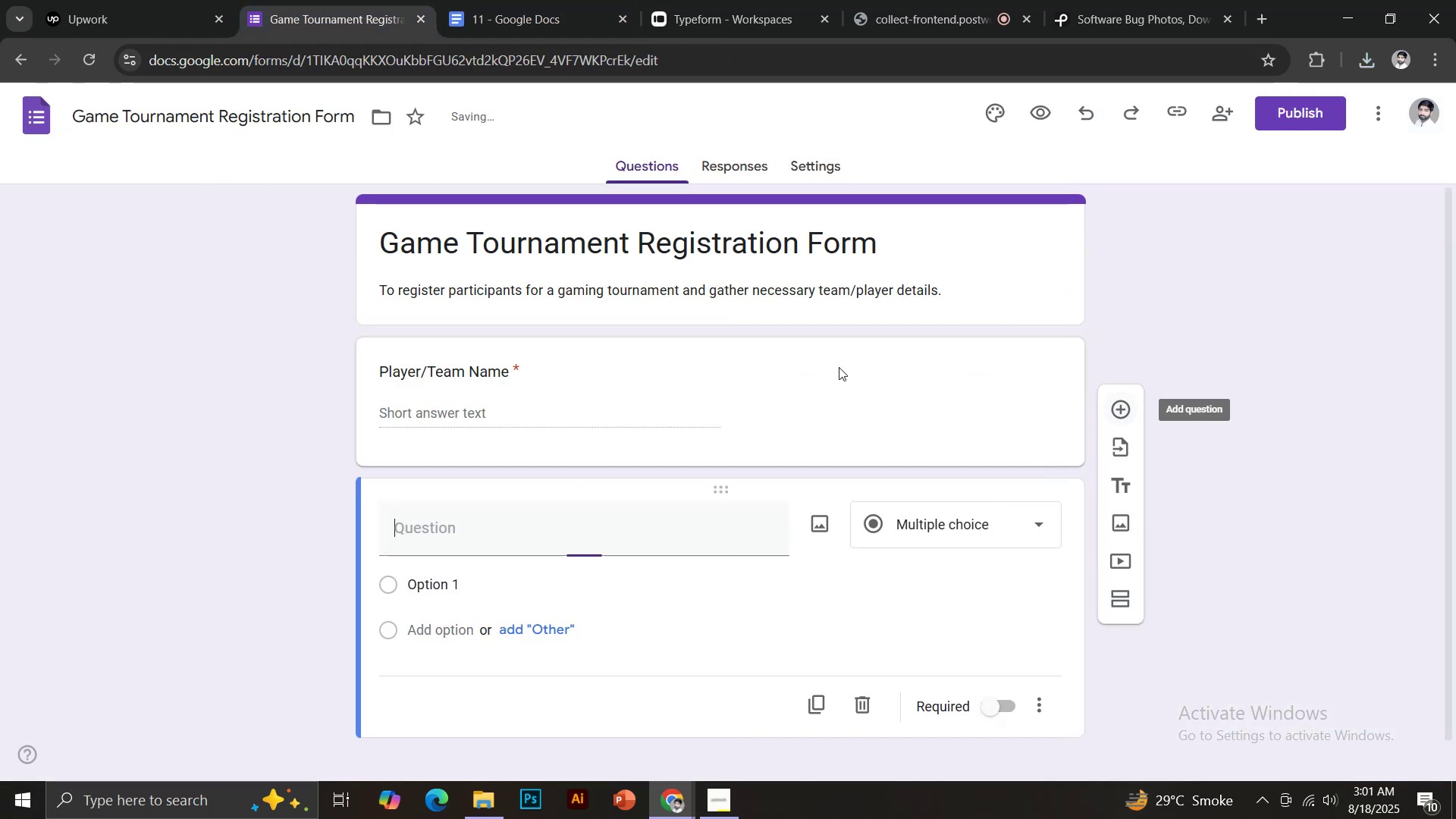 
left_click([578, 0])
 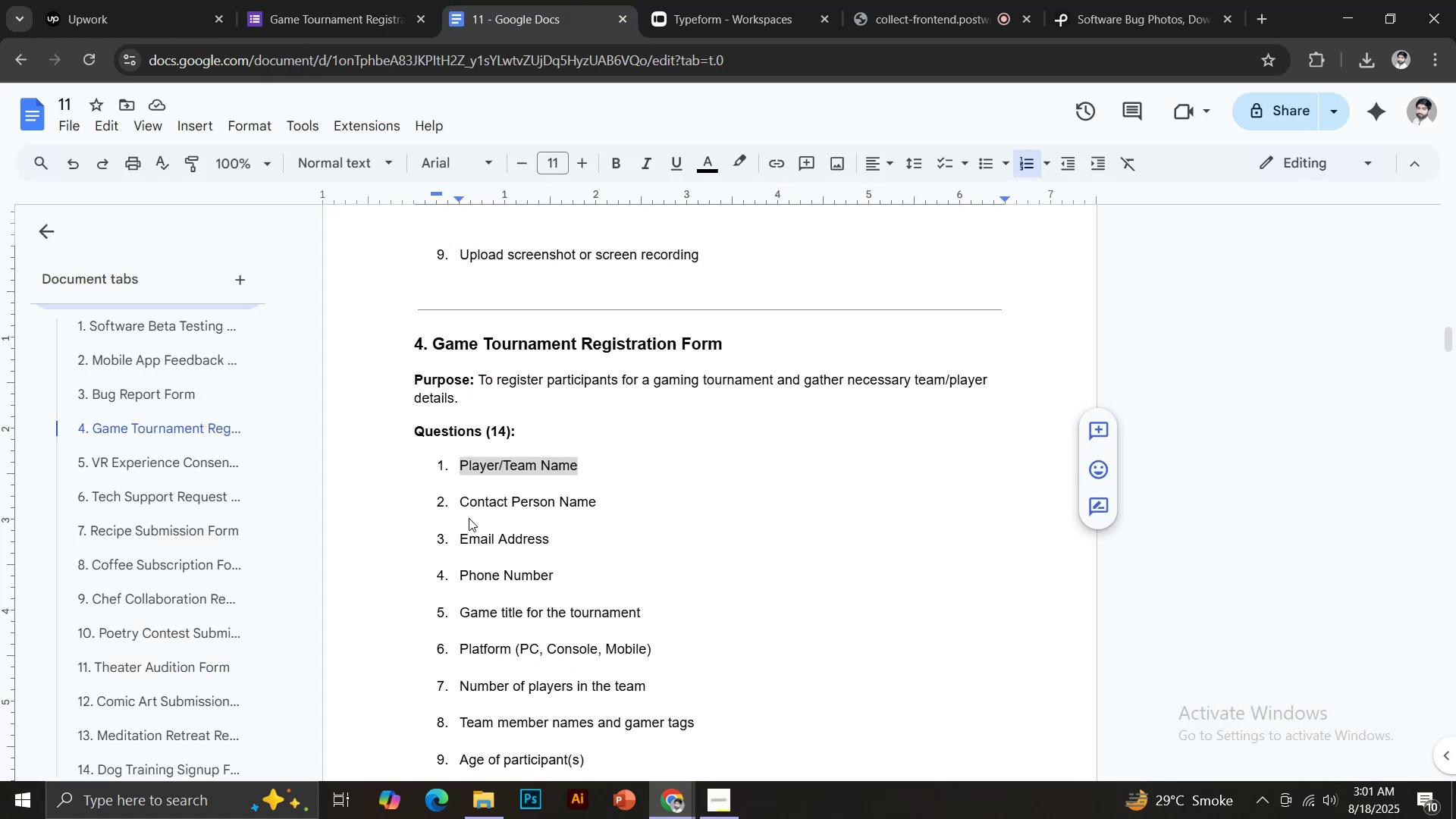 
left_click_drag(start_coordinate=[461, 500], to_coordinate=[601, 504])
 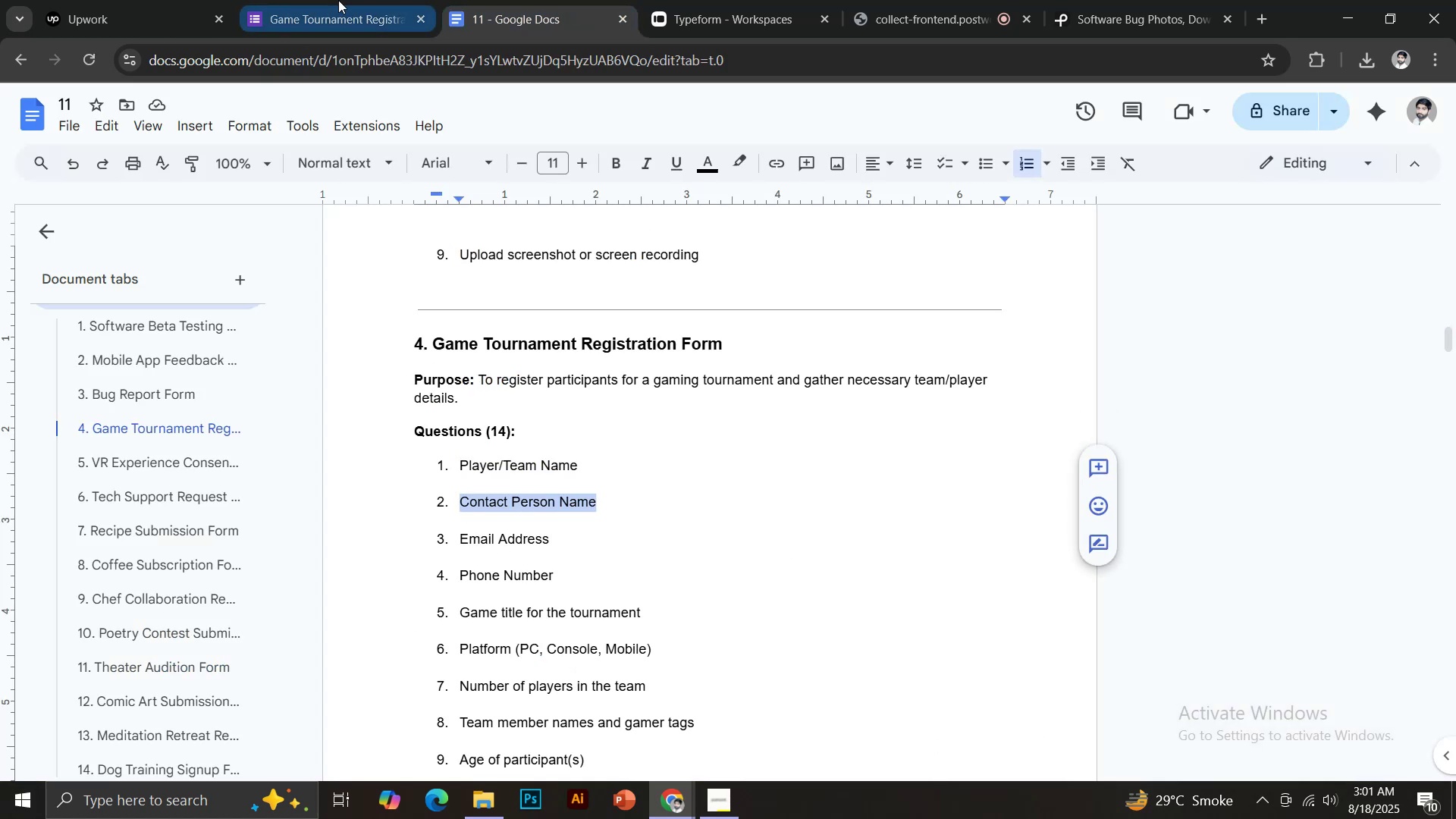 
key(Control+C)
 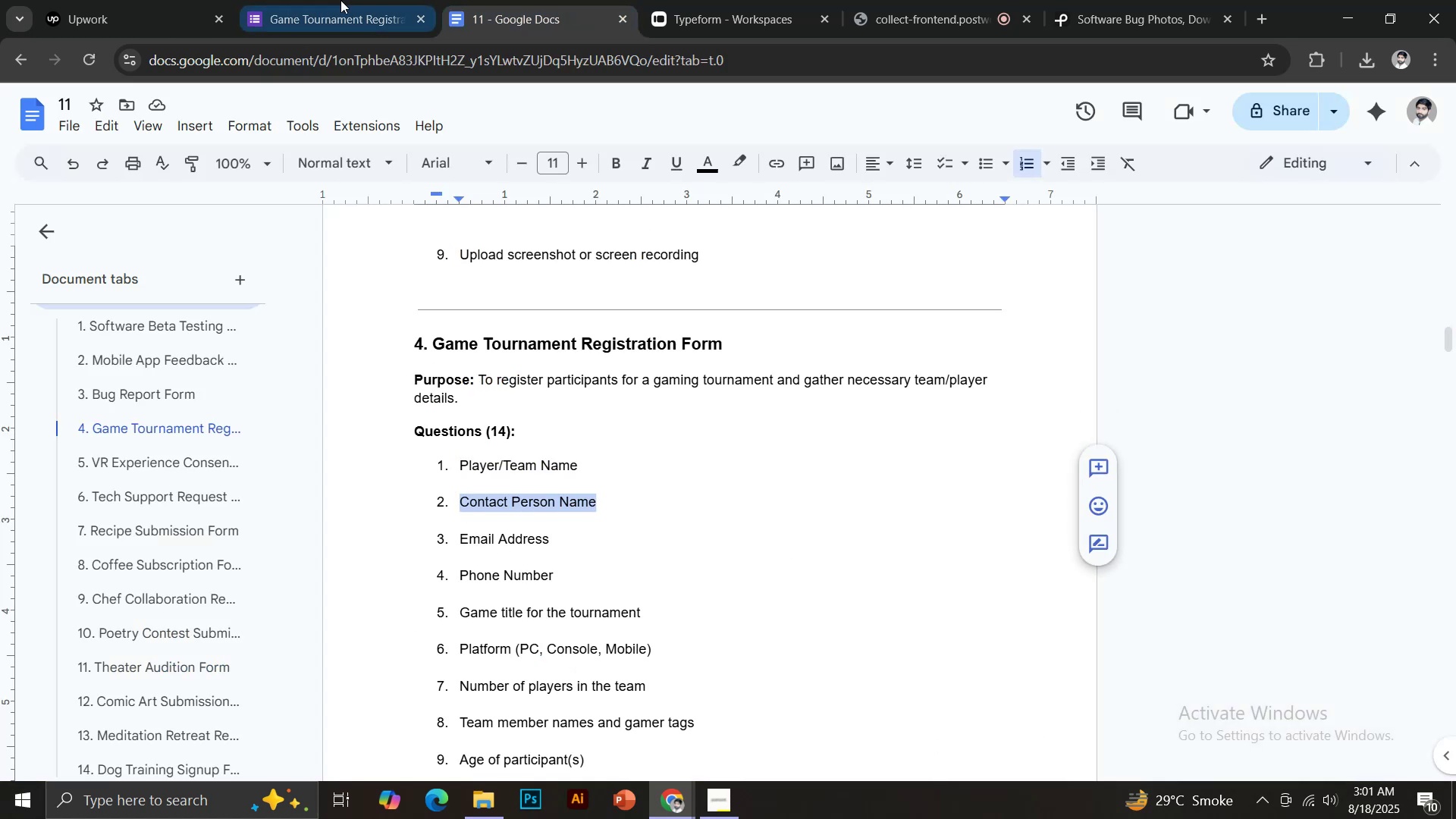 
left_click([338, 0])
 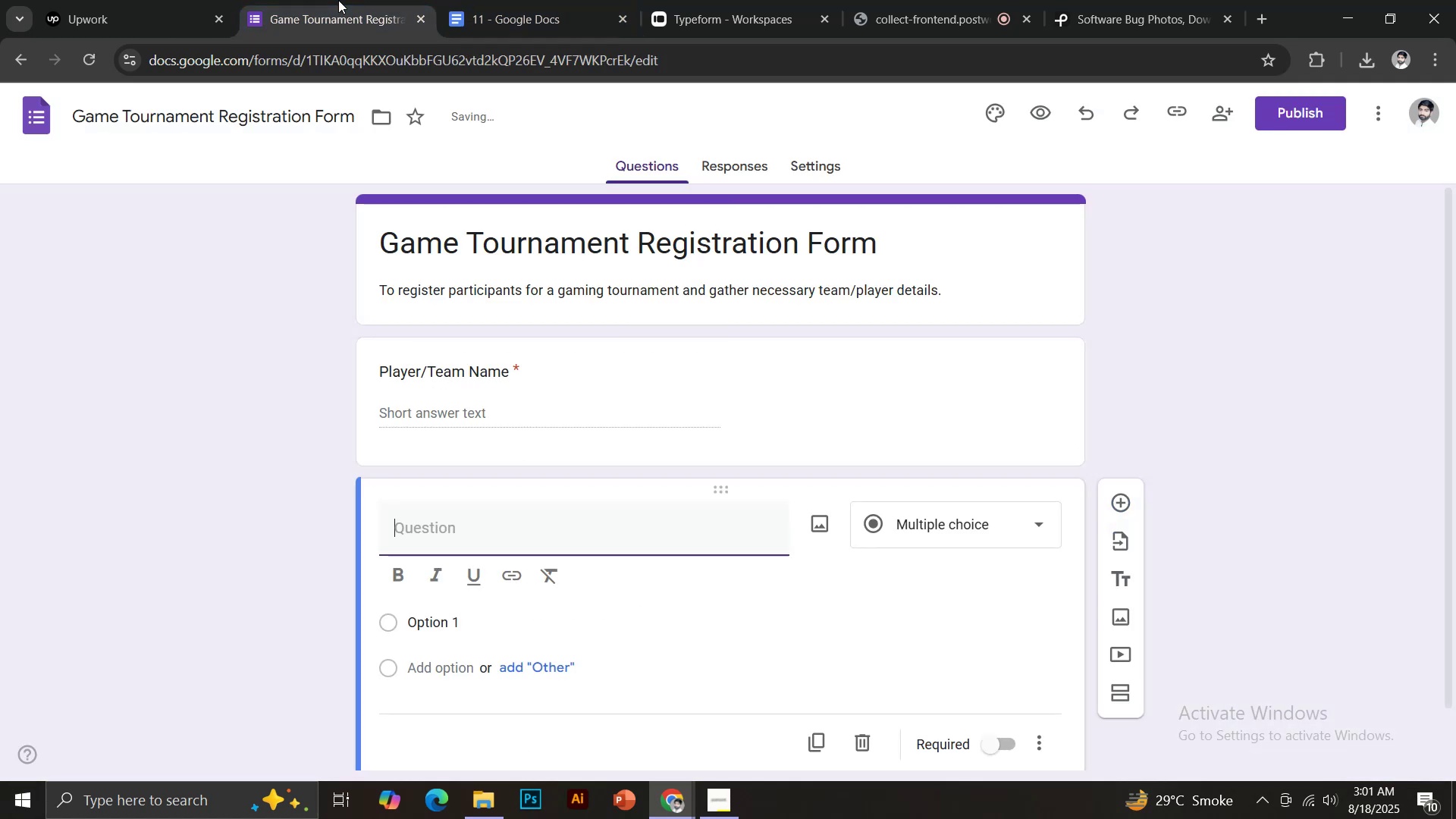 
key(Control+Shift+V)
 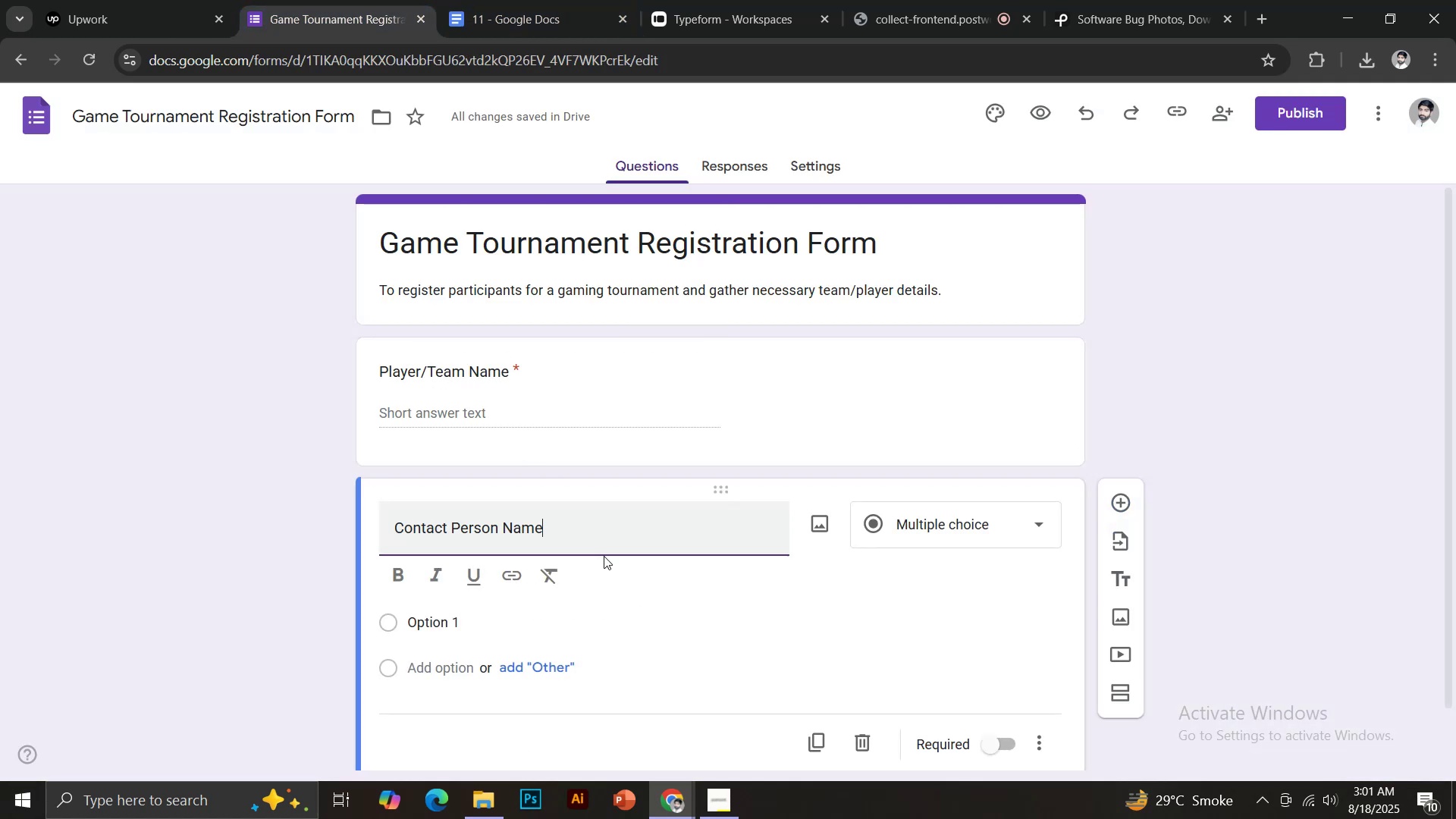 
scroll: coordinate [604, 556], scroll_direction: down, amount: 3.0
 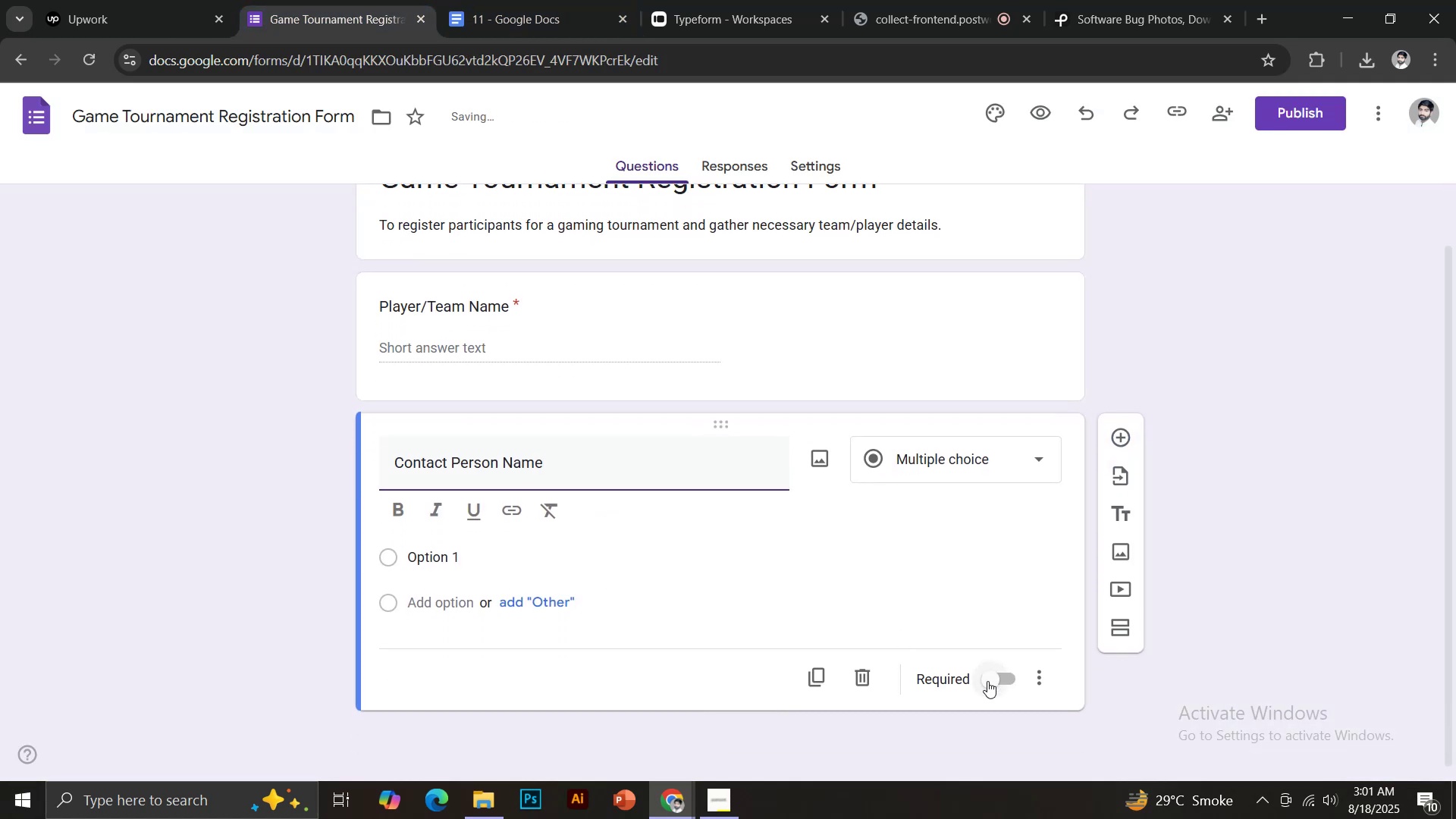 
left_click([990, 681])
 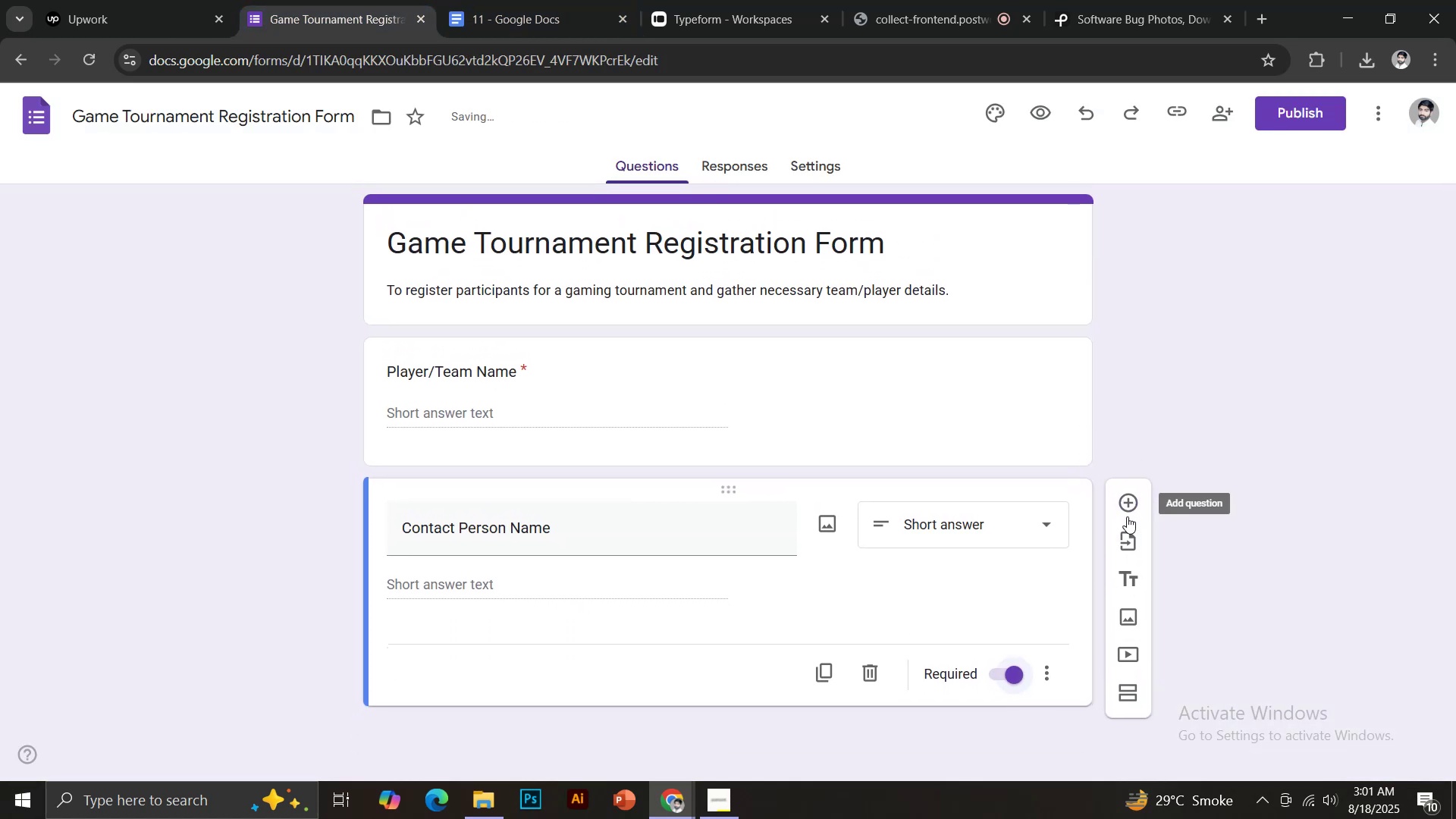 
left_click([1128, 506])
 